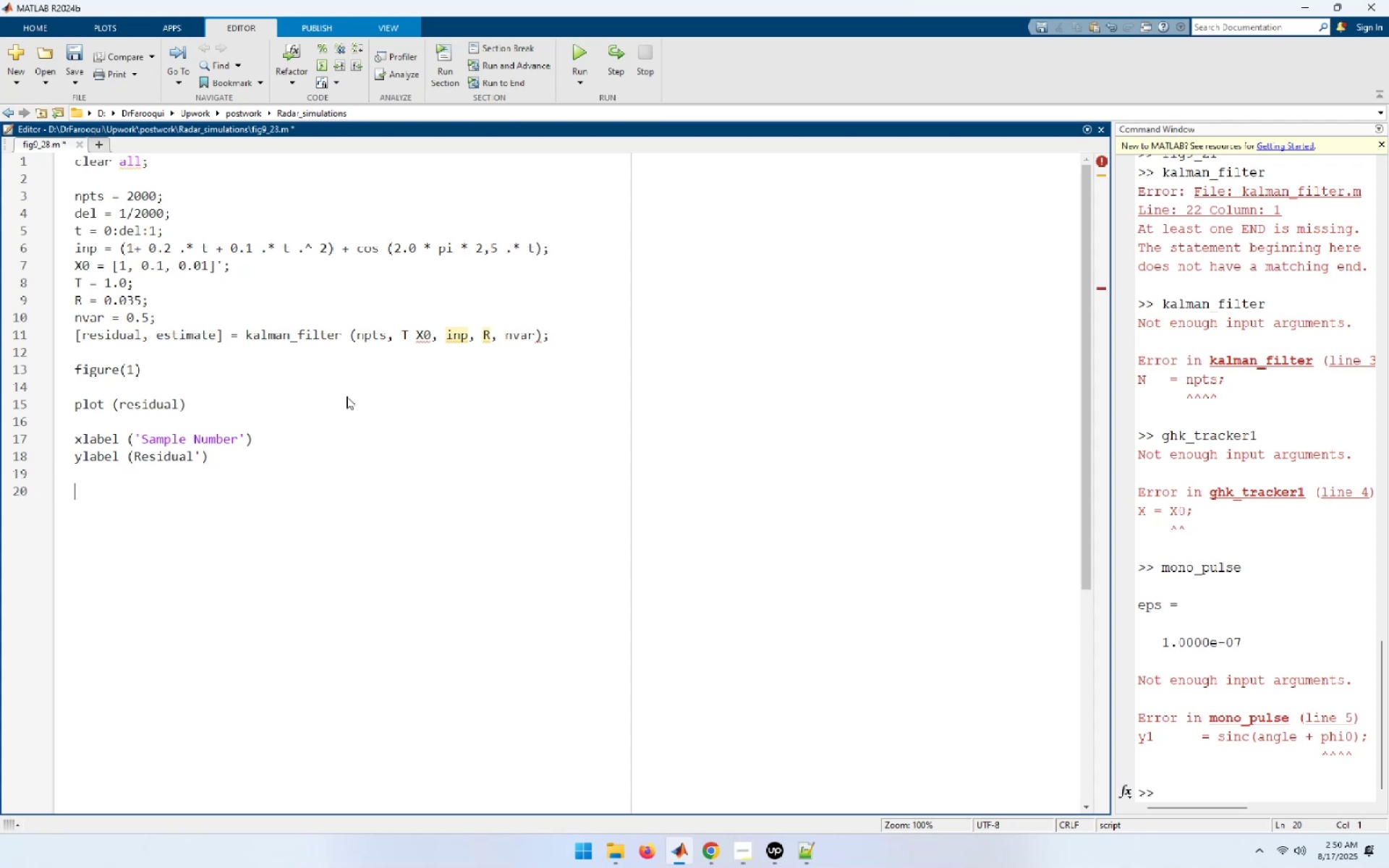 
key(Control+S)
 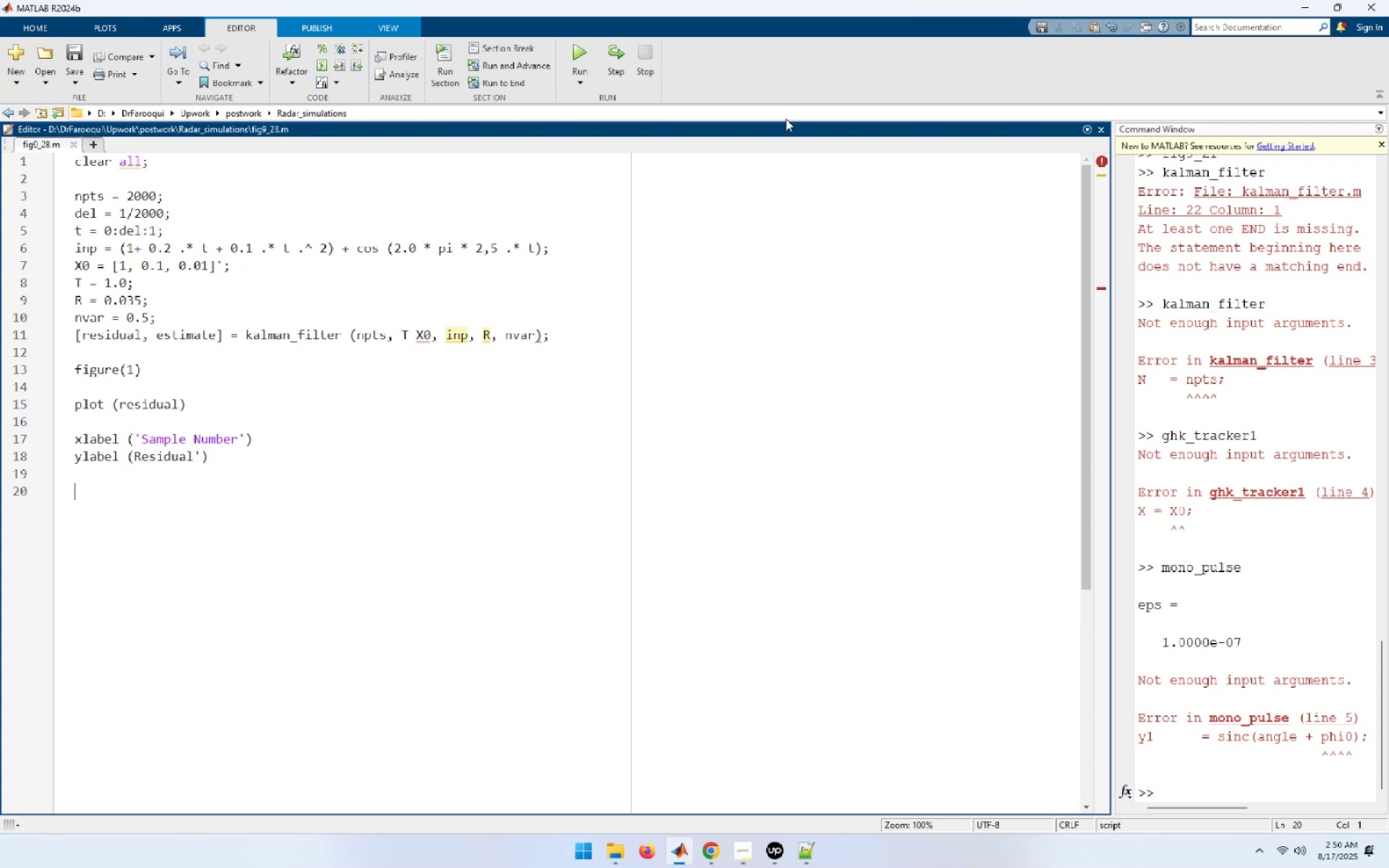 
left_click([578, 58])
 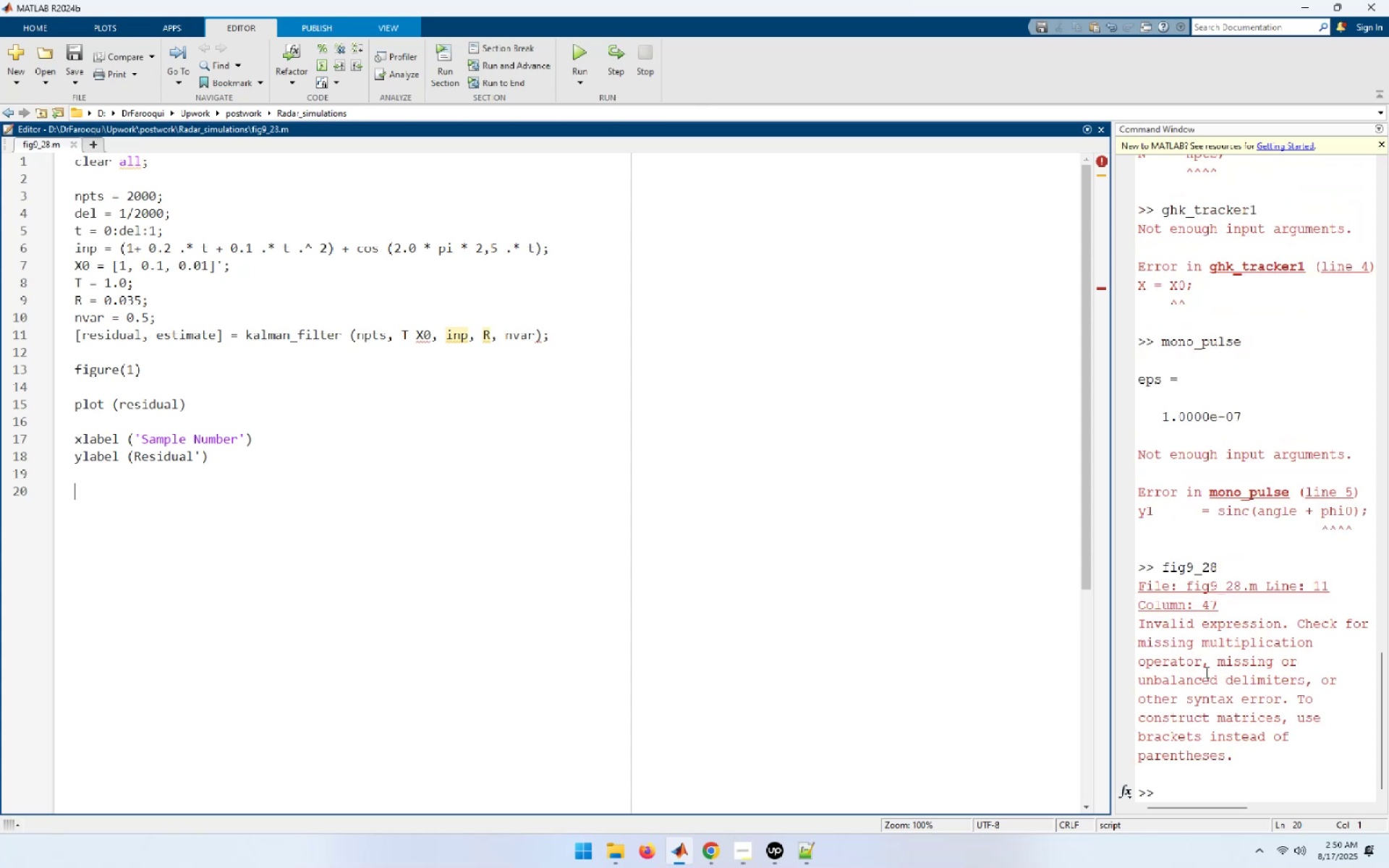 
wait(13.18)
 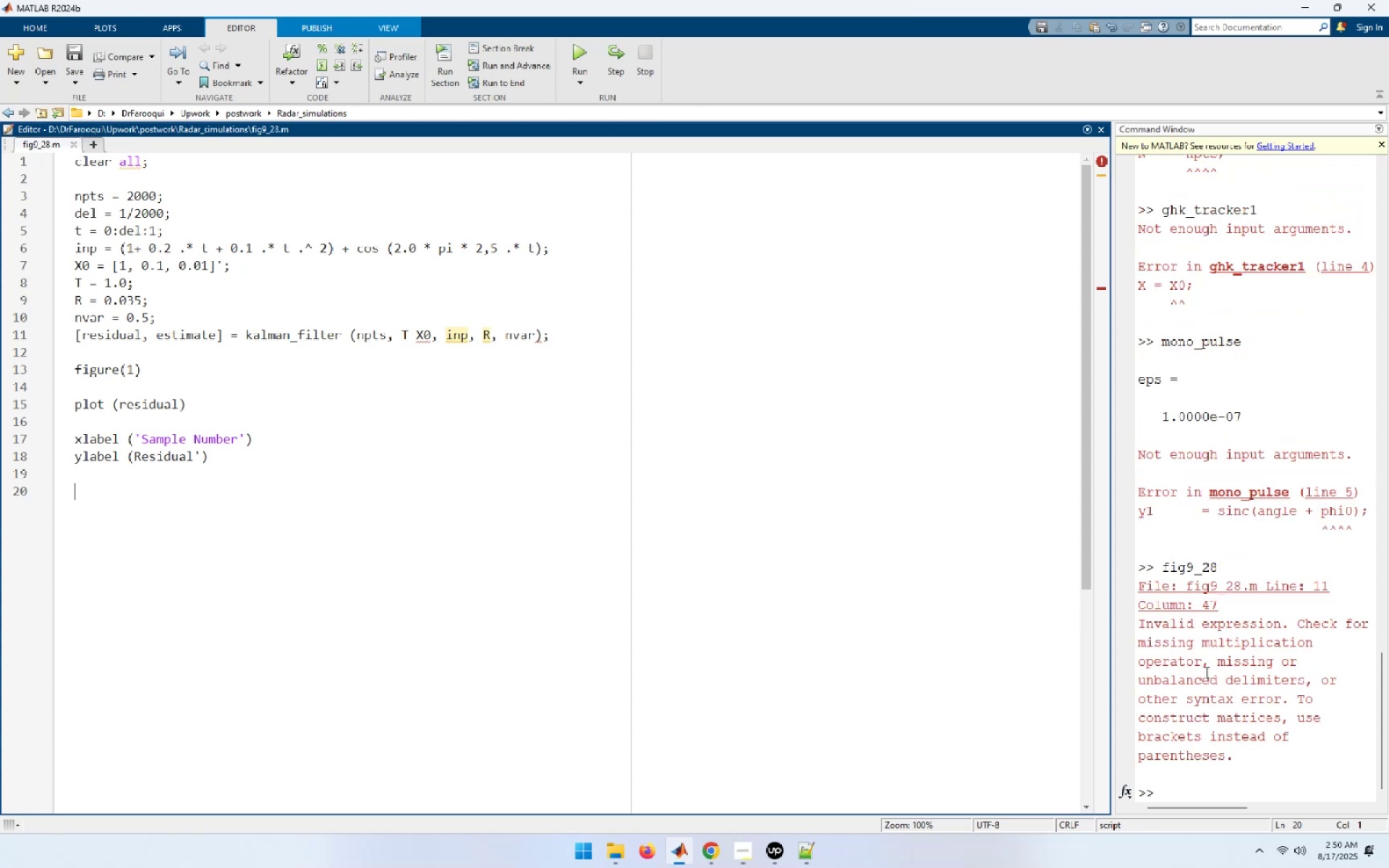 
left_click([405, 336])
 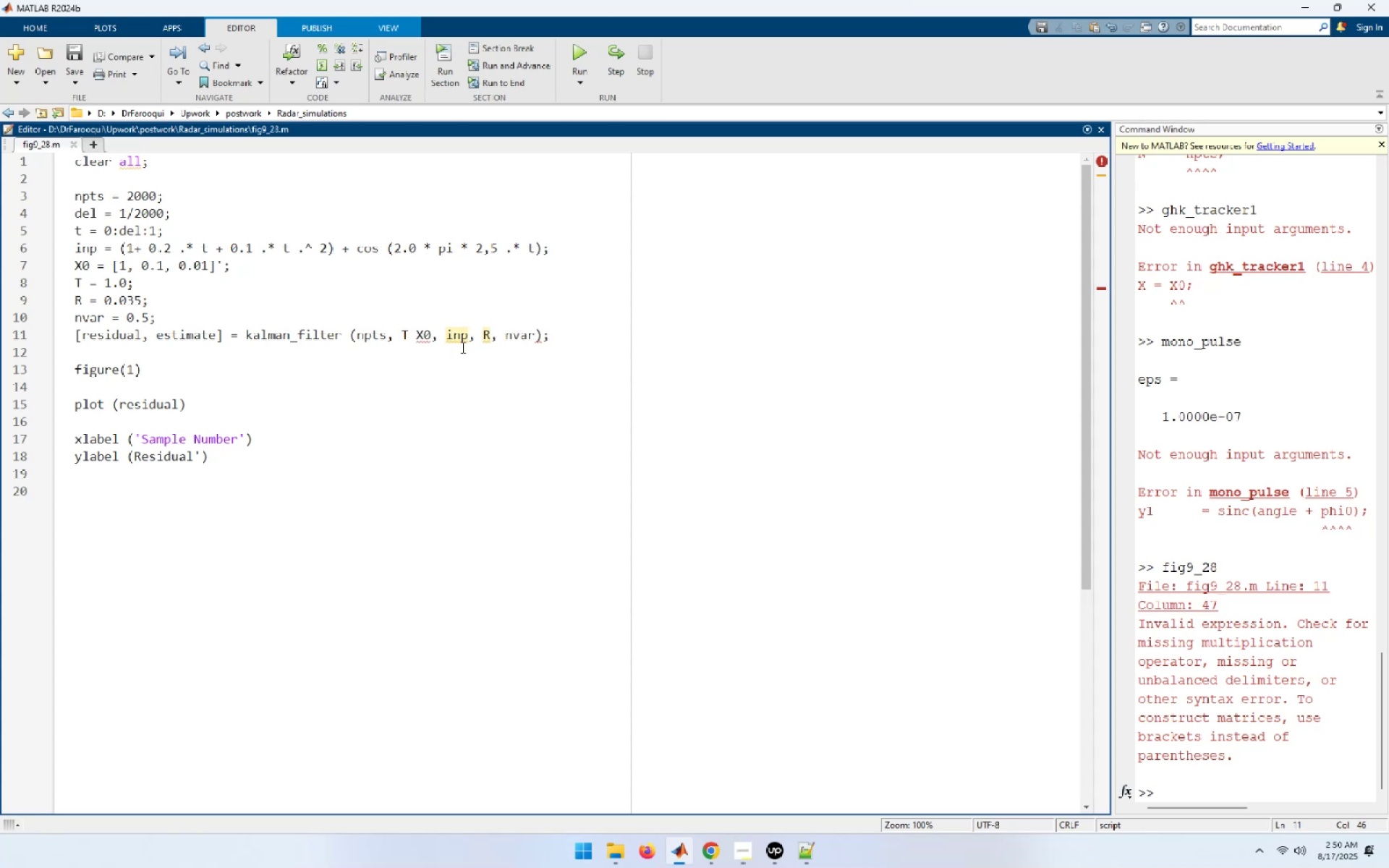 
key(Comma)
 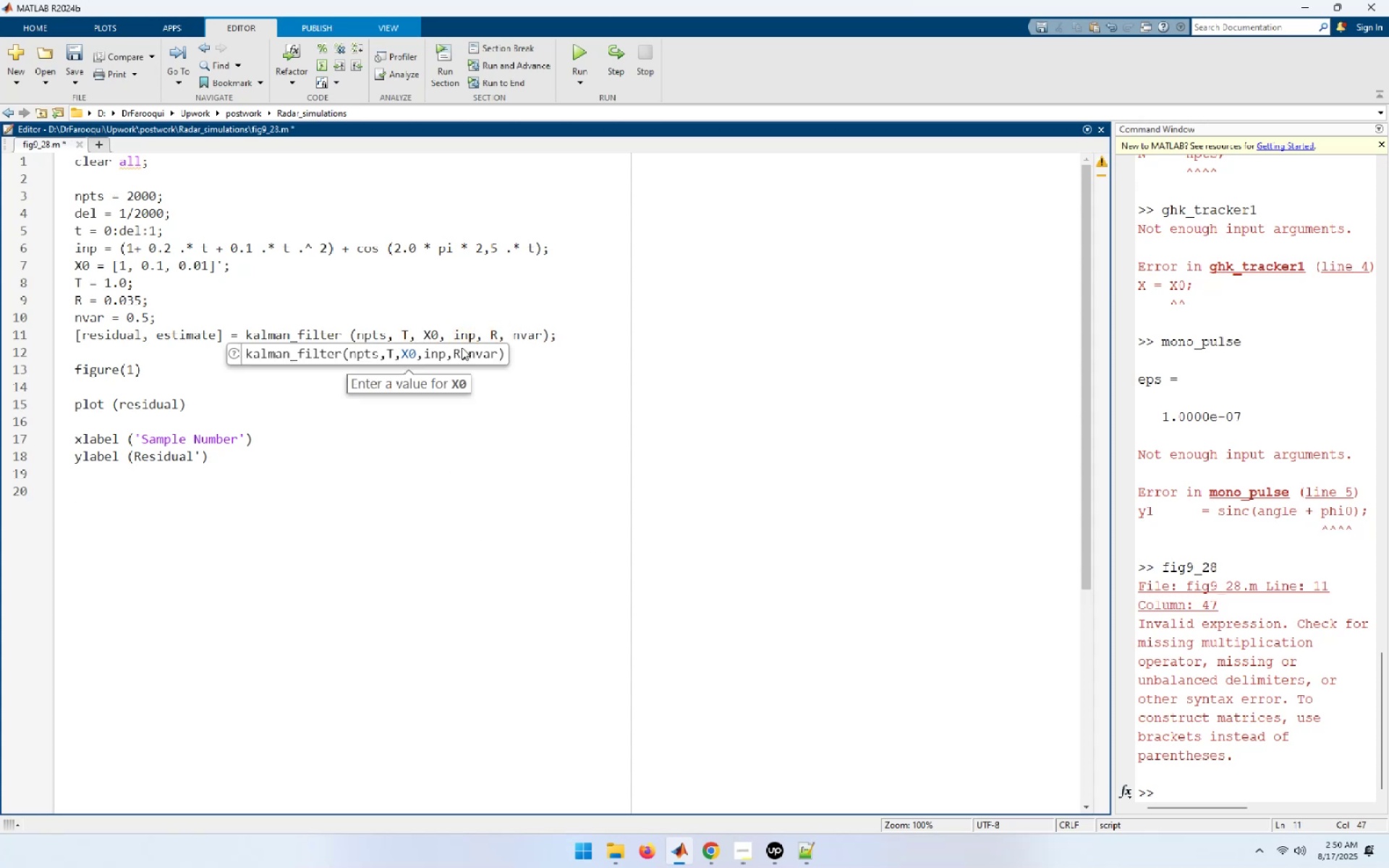 
left_click([464, 579])
 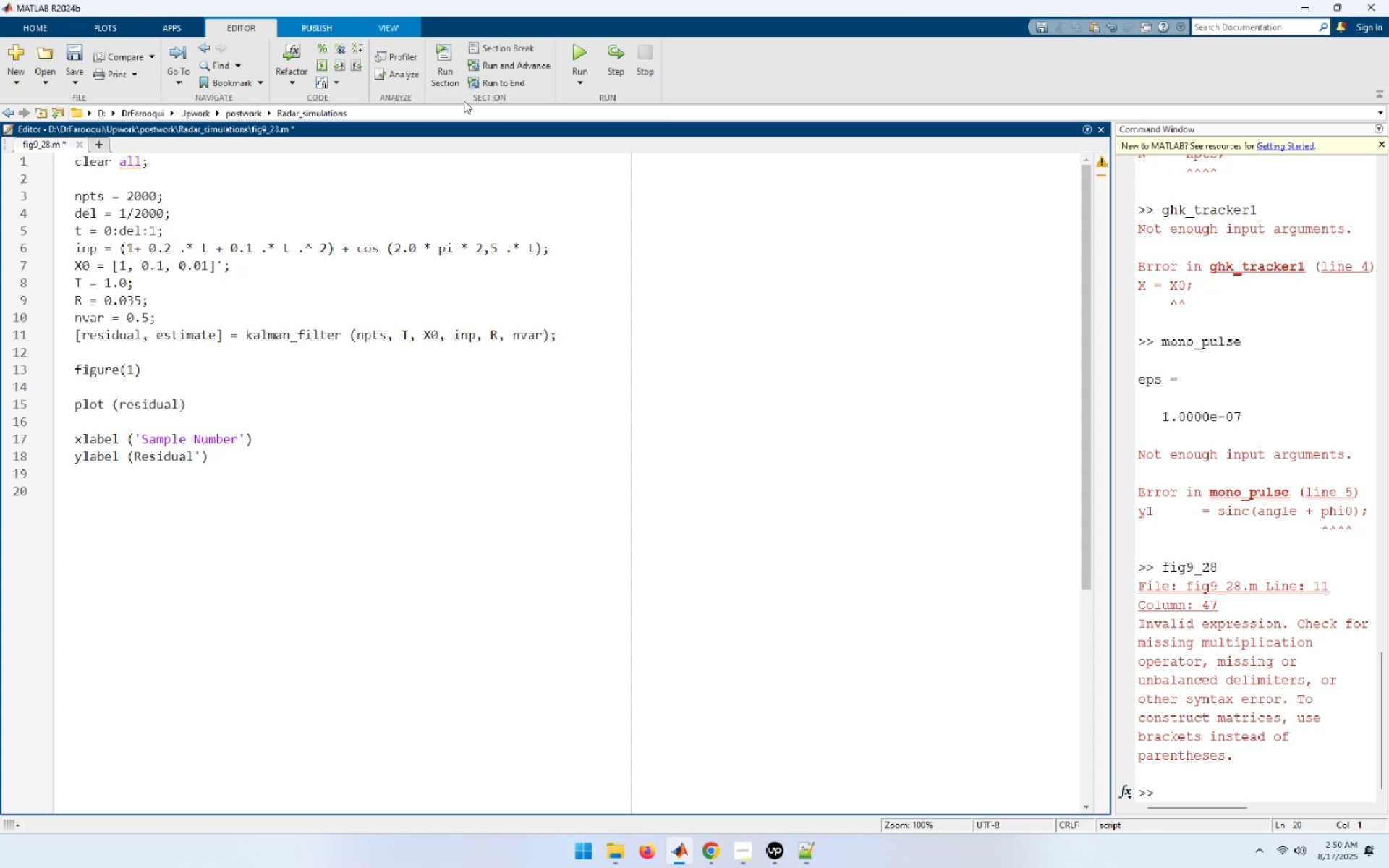 
left_click([582, 48])
 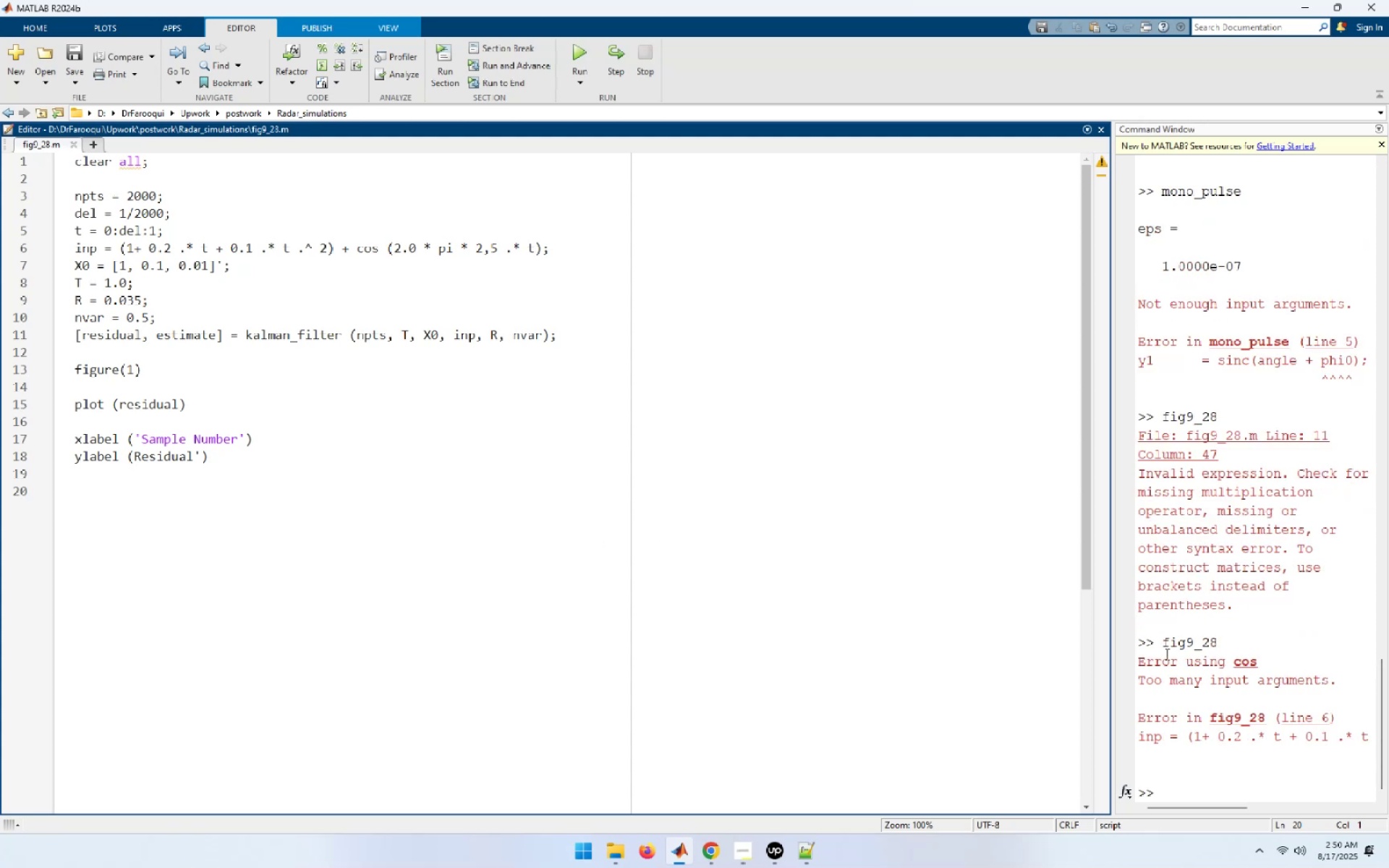 
wait(11.89)
 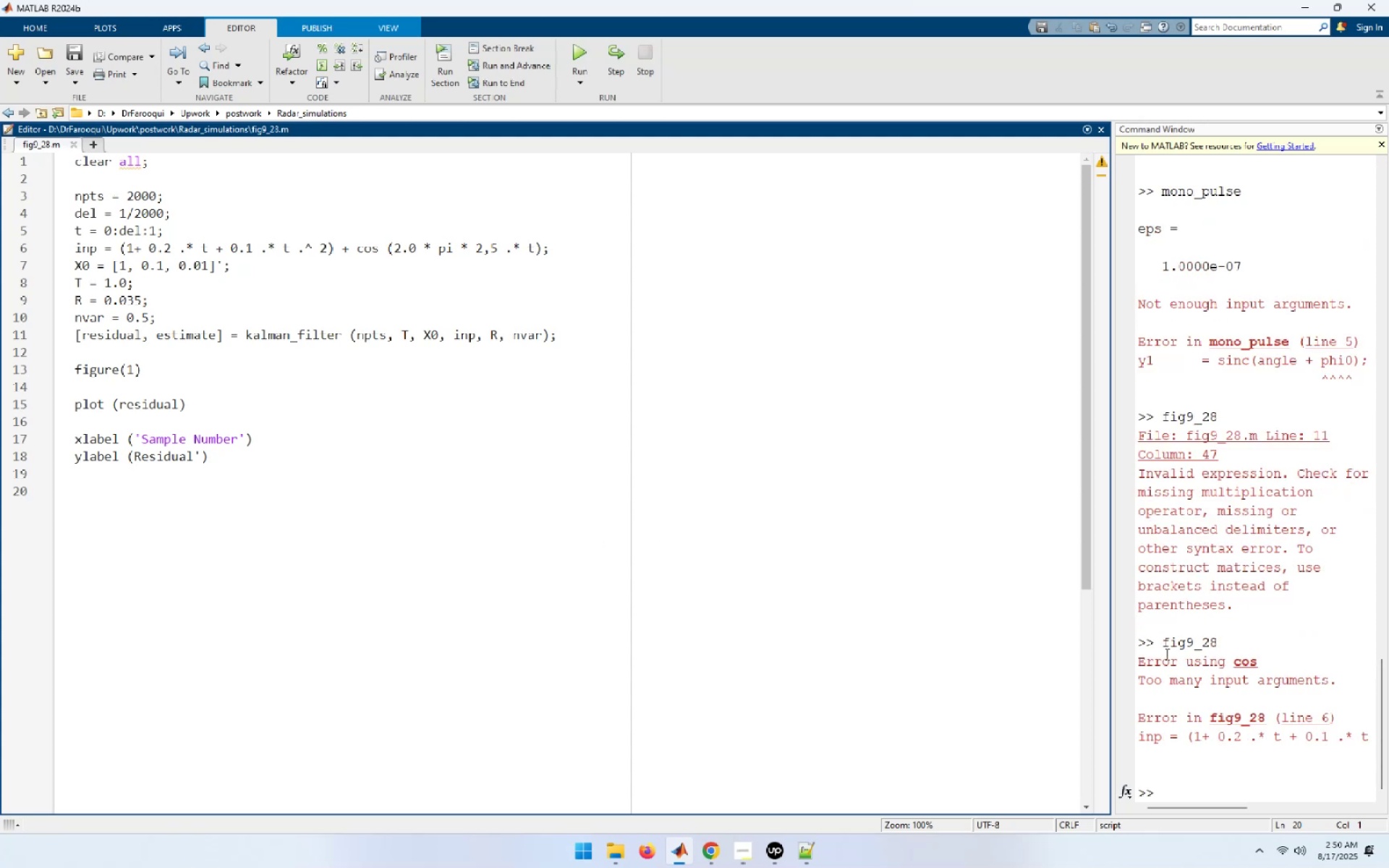 
scroll: coordinate [1210, 632], scroll_direction: down, amount: 5.0
 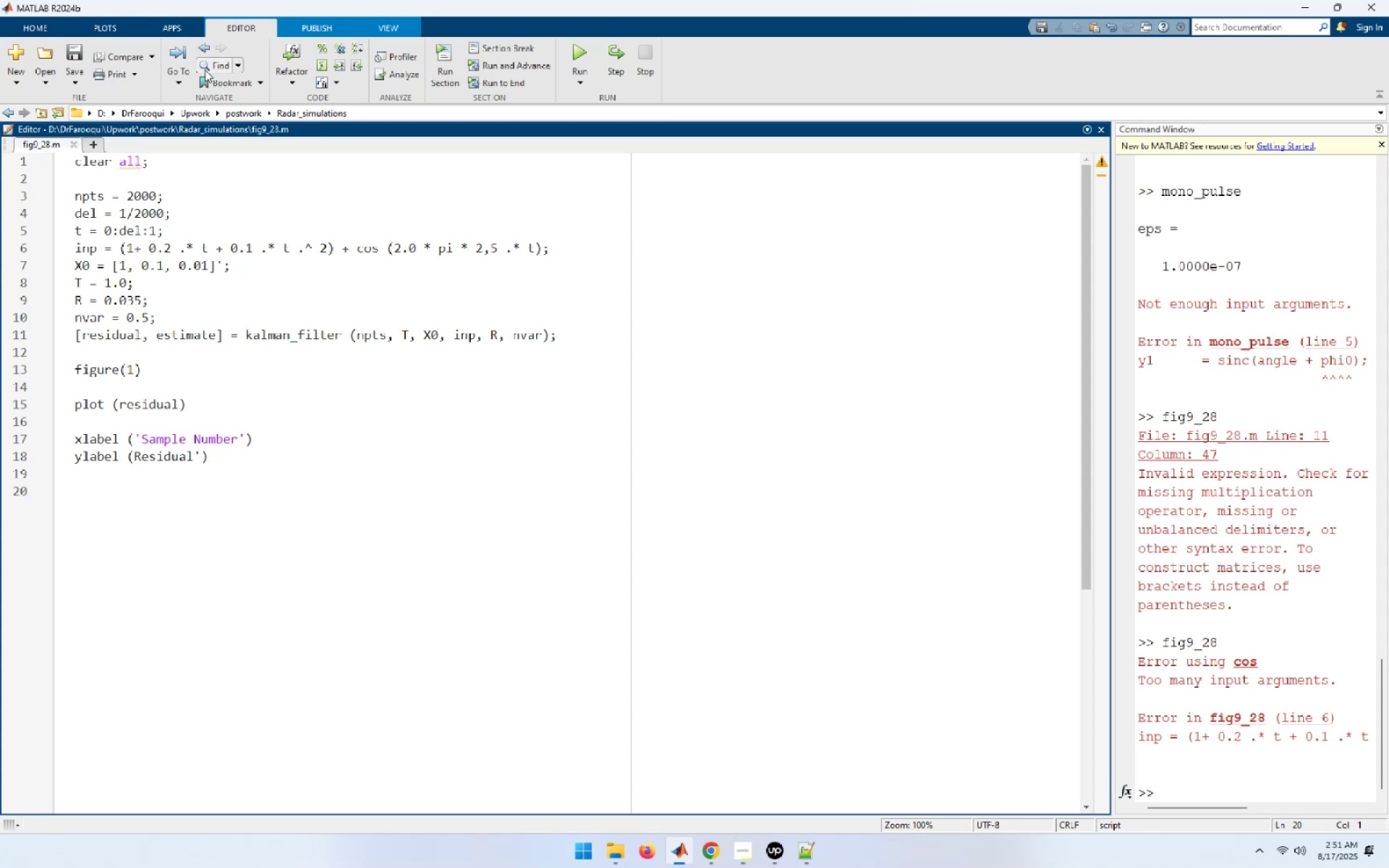 
left_click([80, 49])
 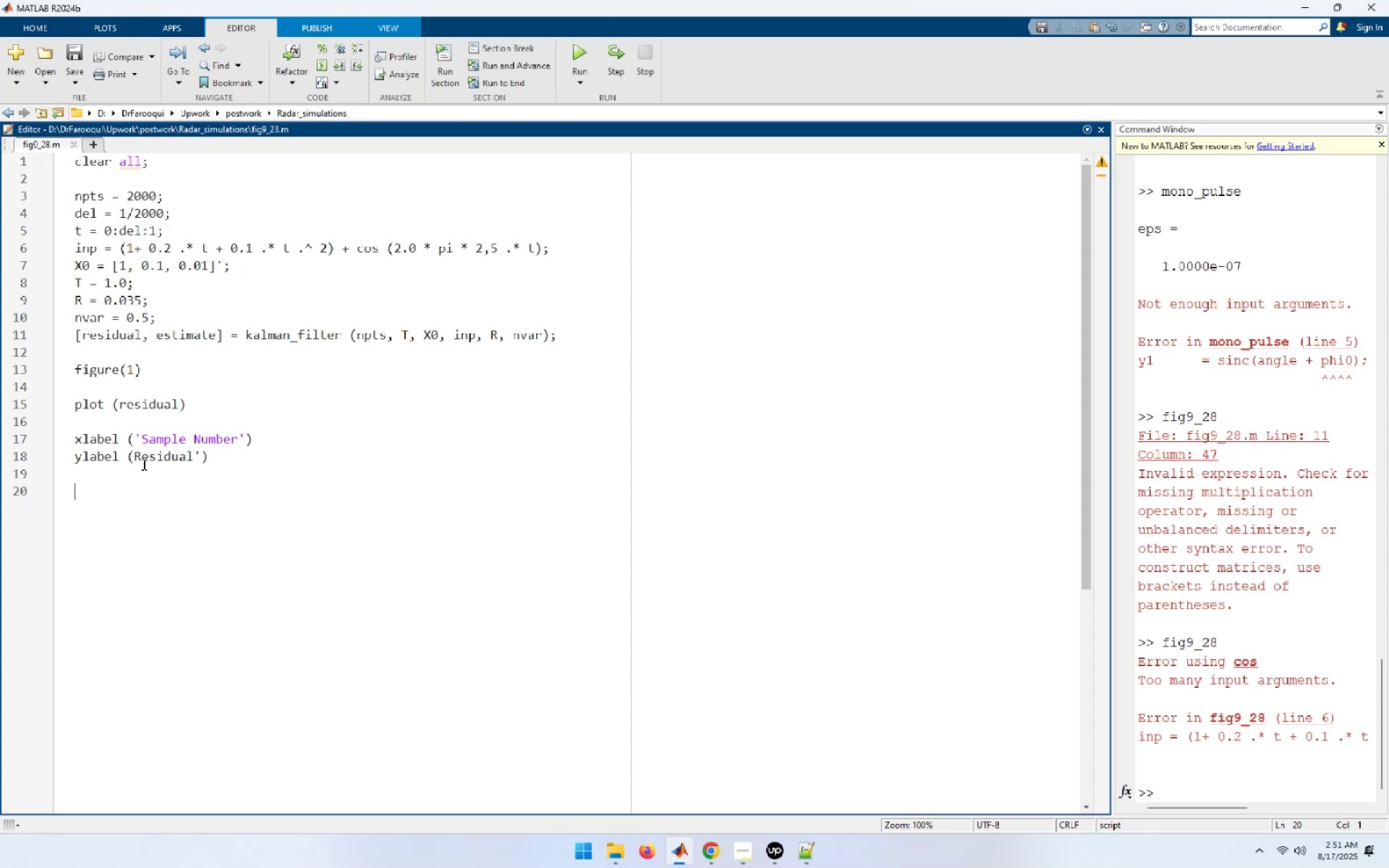 
left_click([135, 458])
 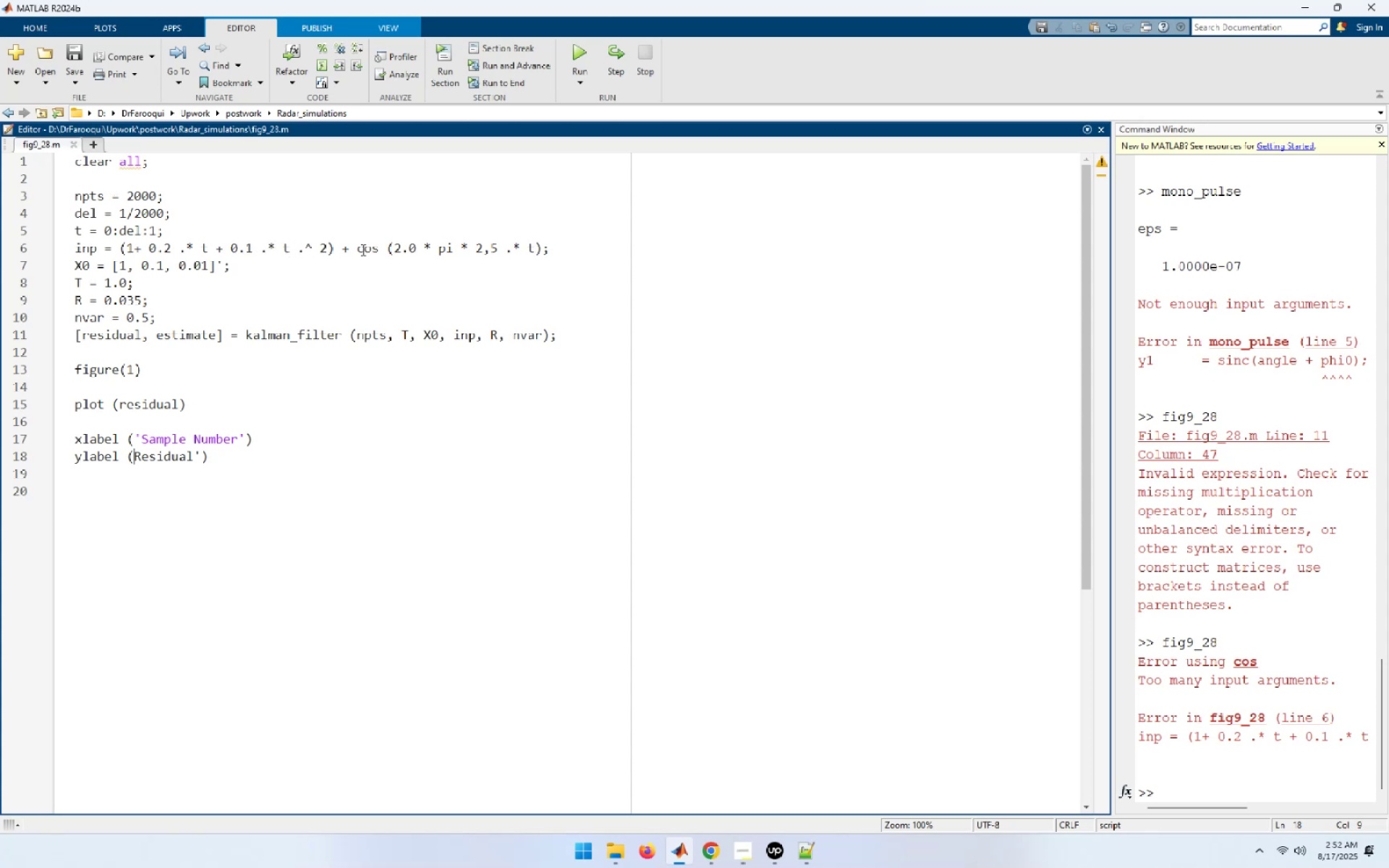 
wait(78.48)
 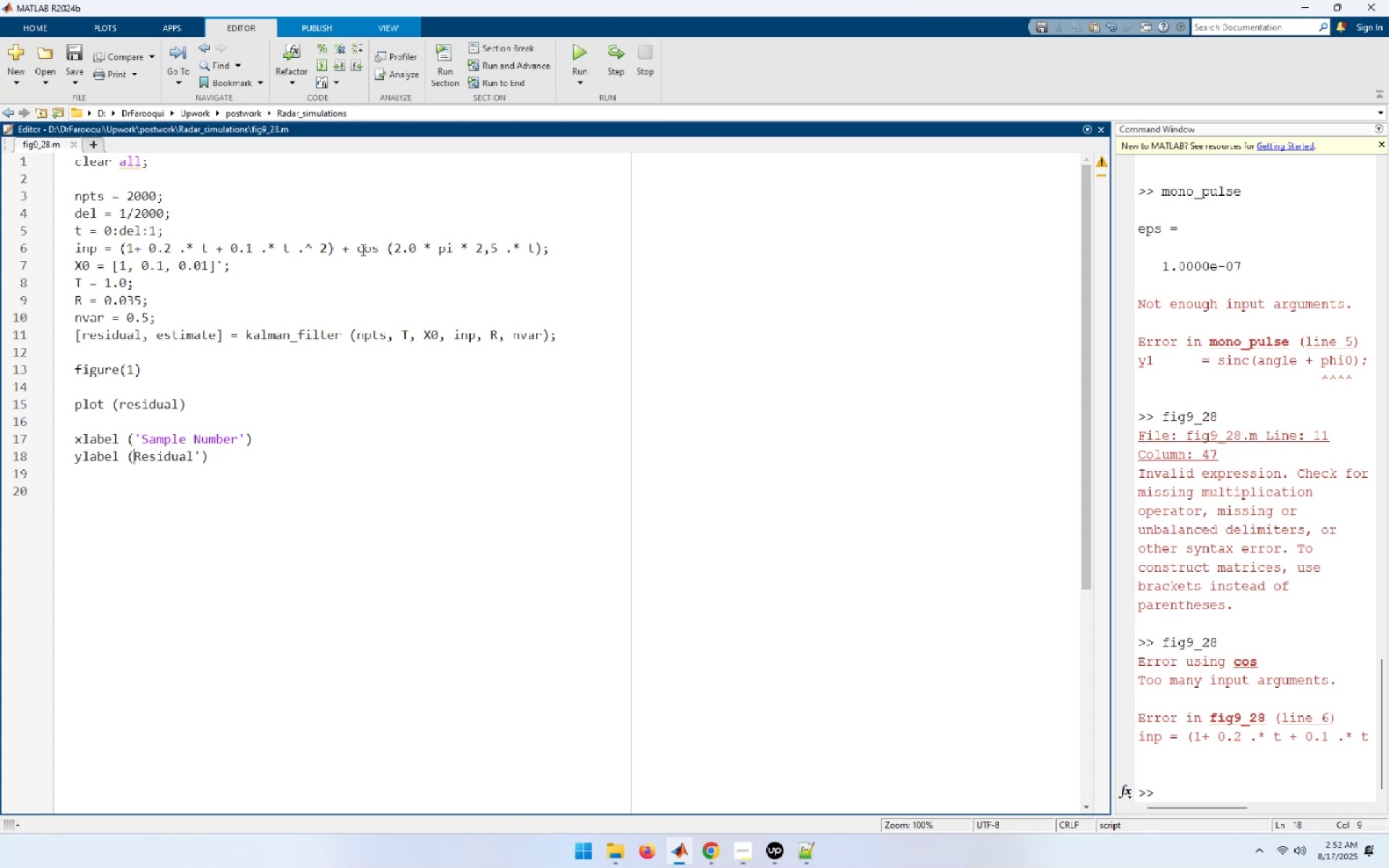 
left_click([483, 248])
 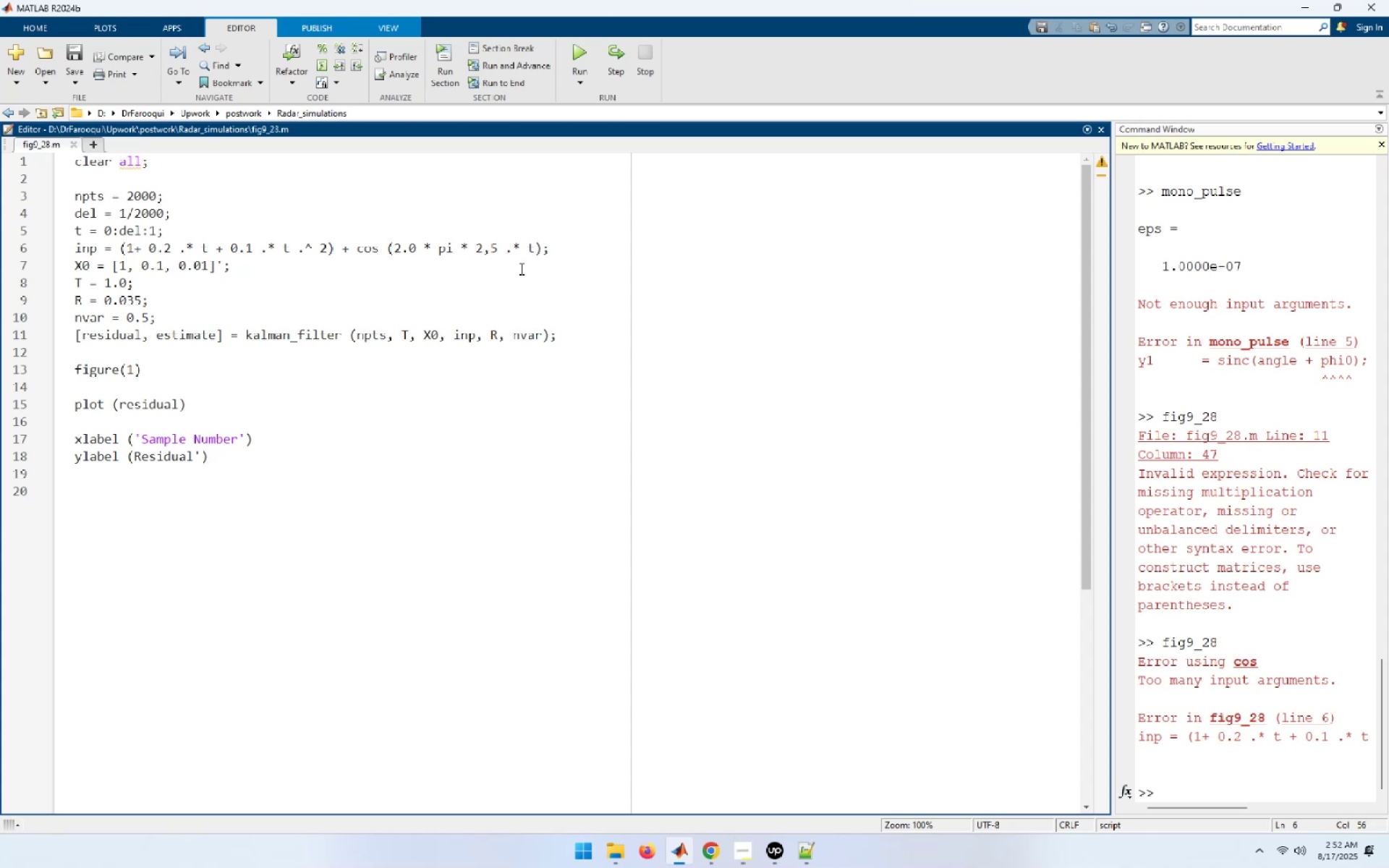 
key(Delete)
 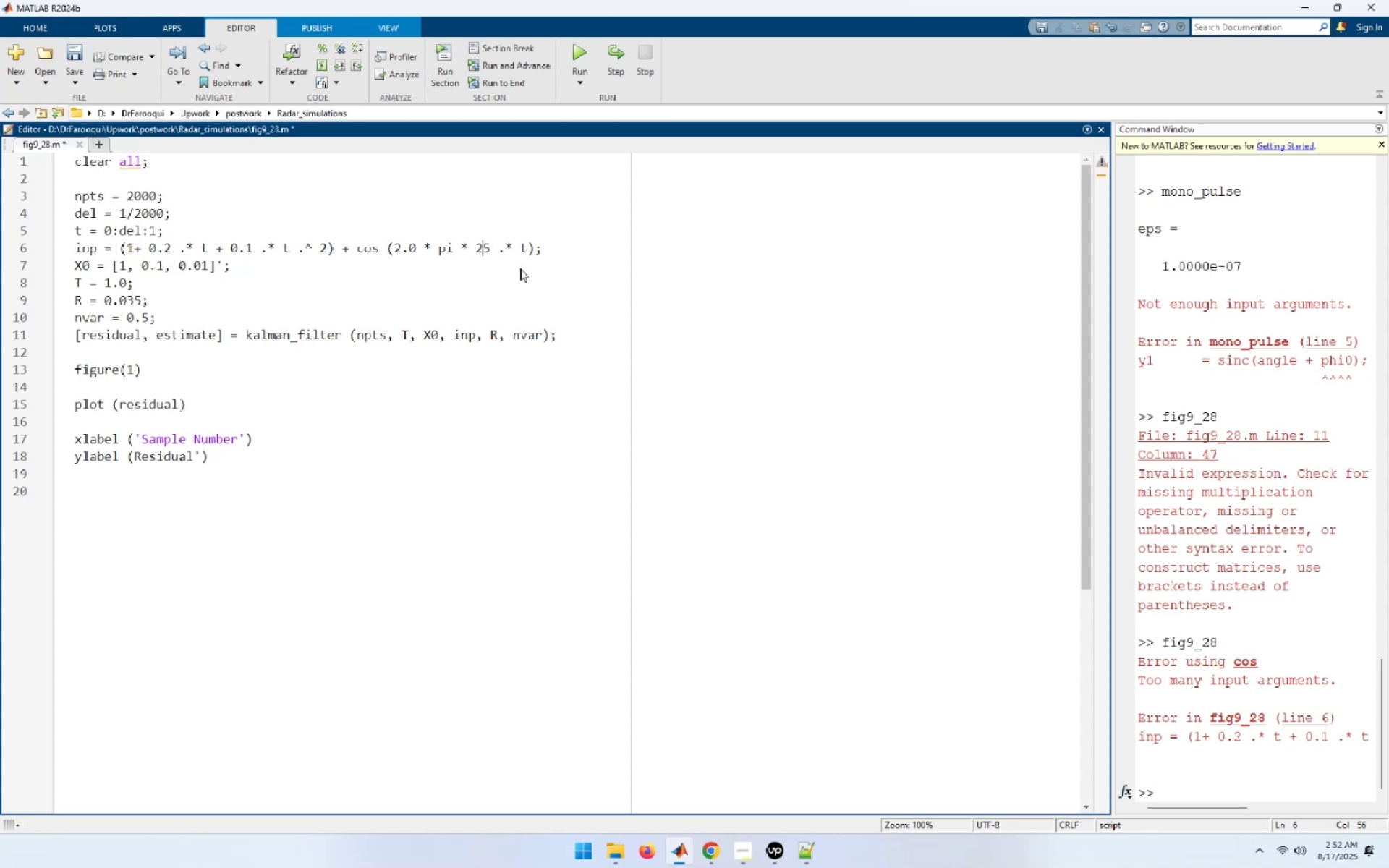 
key(Period)
 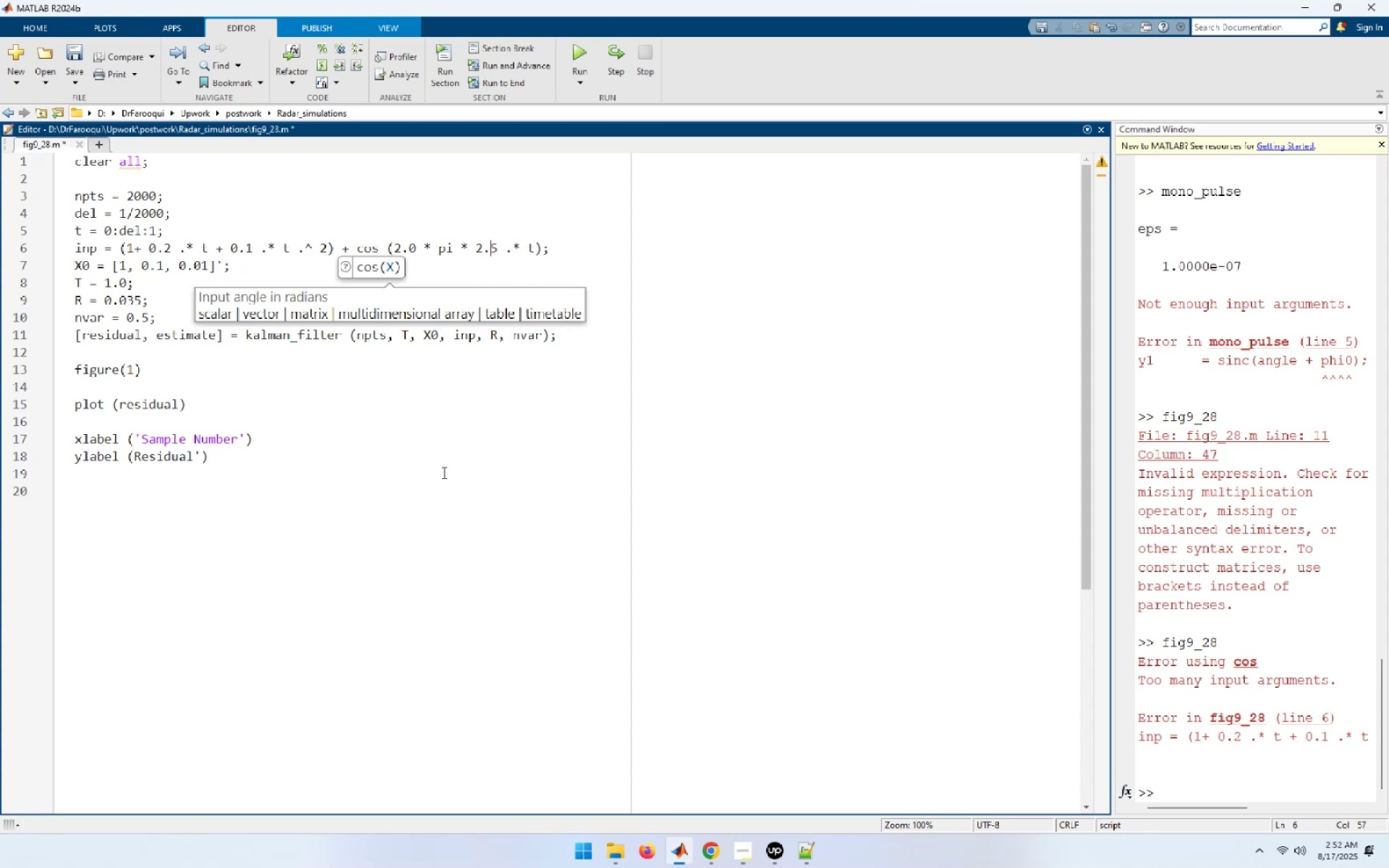 
left_click([414, 504])
 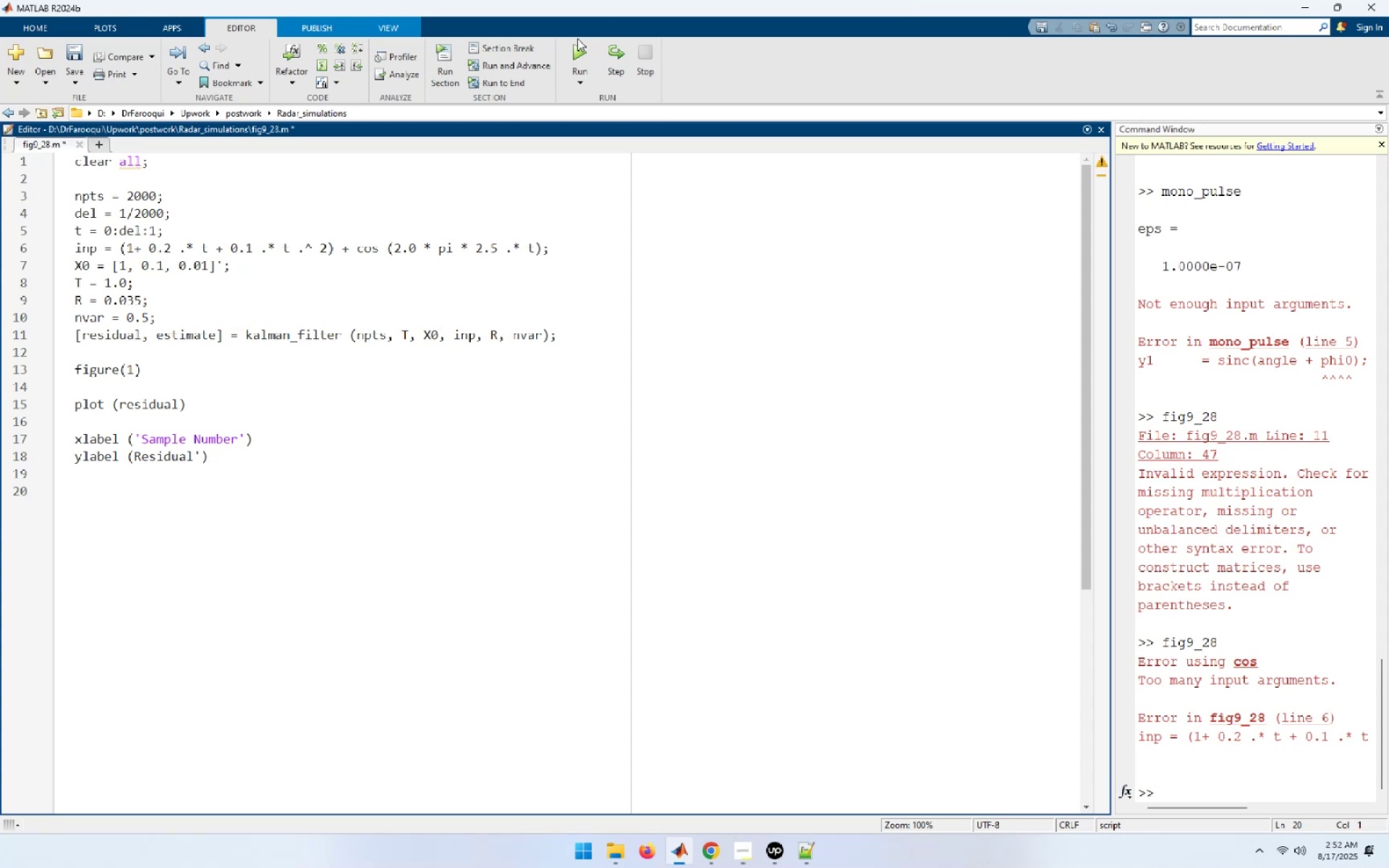 
left_click([577, 44])
 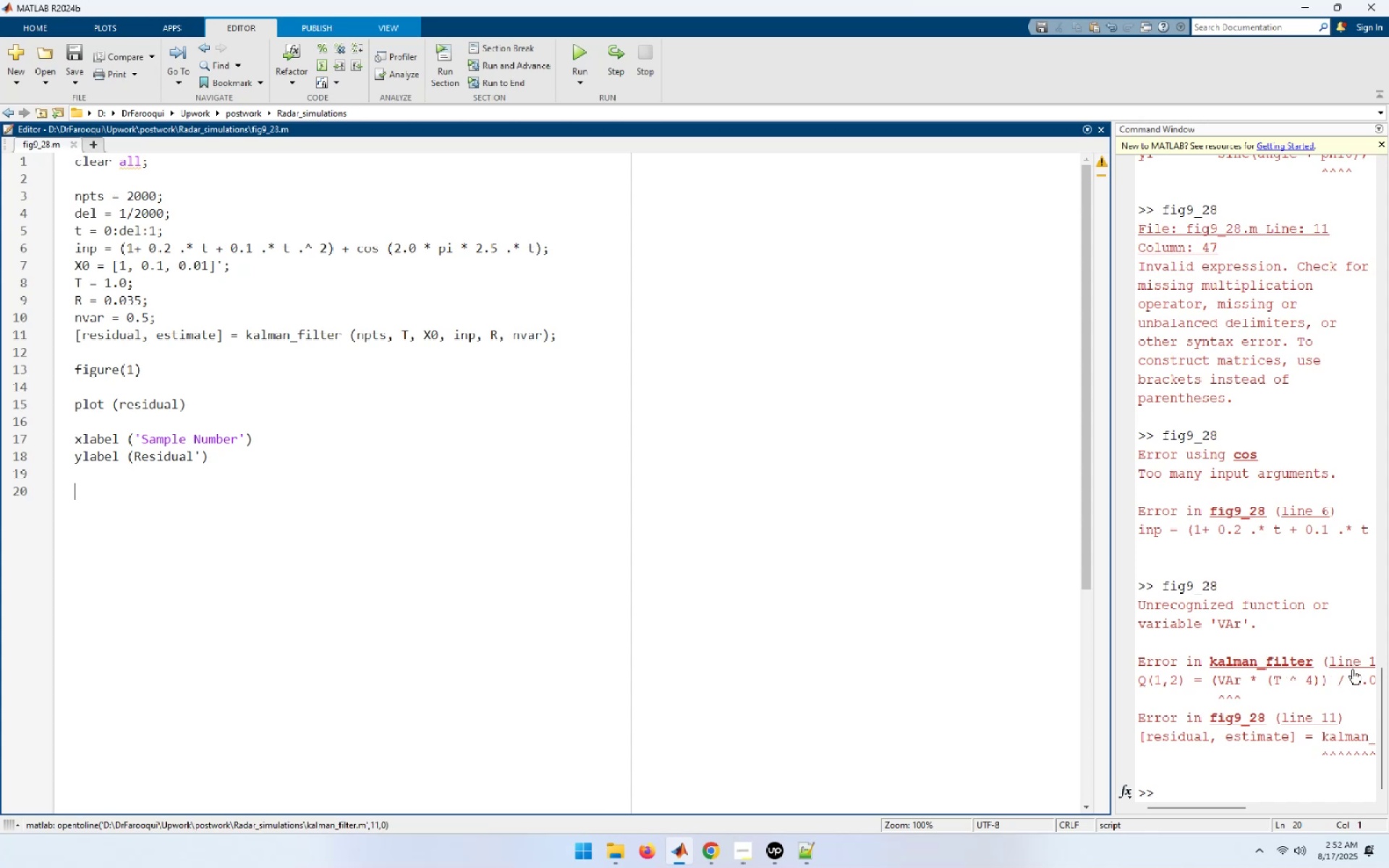 
wait(17.99)
 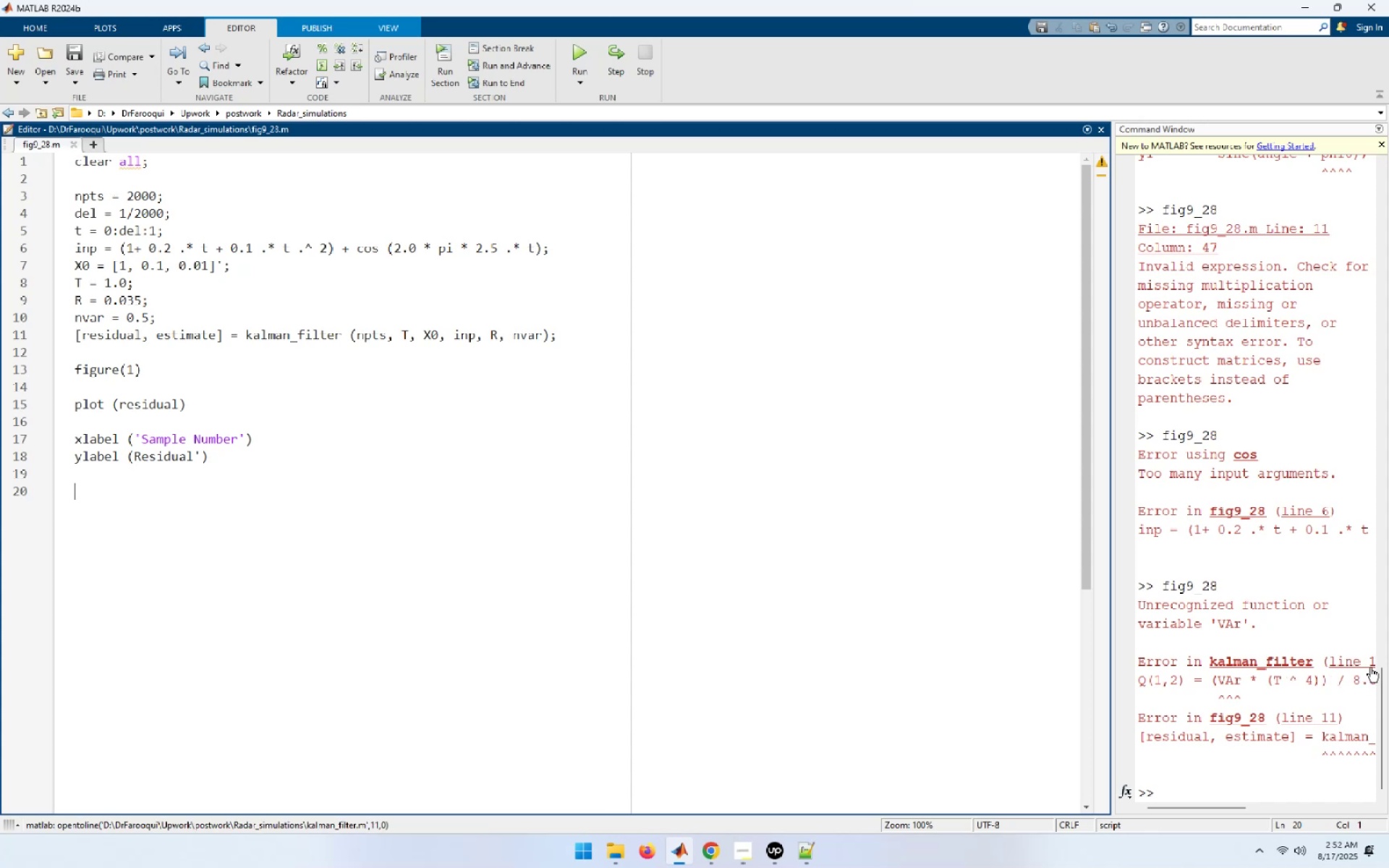 
key(Control+O)
 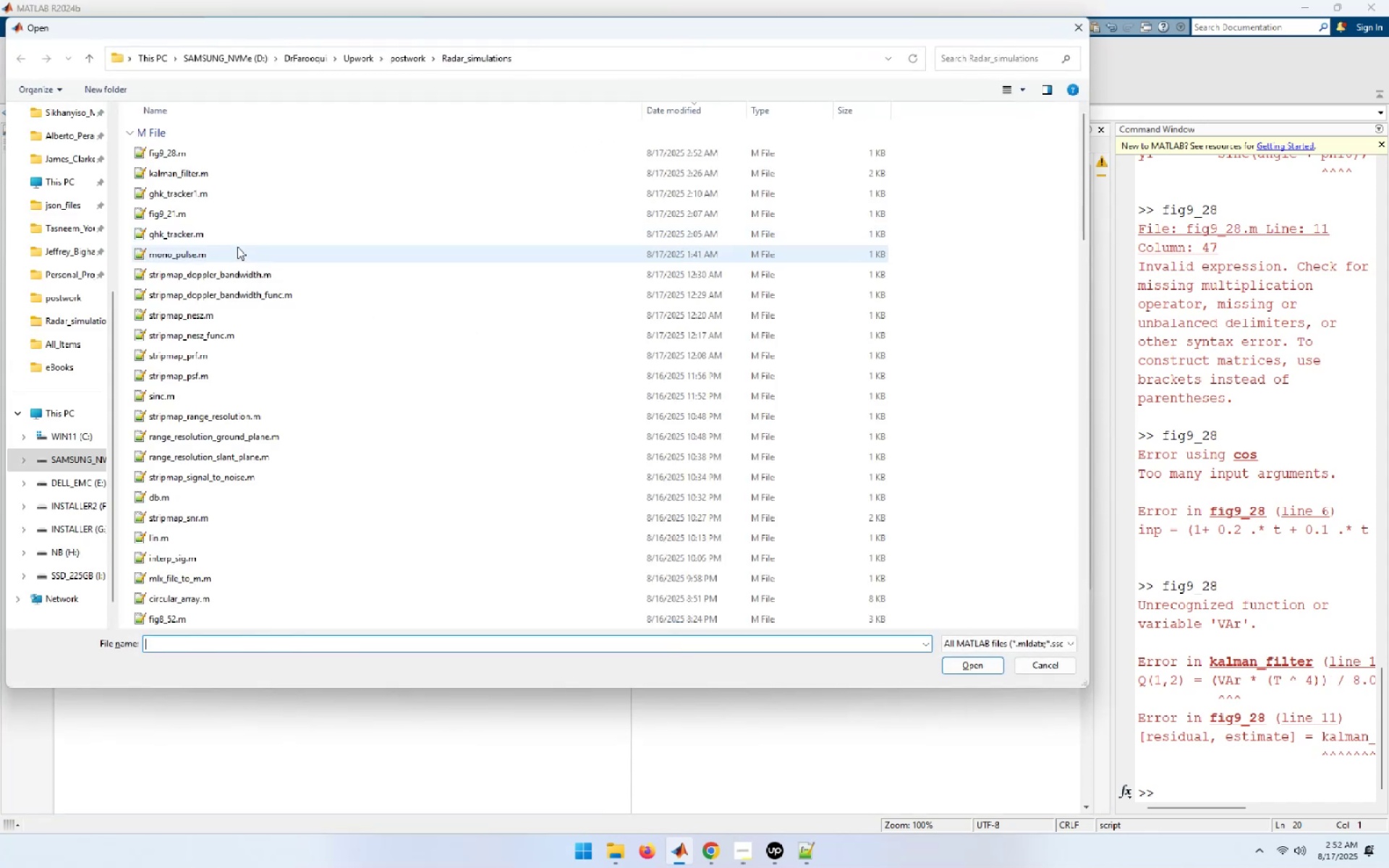 
left_click([190, 174])
 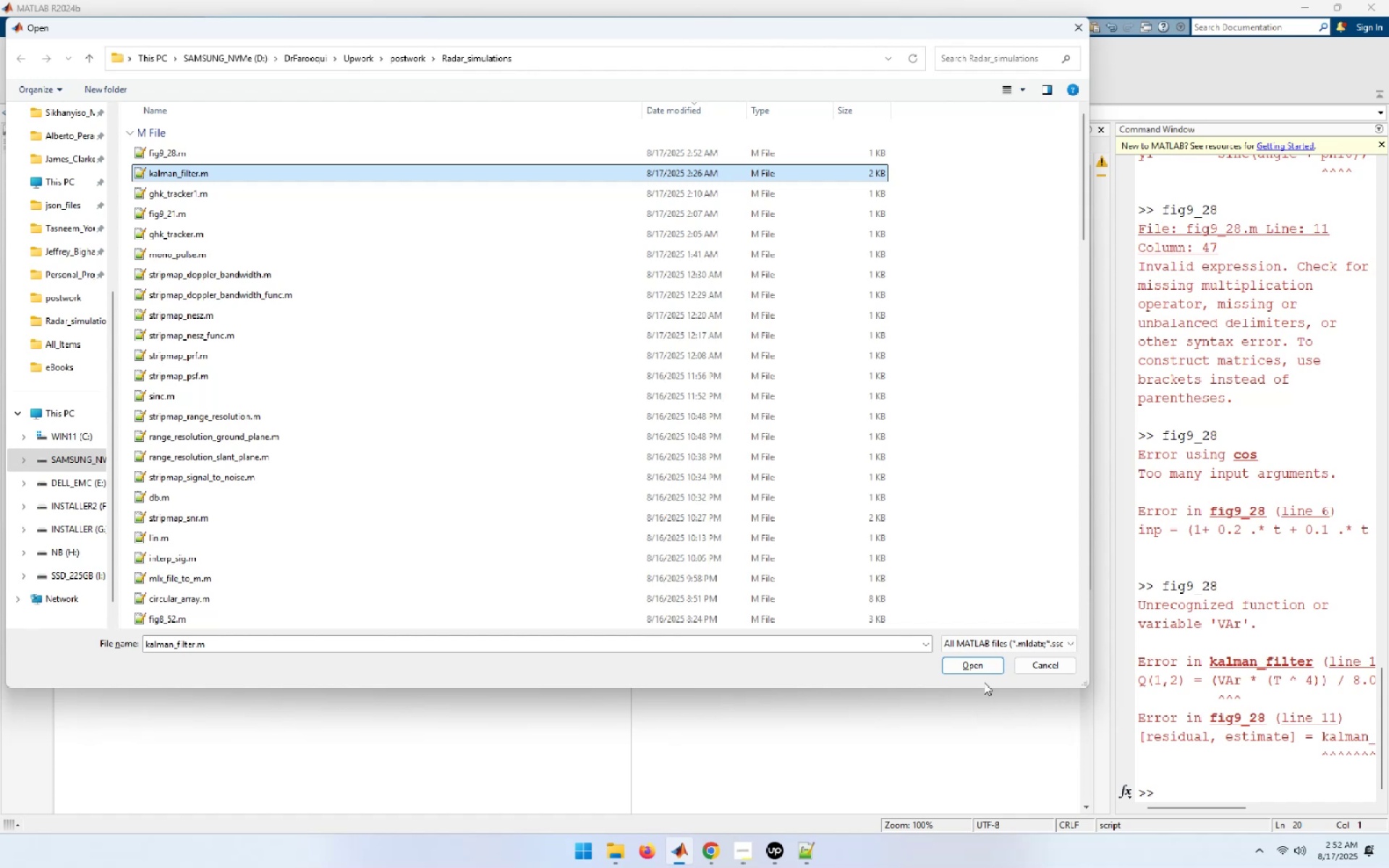 
left_click([978, 666])
 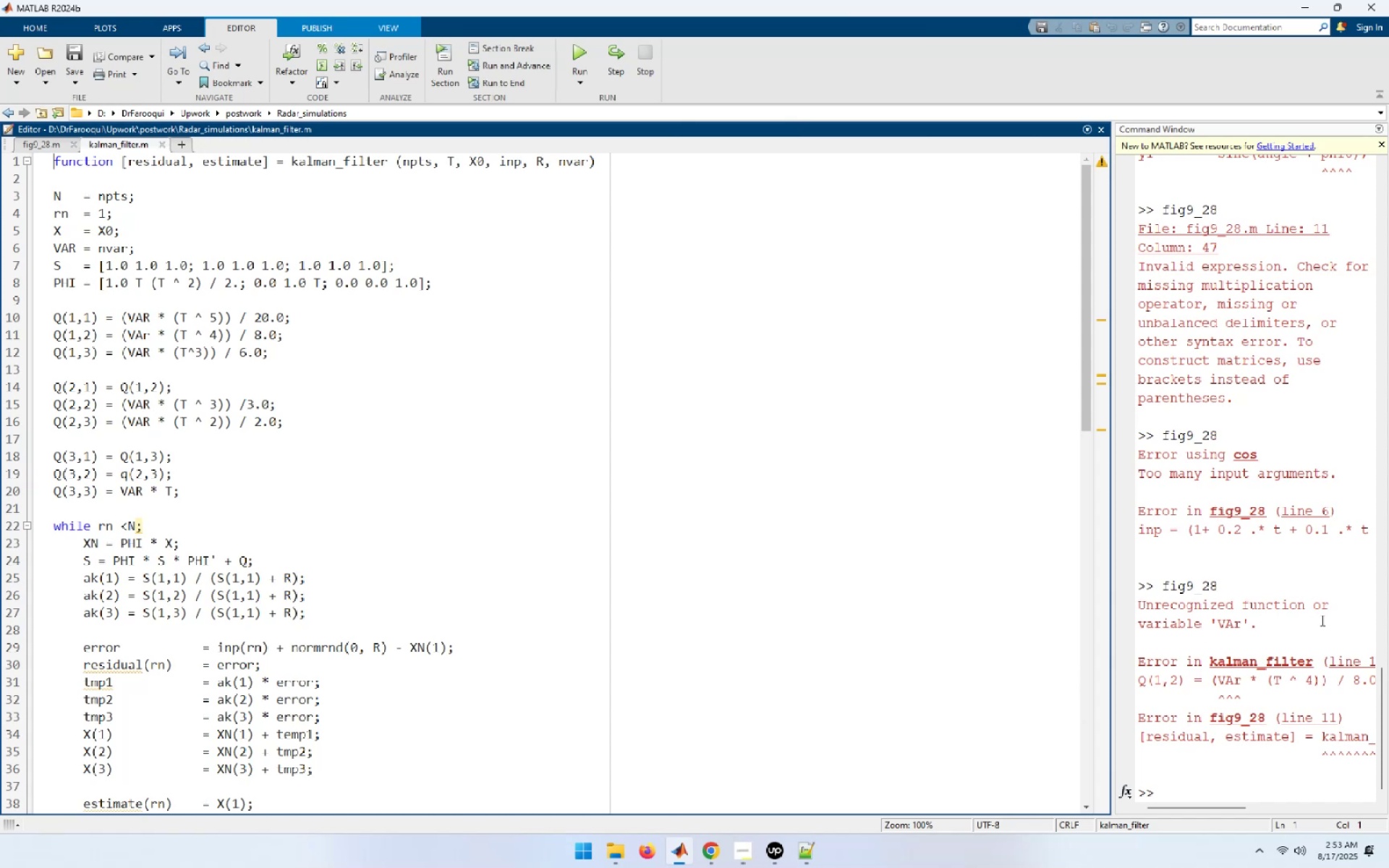 
wait(16.6)
 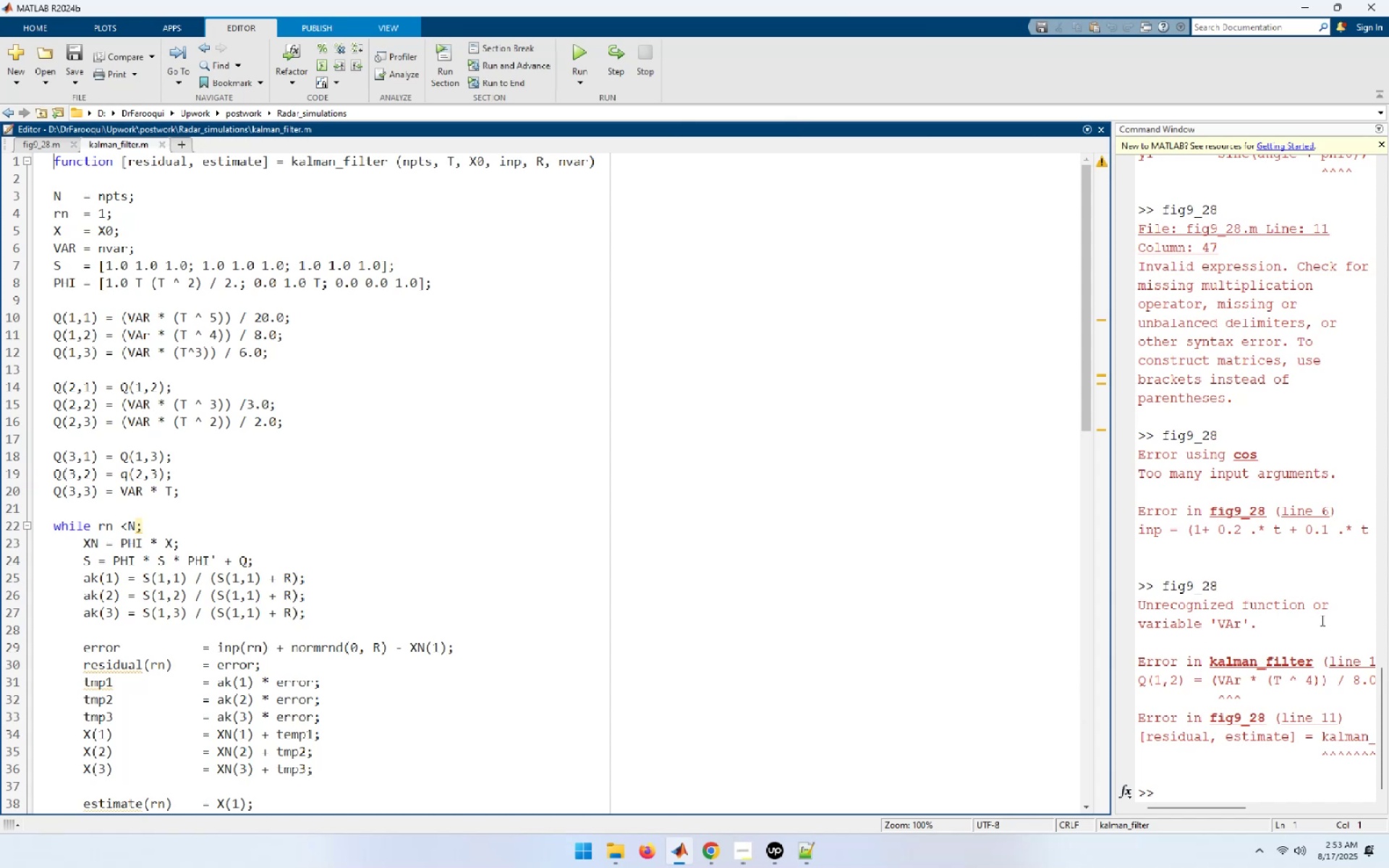 
left_click([148, 332])
 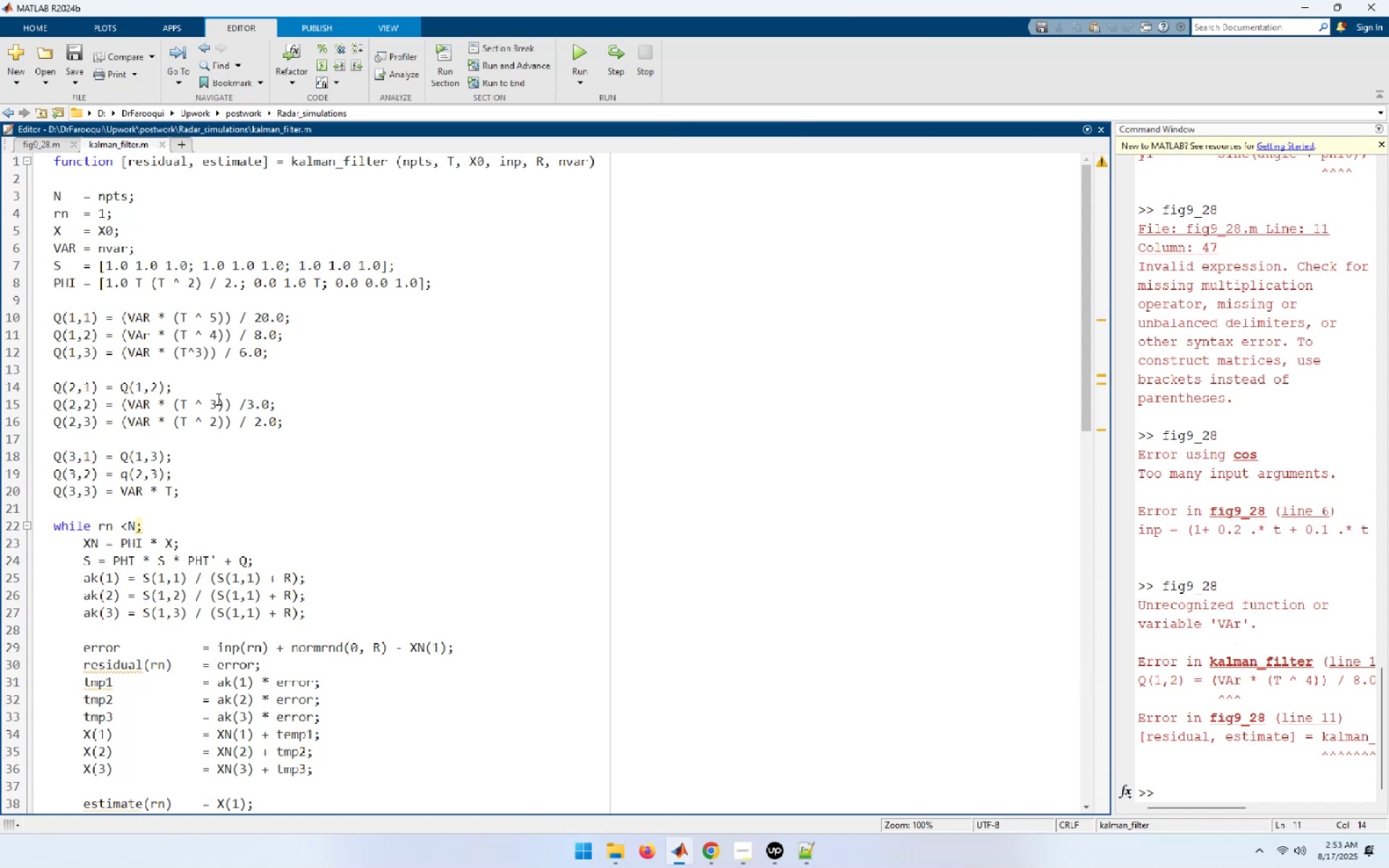 
key(Backspace)
 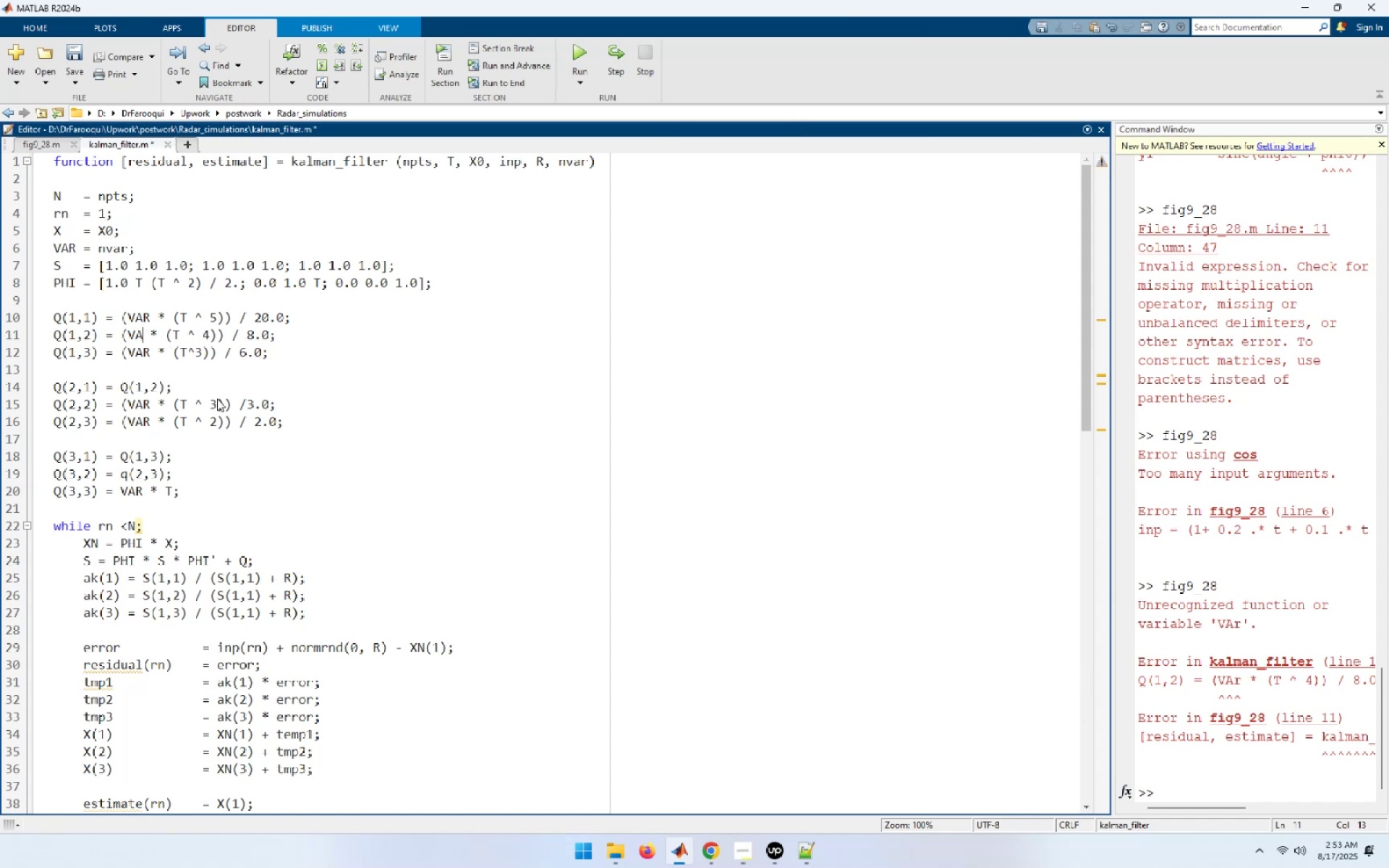 
key(Shift+R)
 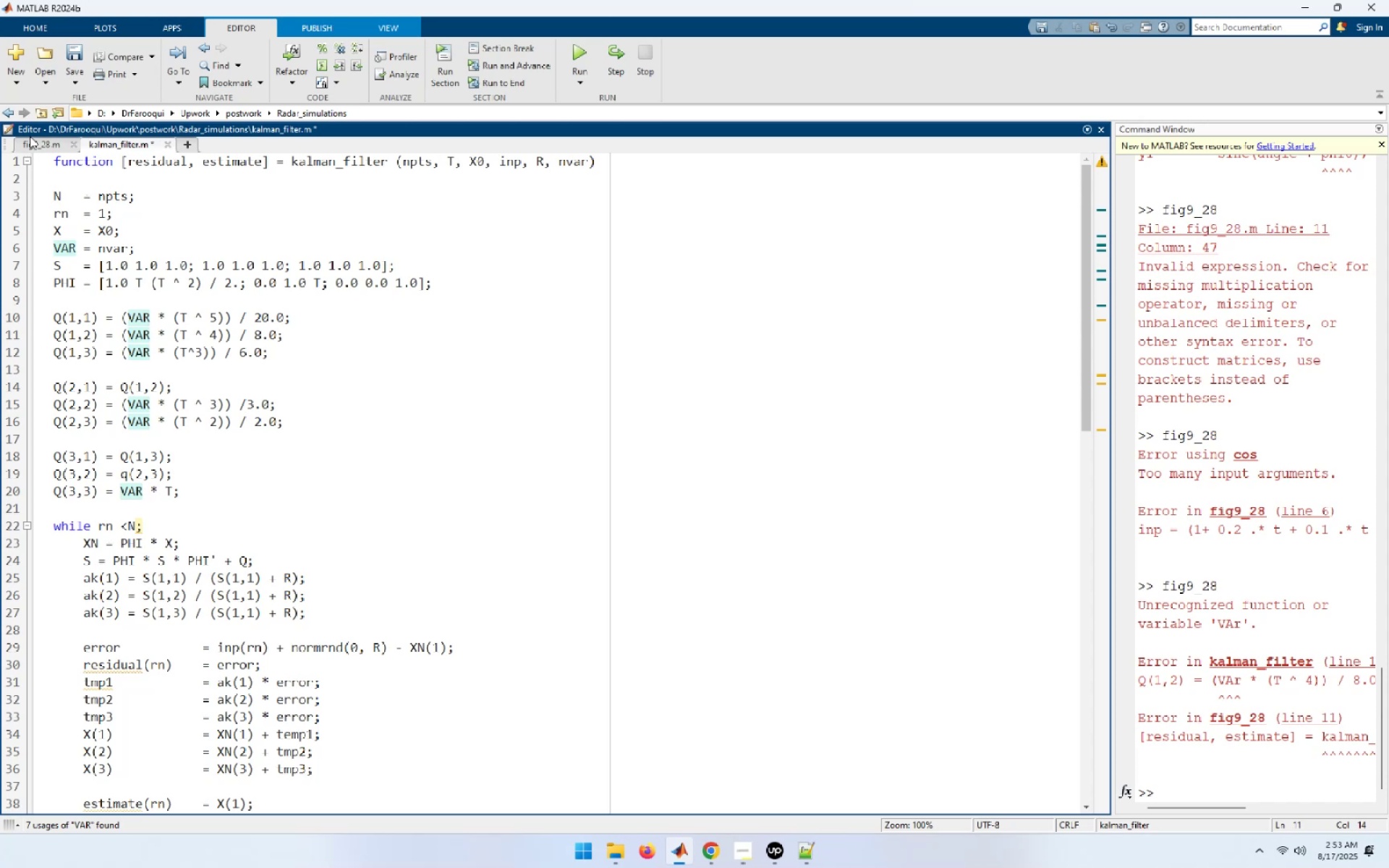 
left_click_drag(start_coordinate=[30, 138], to_coordinate=[182, 135])
 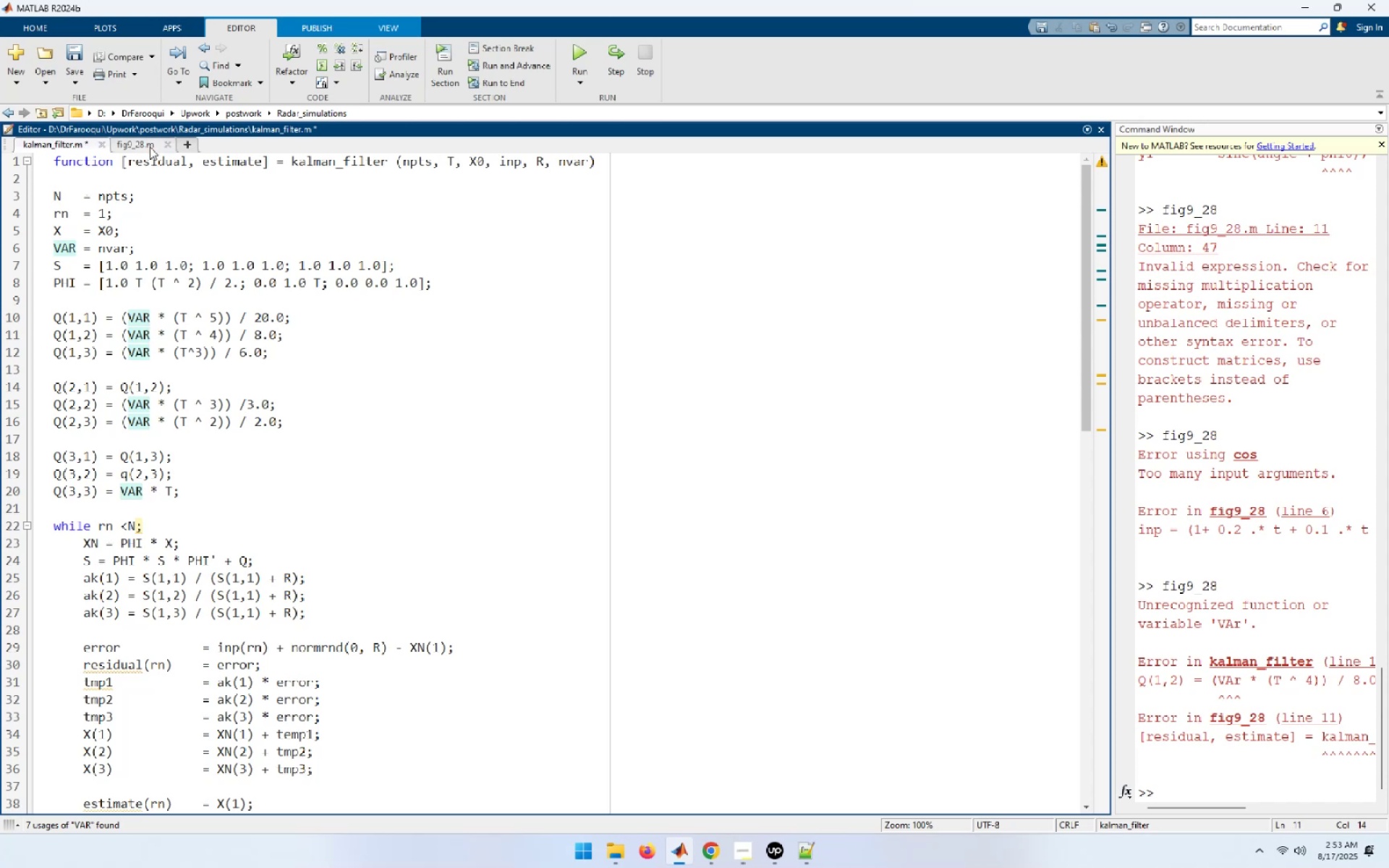 
left_click([133, 148])
 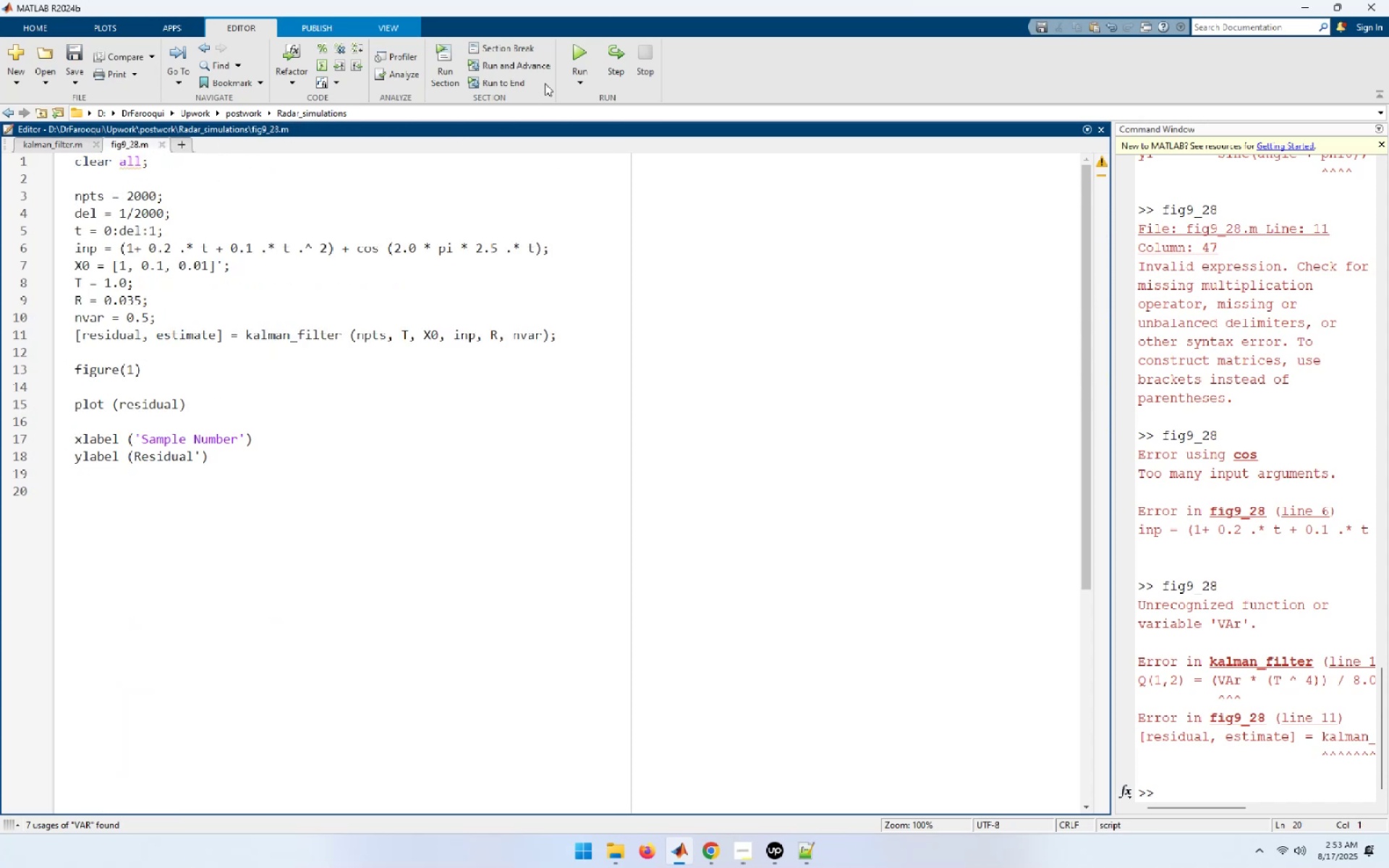 
left_click([570, 50])
 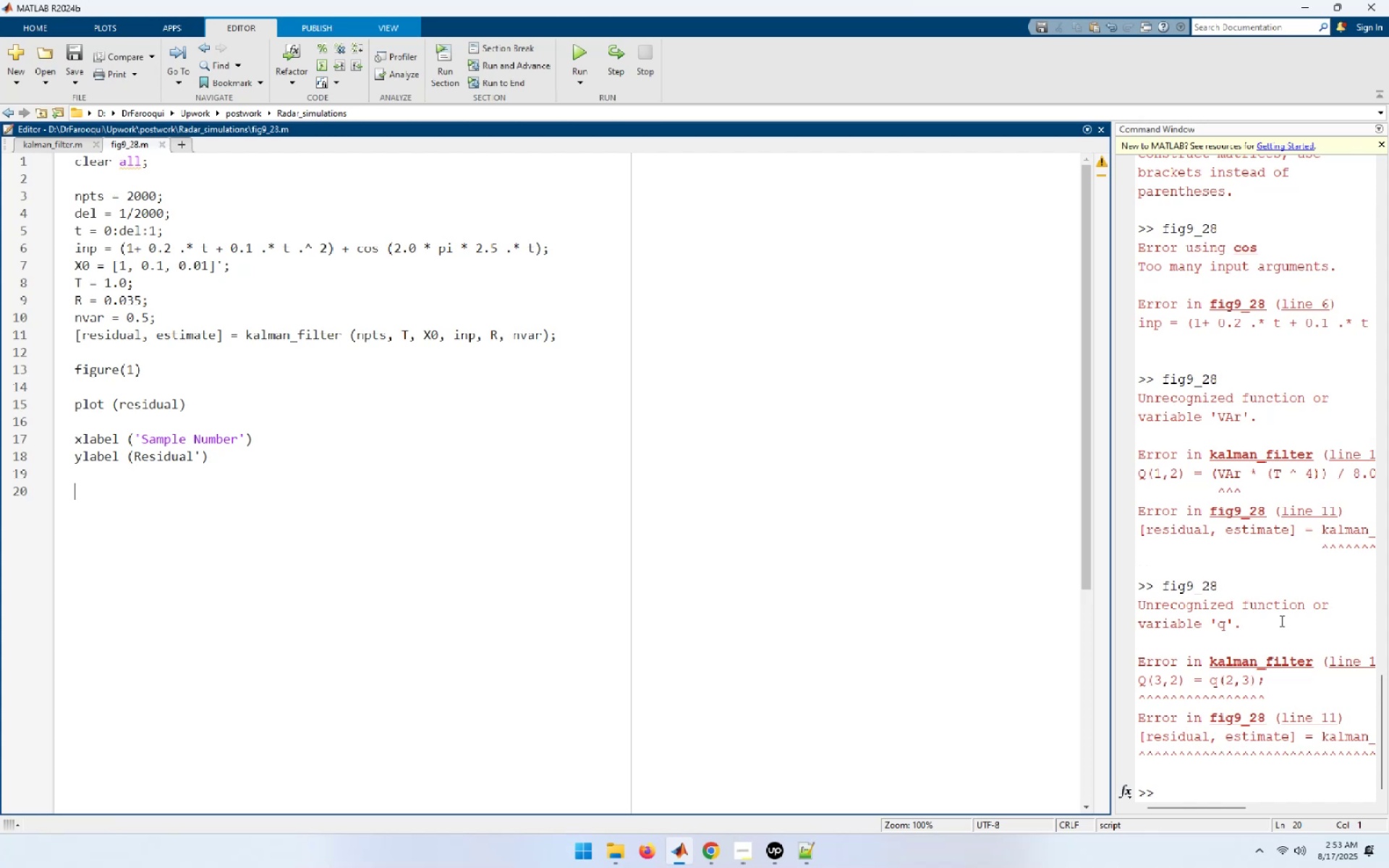 
wait(7.78)
 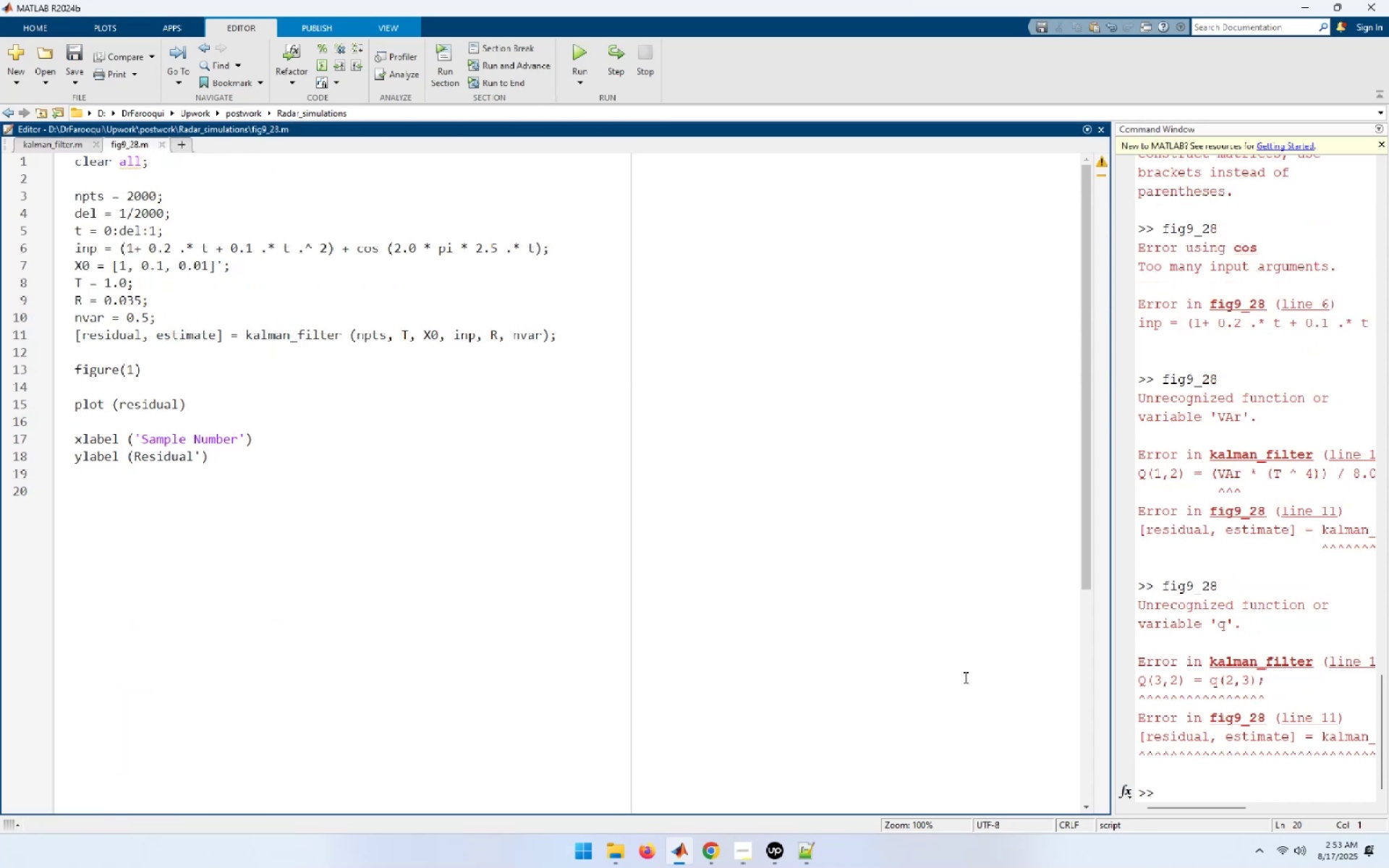 
left_click([1265, 660])
 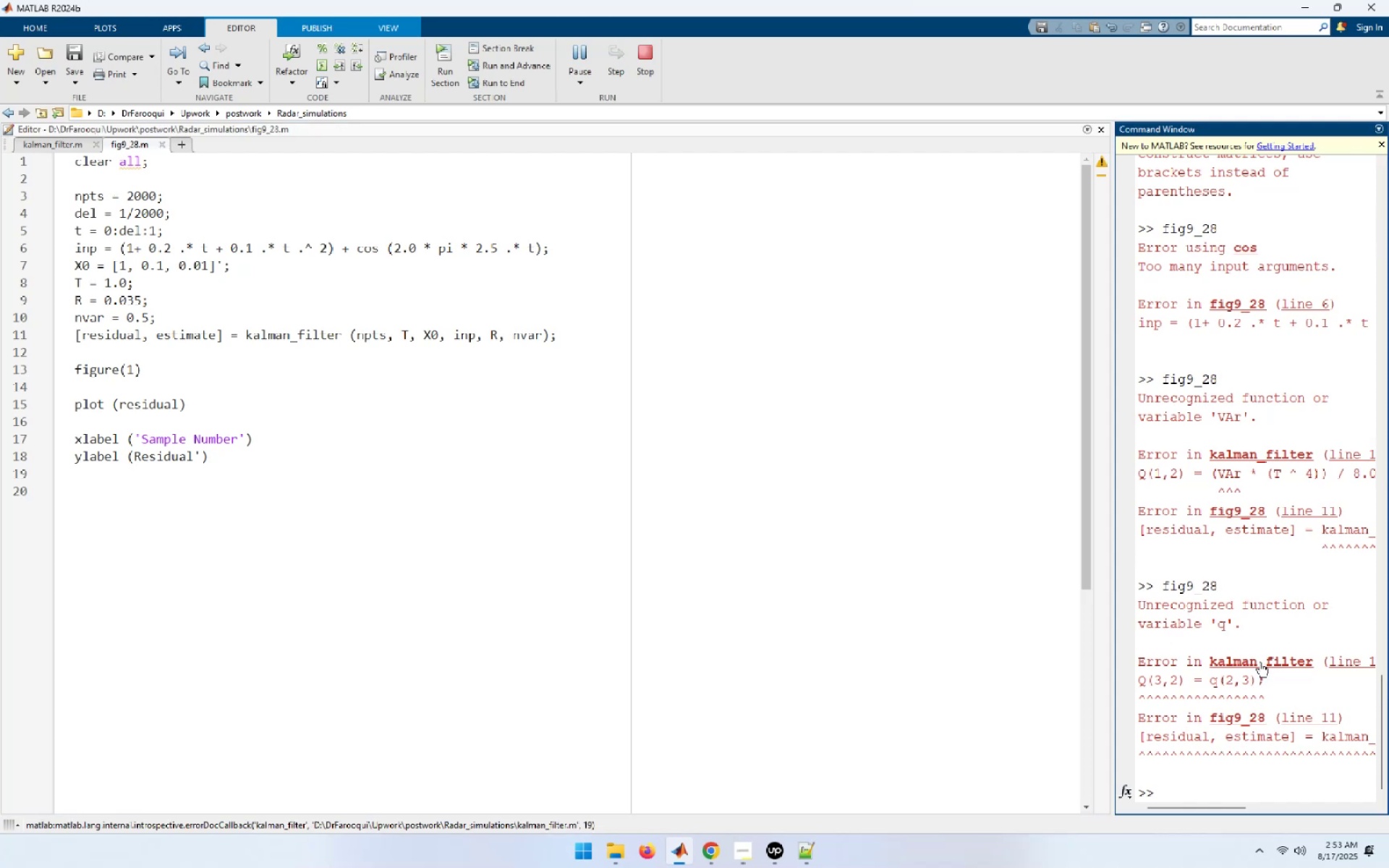 
left_click([1260, 662])
 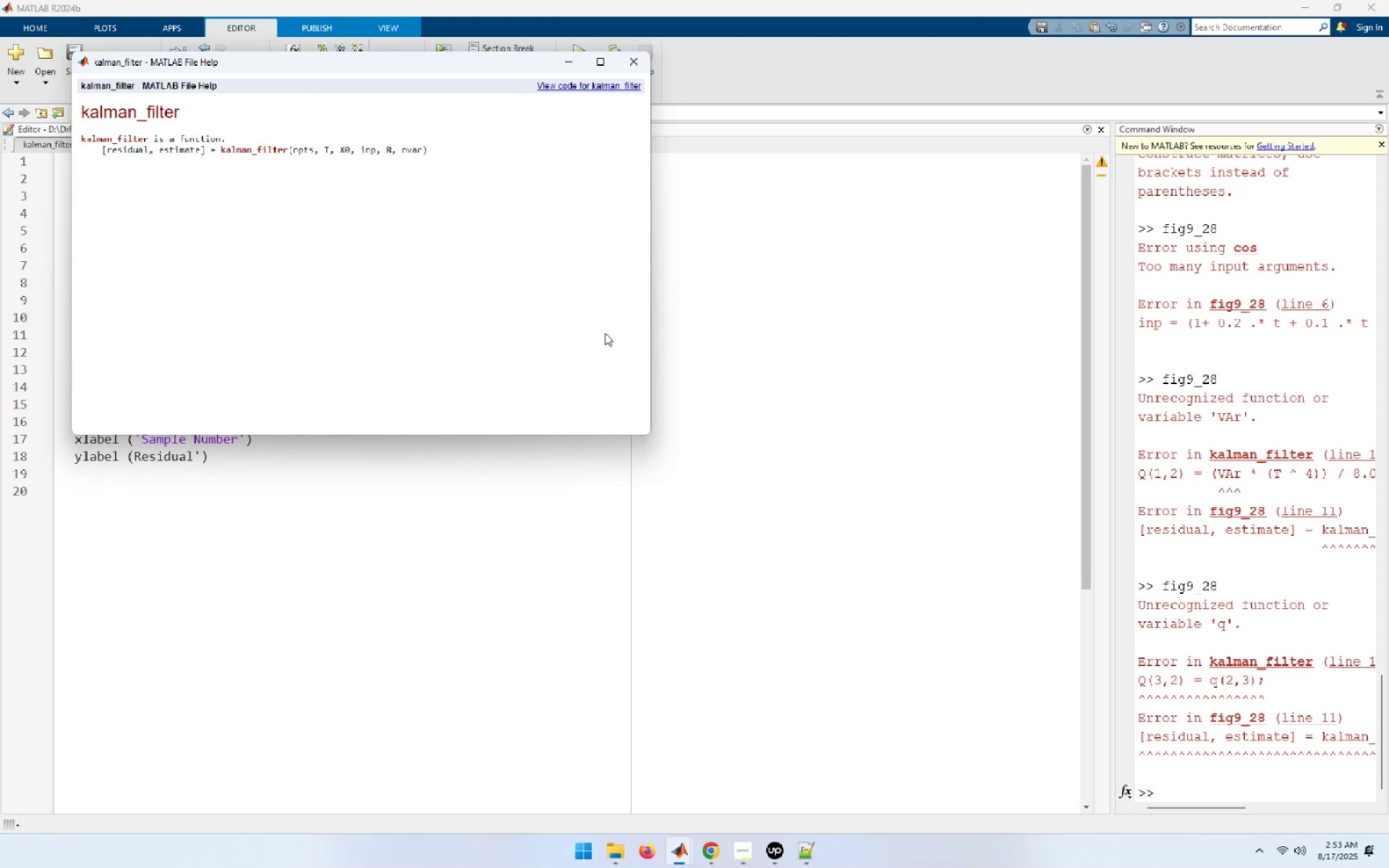 
wait(5.81)
 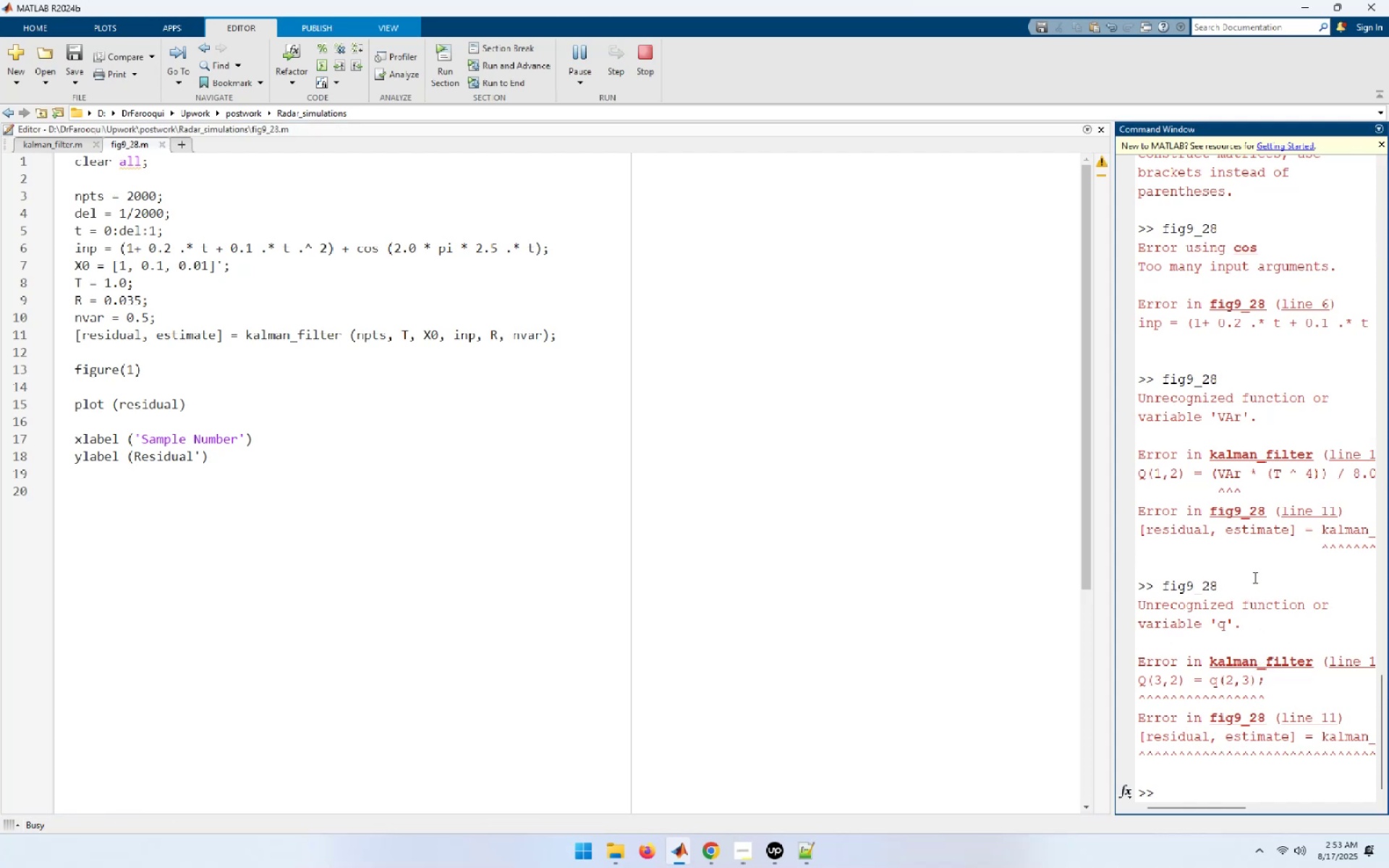 
mouse_move([622, 64])
 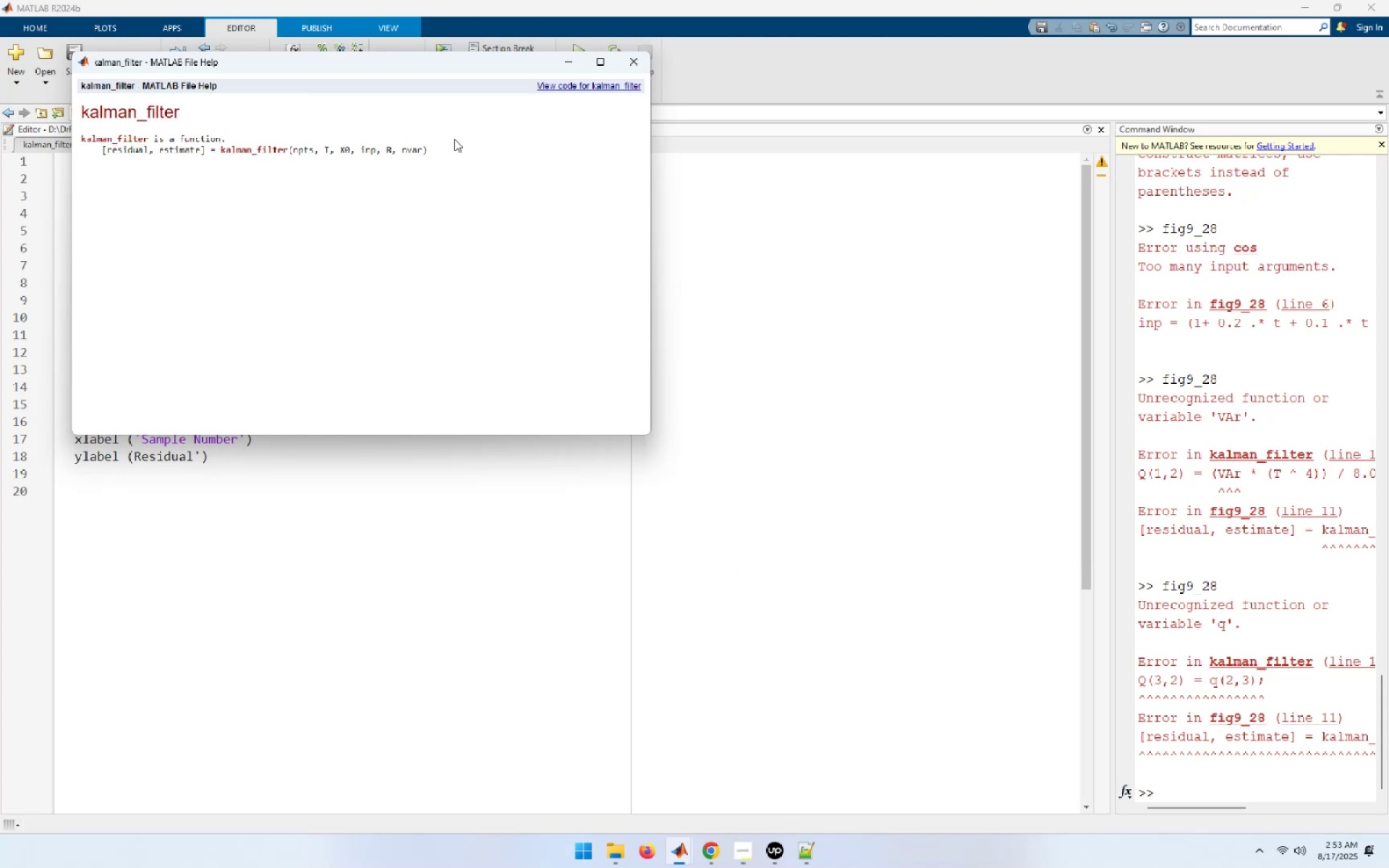 
wait(5.07)
 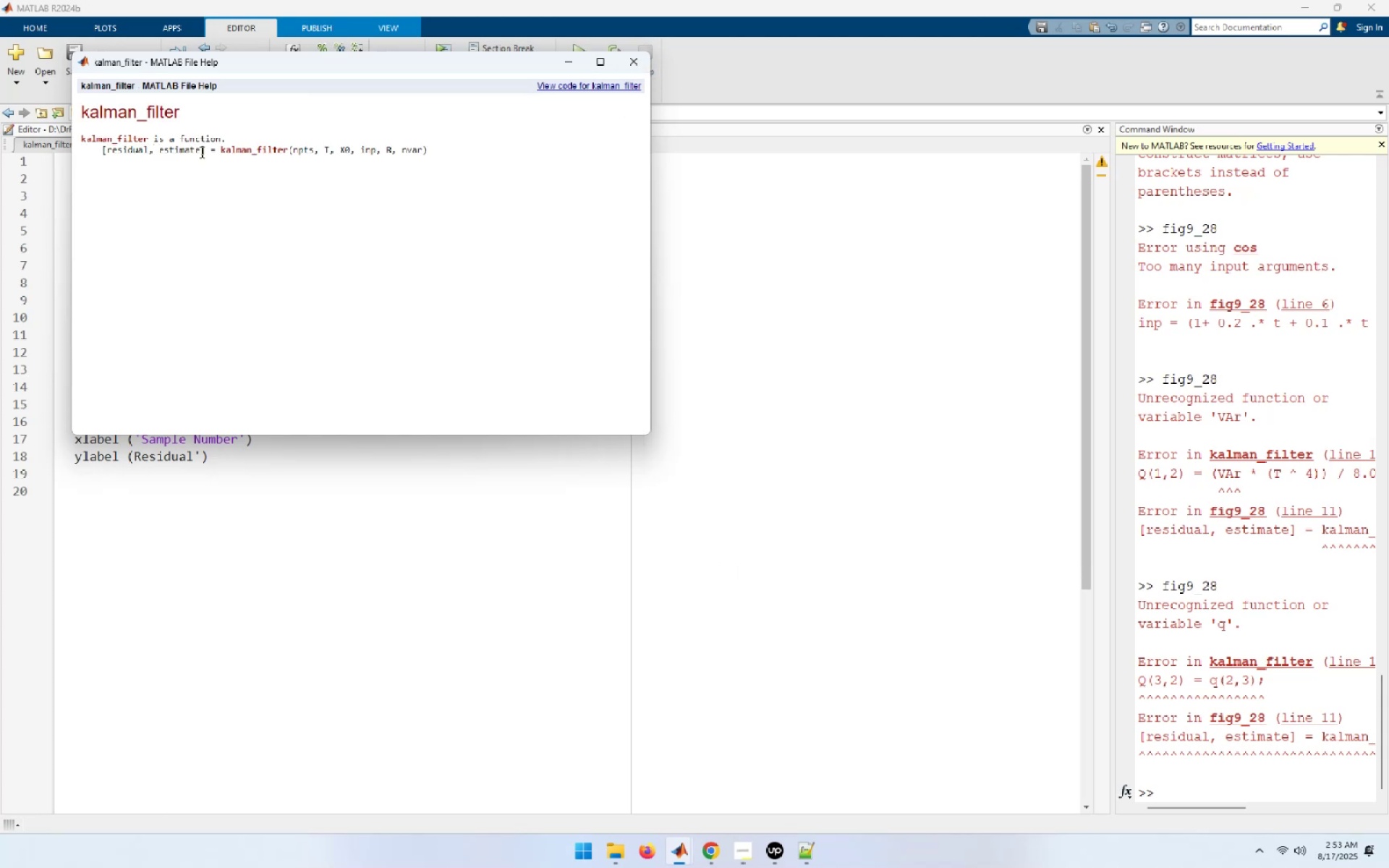 
left_click([636, 61])
 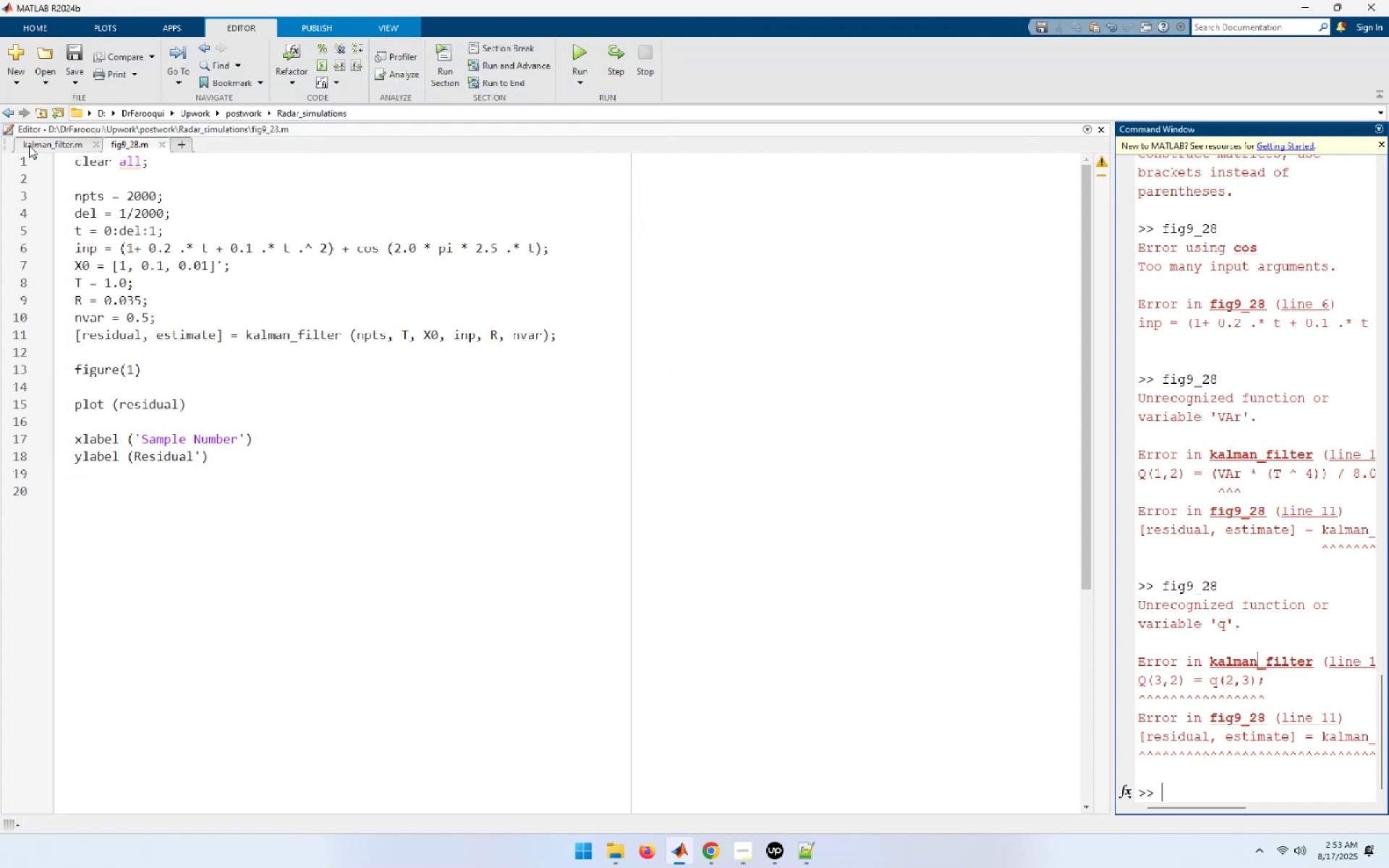 
left_click([29, 146])
 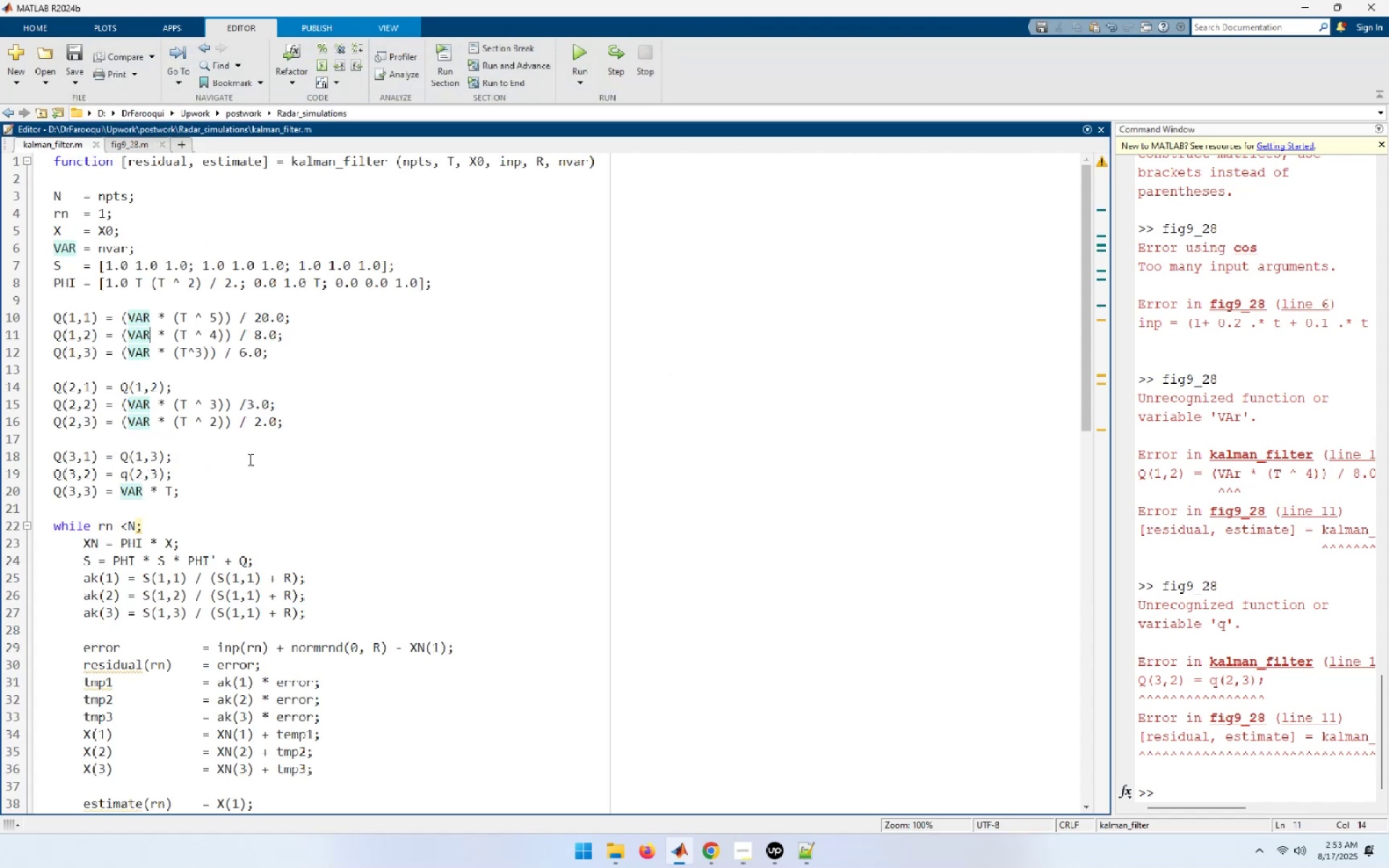 
wait(7.27)
 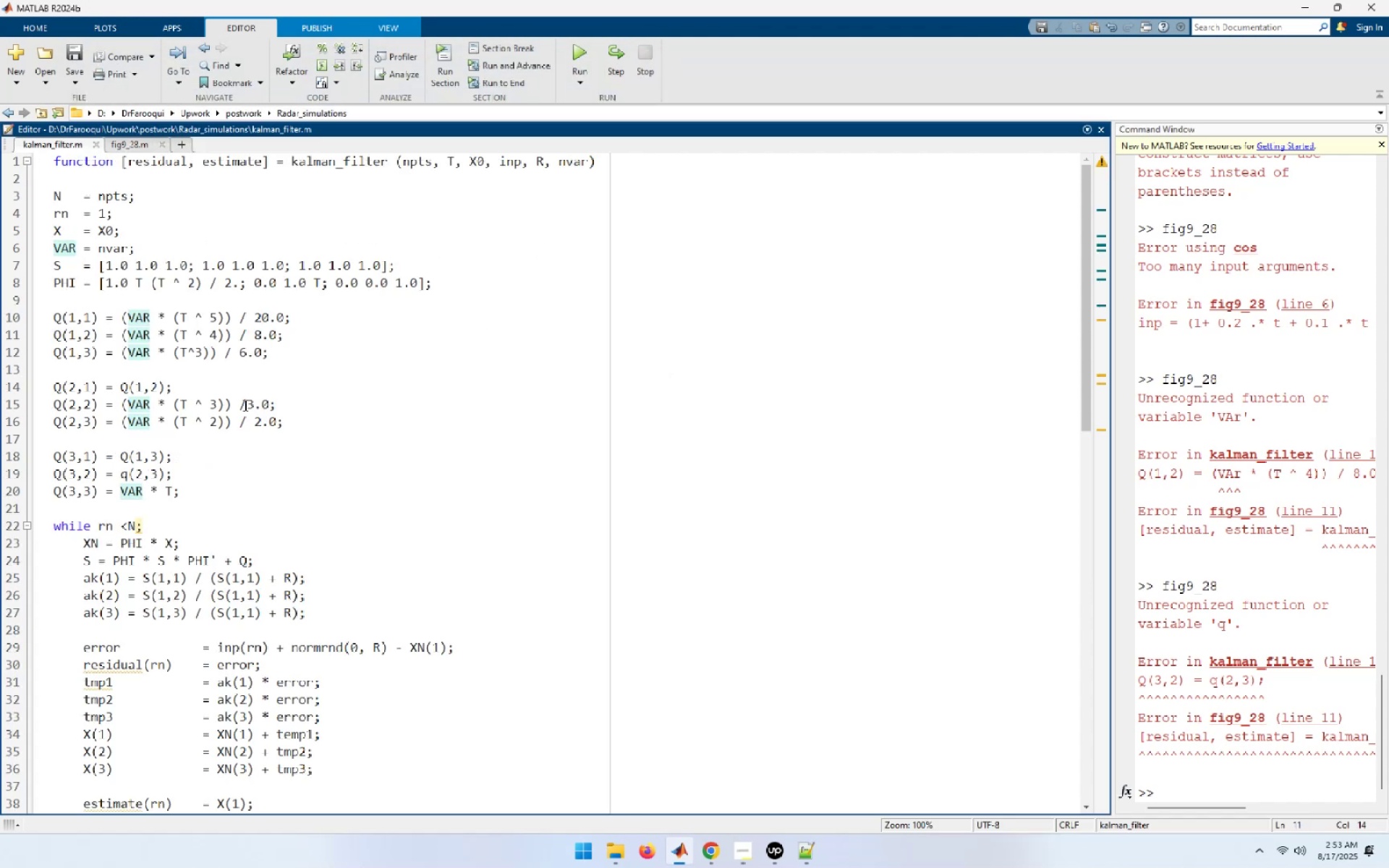 
scroll: coordinate [249, 459], scroll_direction: down, amount: 3.0
 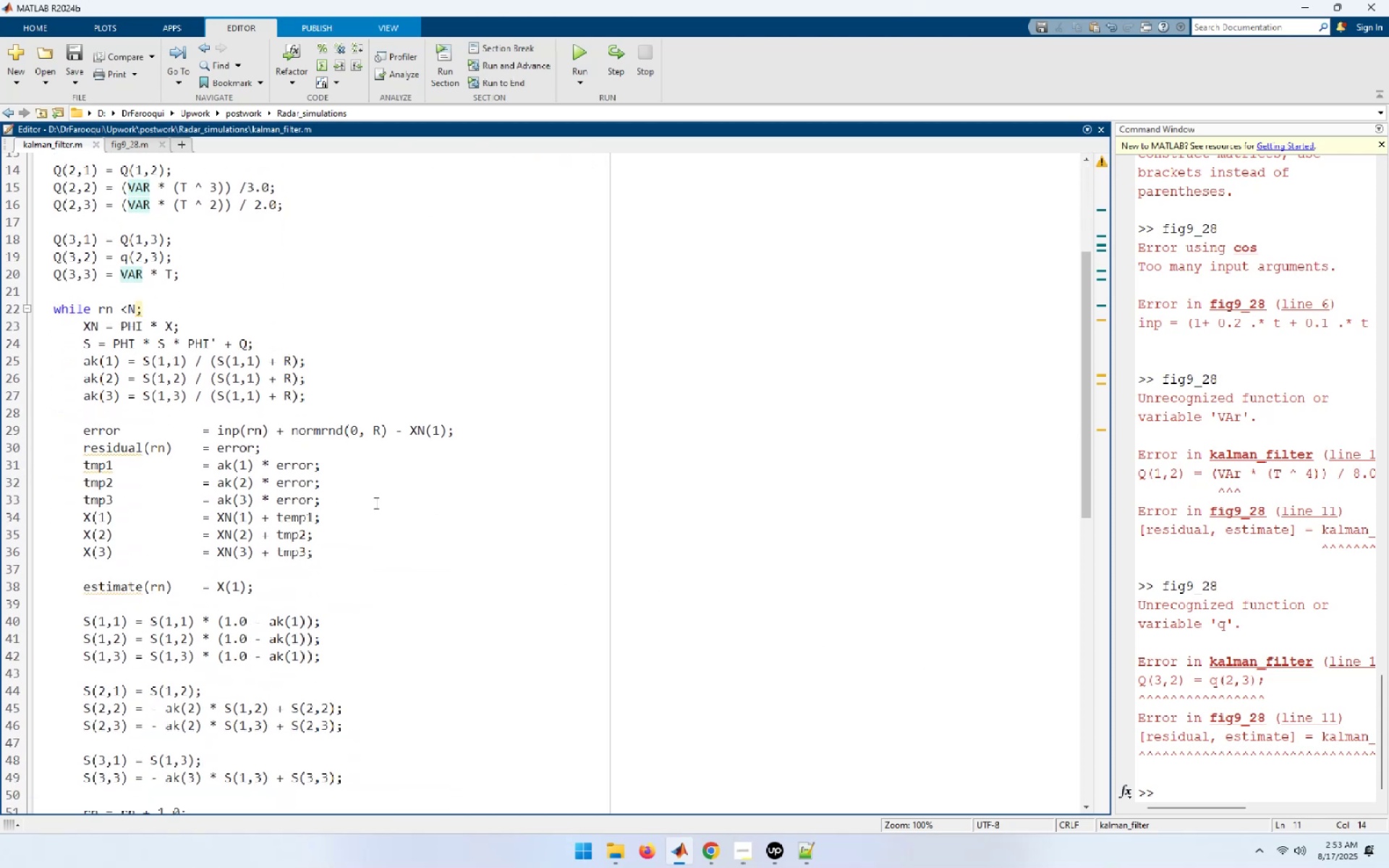 
wait(5.18)
 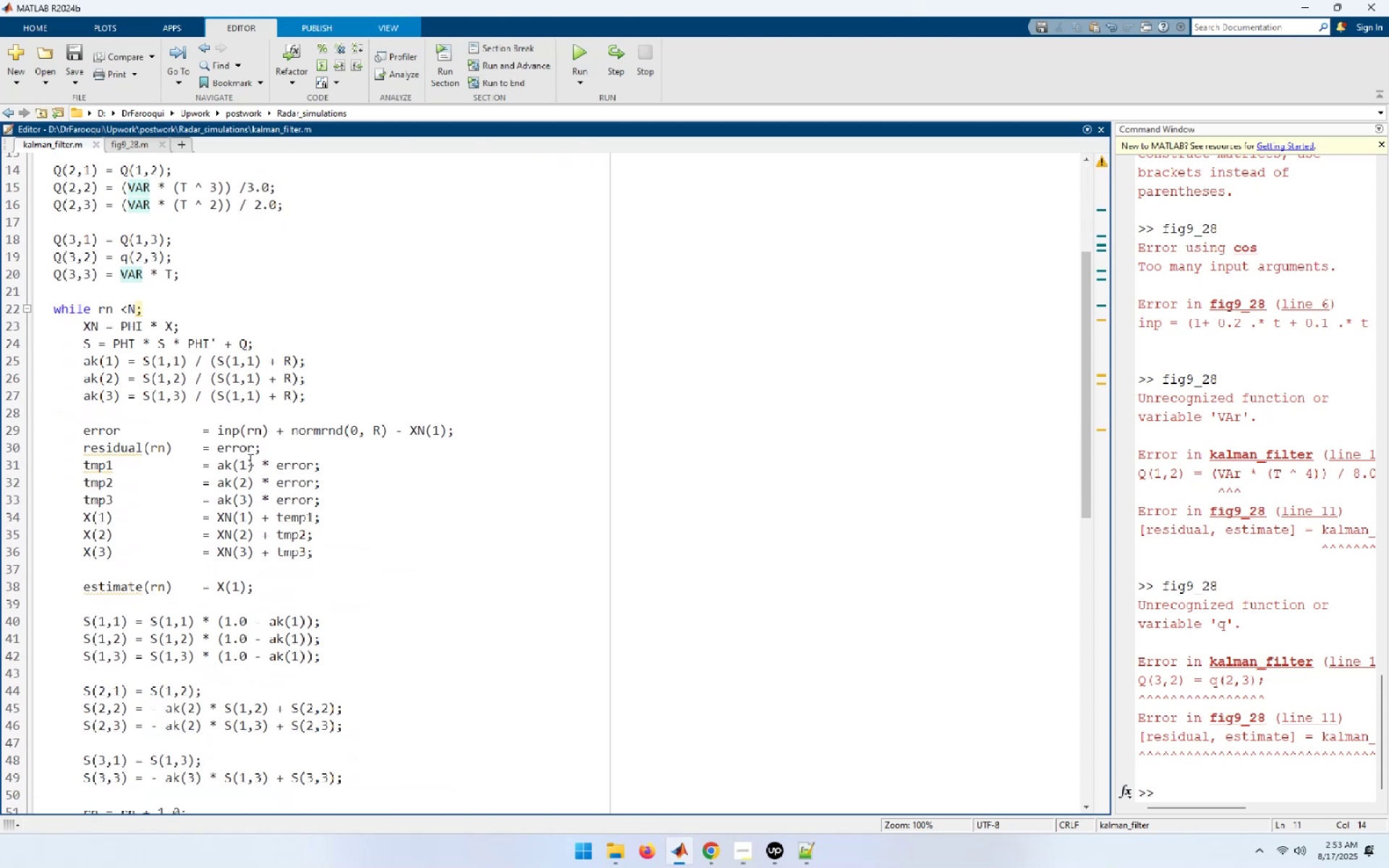 
scroll: coordinate [286, 471], scroll_direction: up, amount: 4.0
 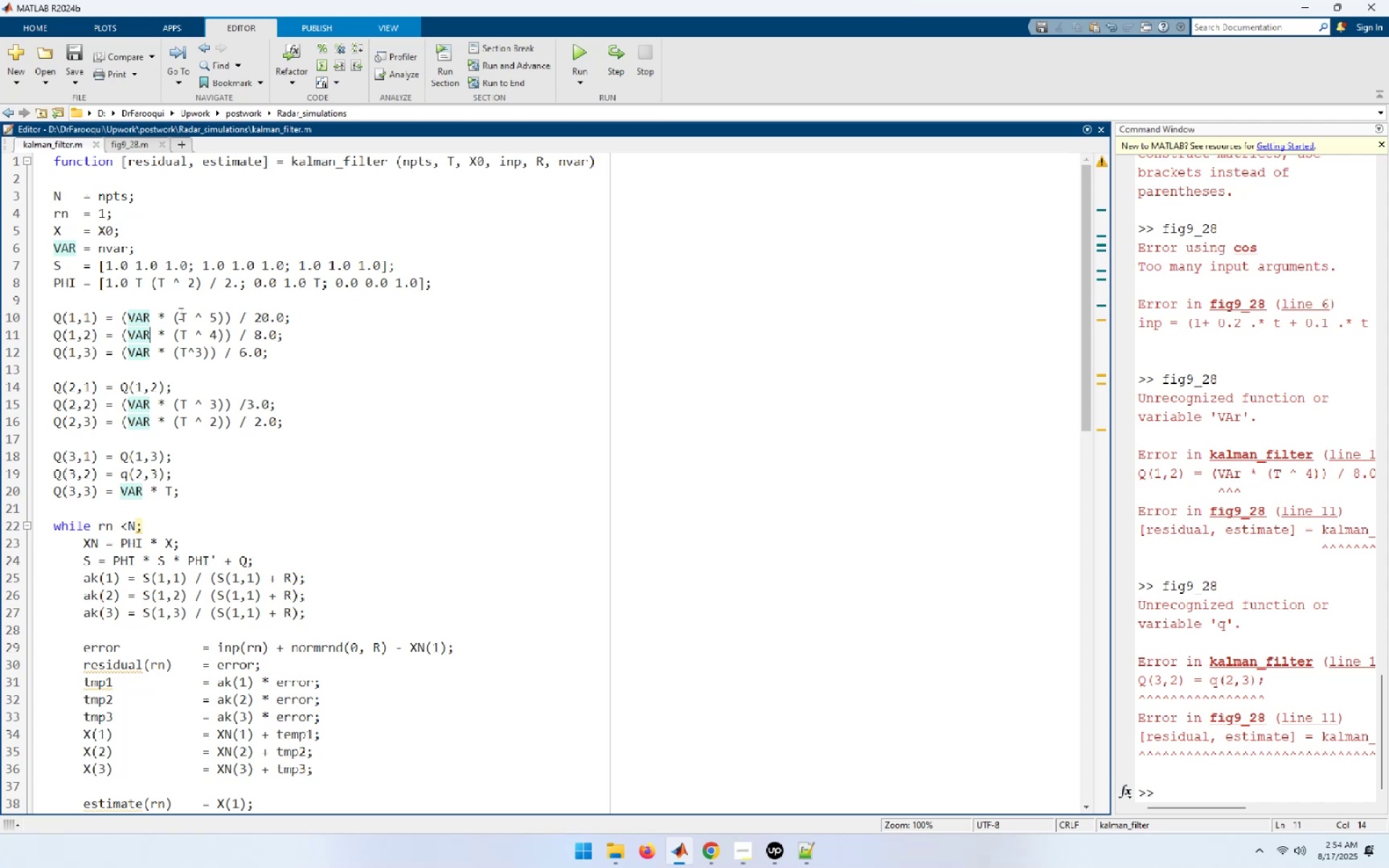 
wait(18.37)
 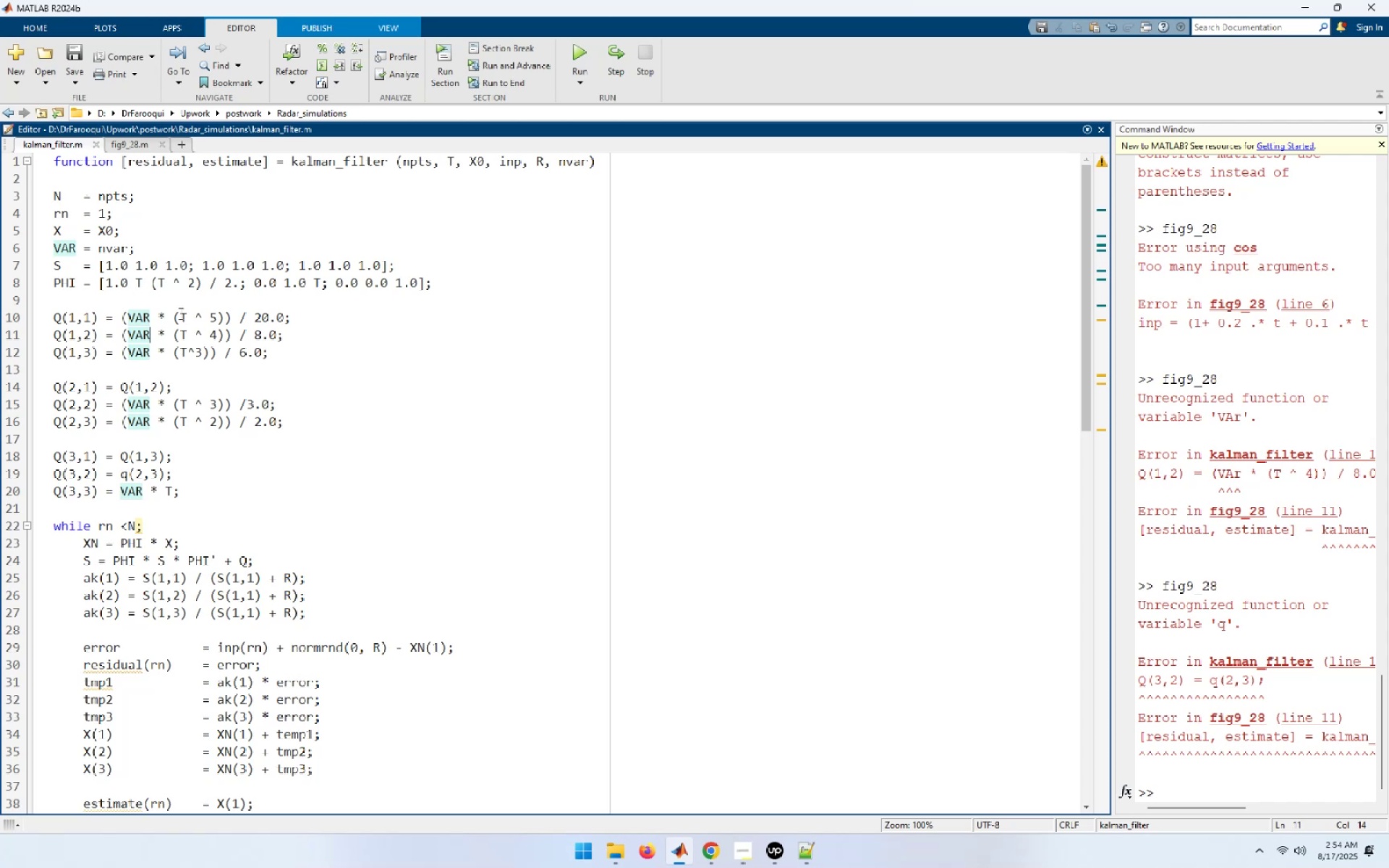 
left_click([126, 472])
 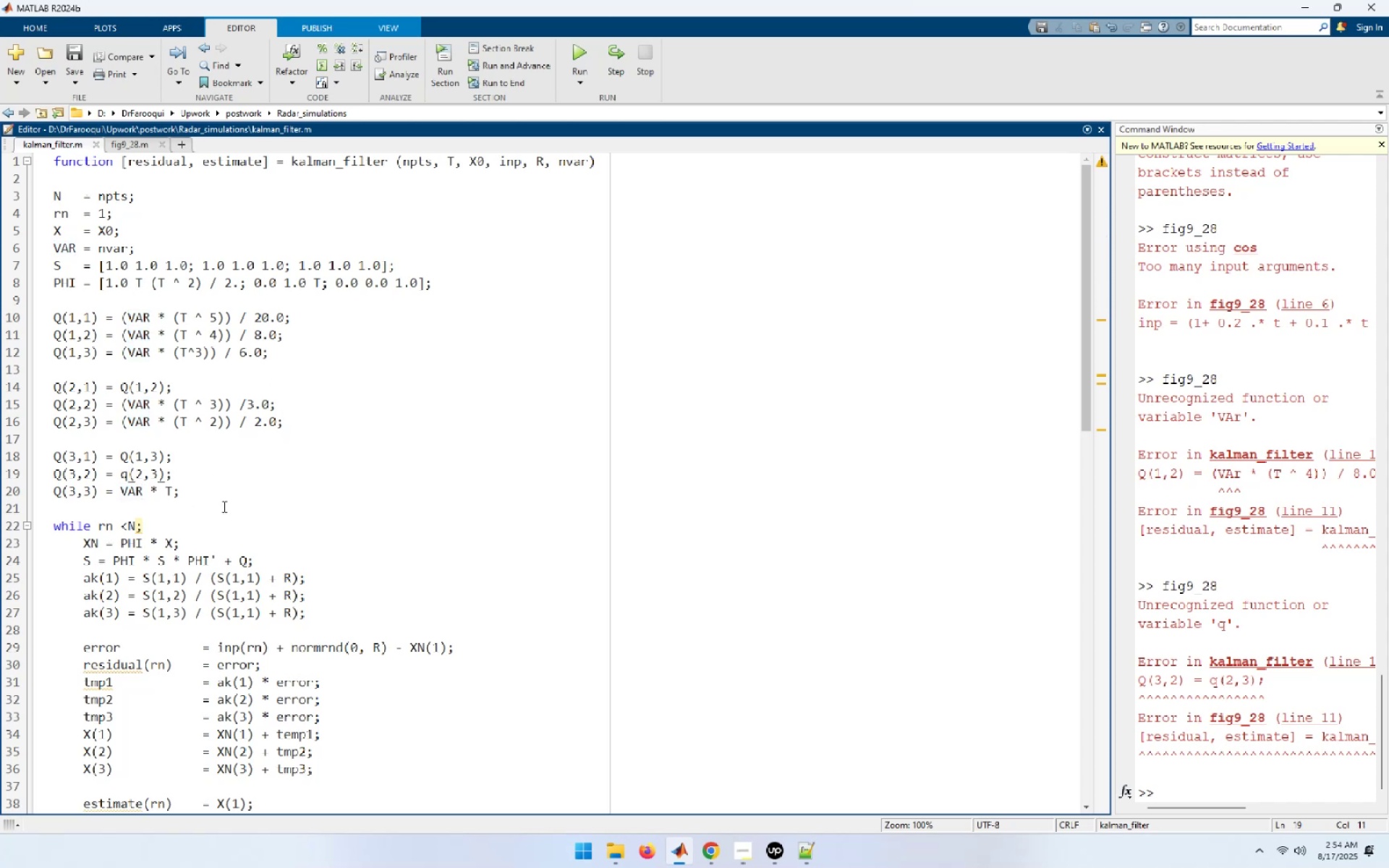 
key(Backspace)
 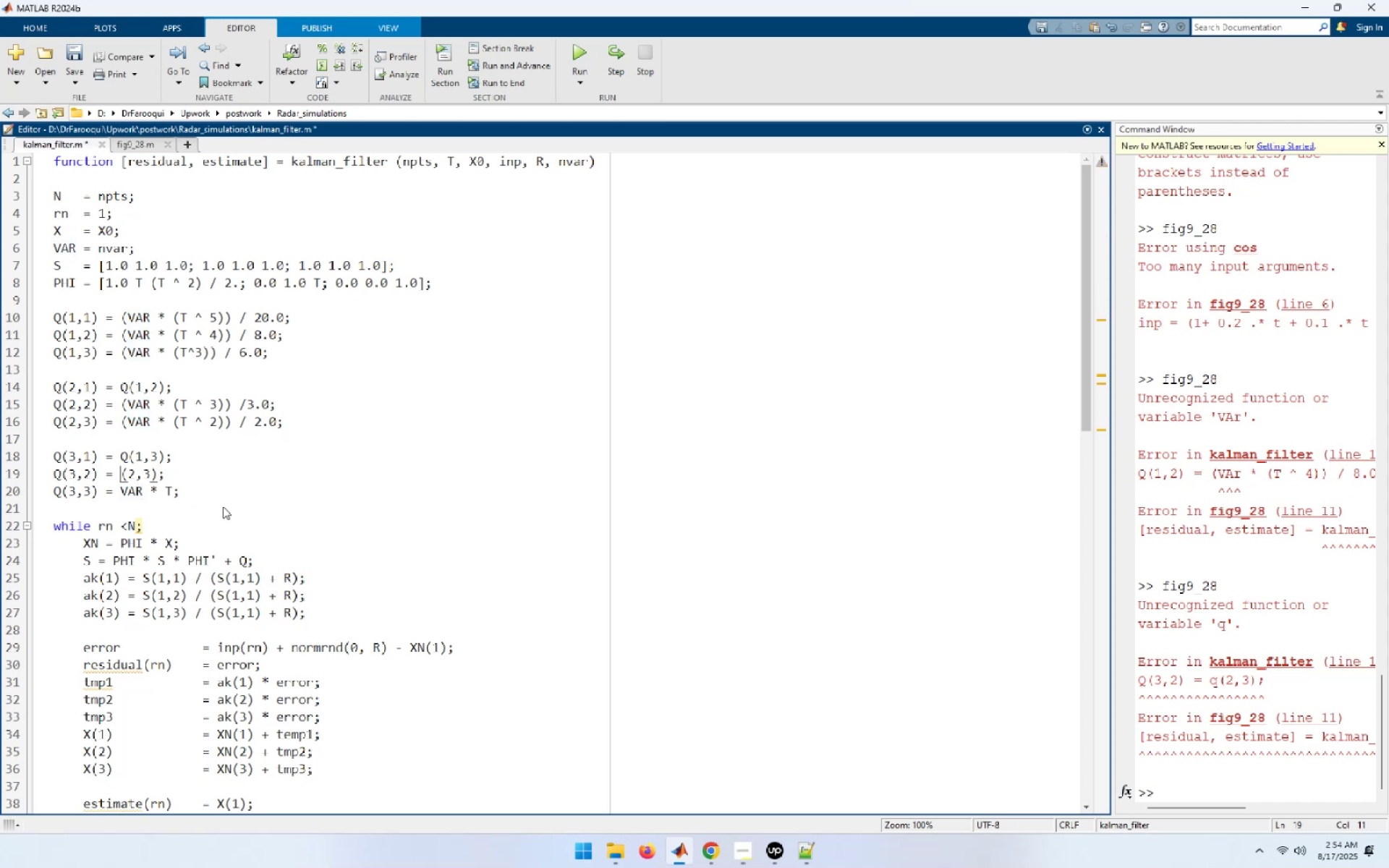 
key(Shift+Q)
 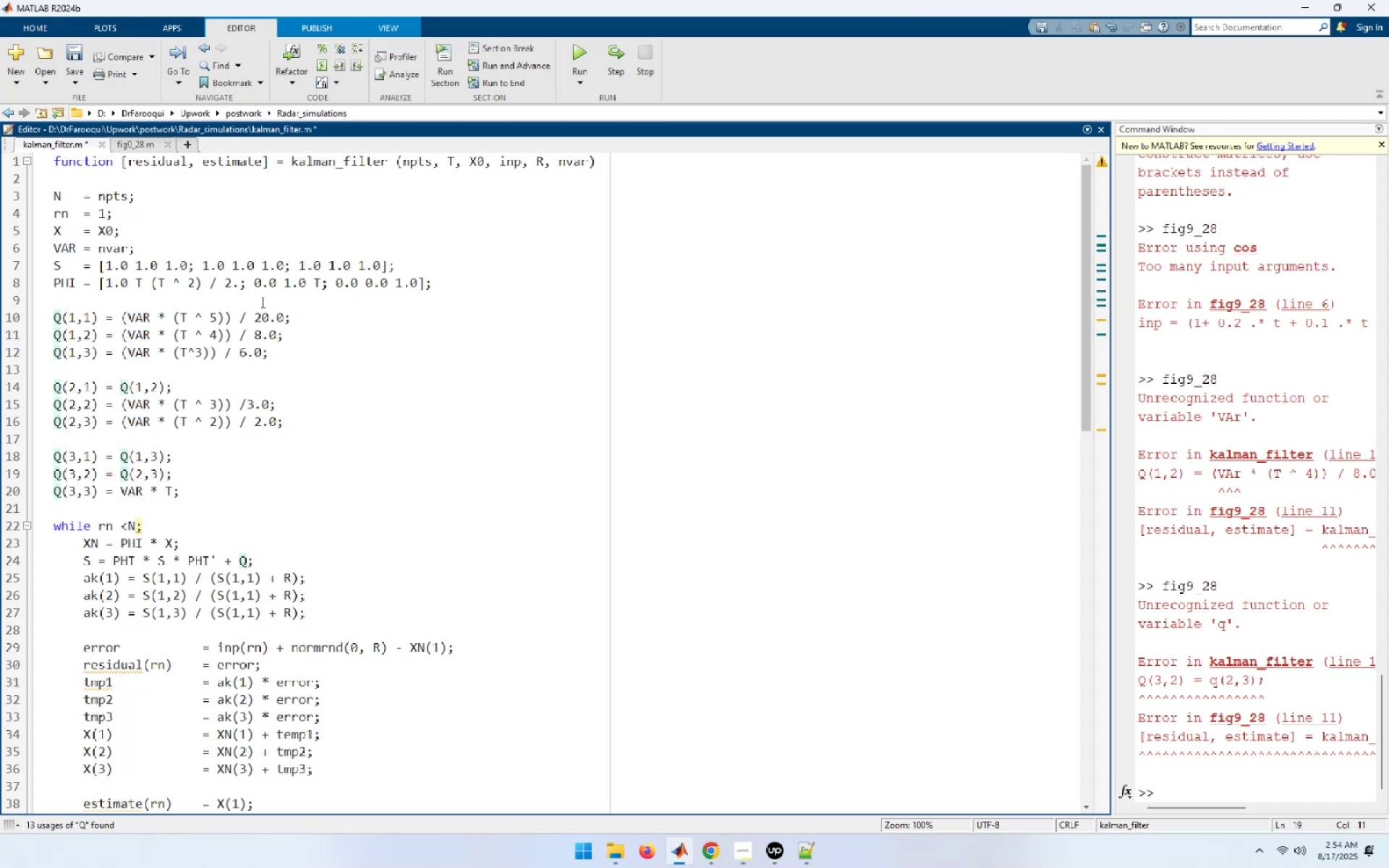 
left_click([132, 148])
 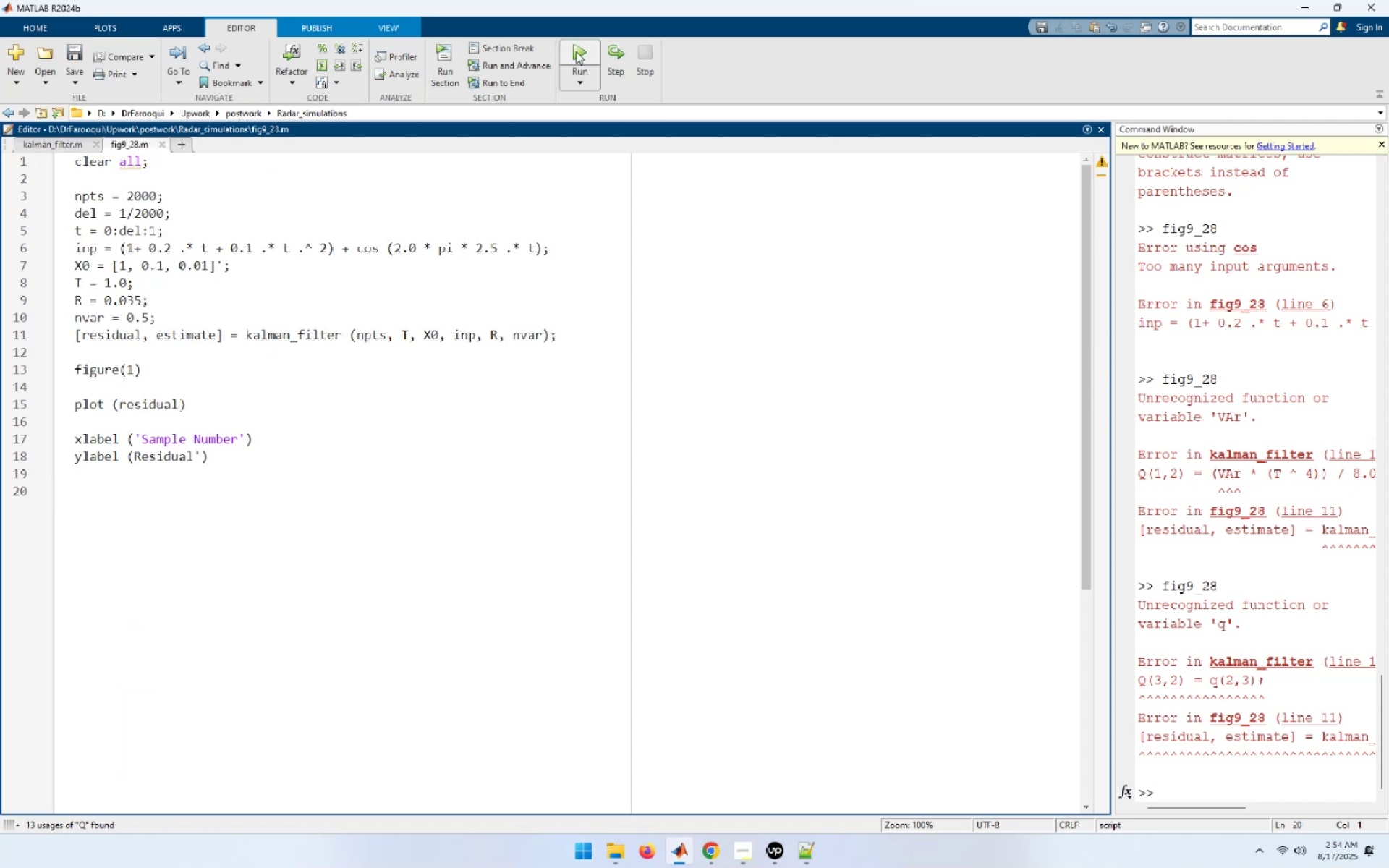 
left_click([572, 49])
 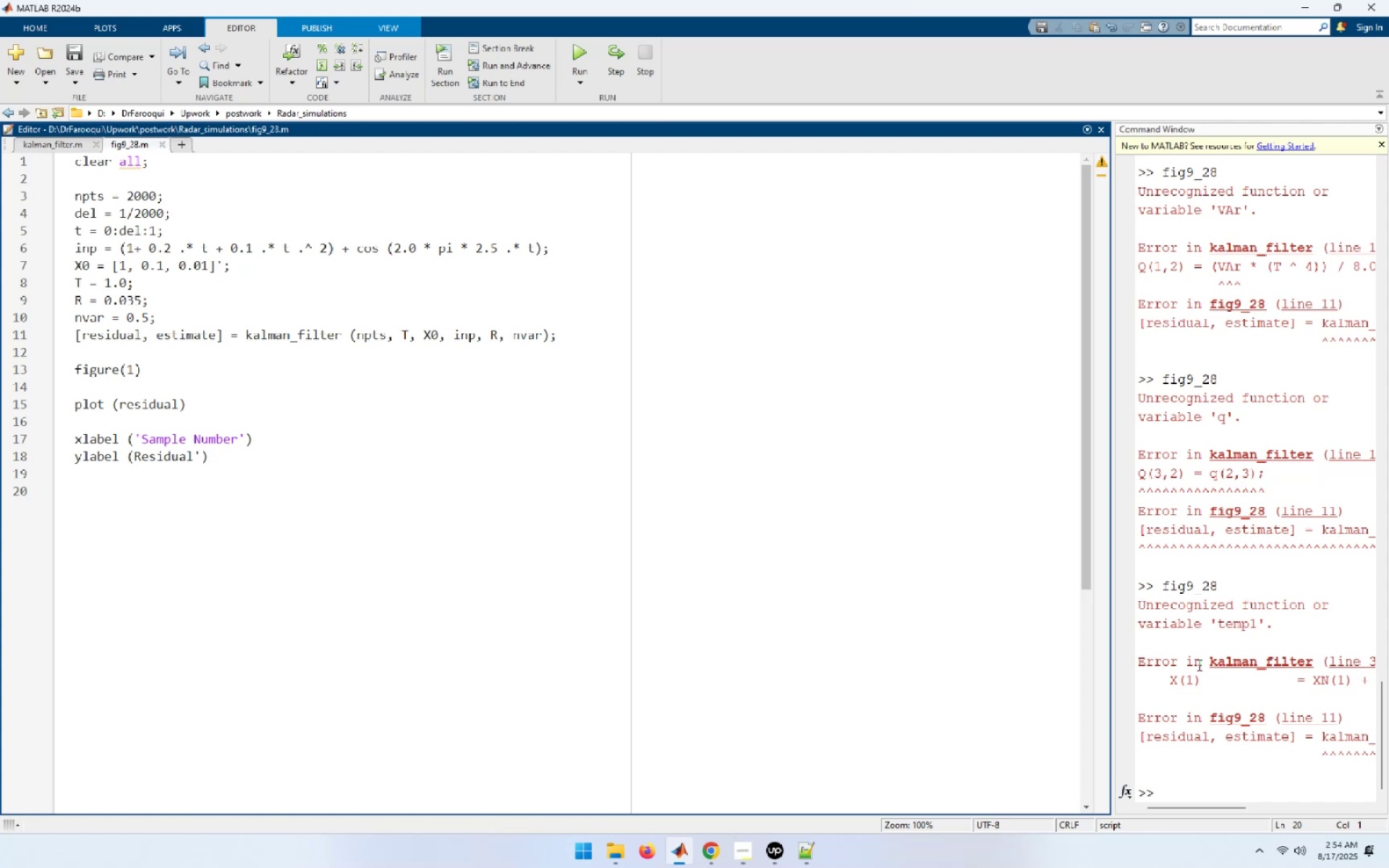 
wait(15.37)
 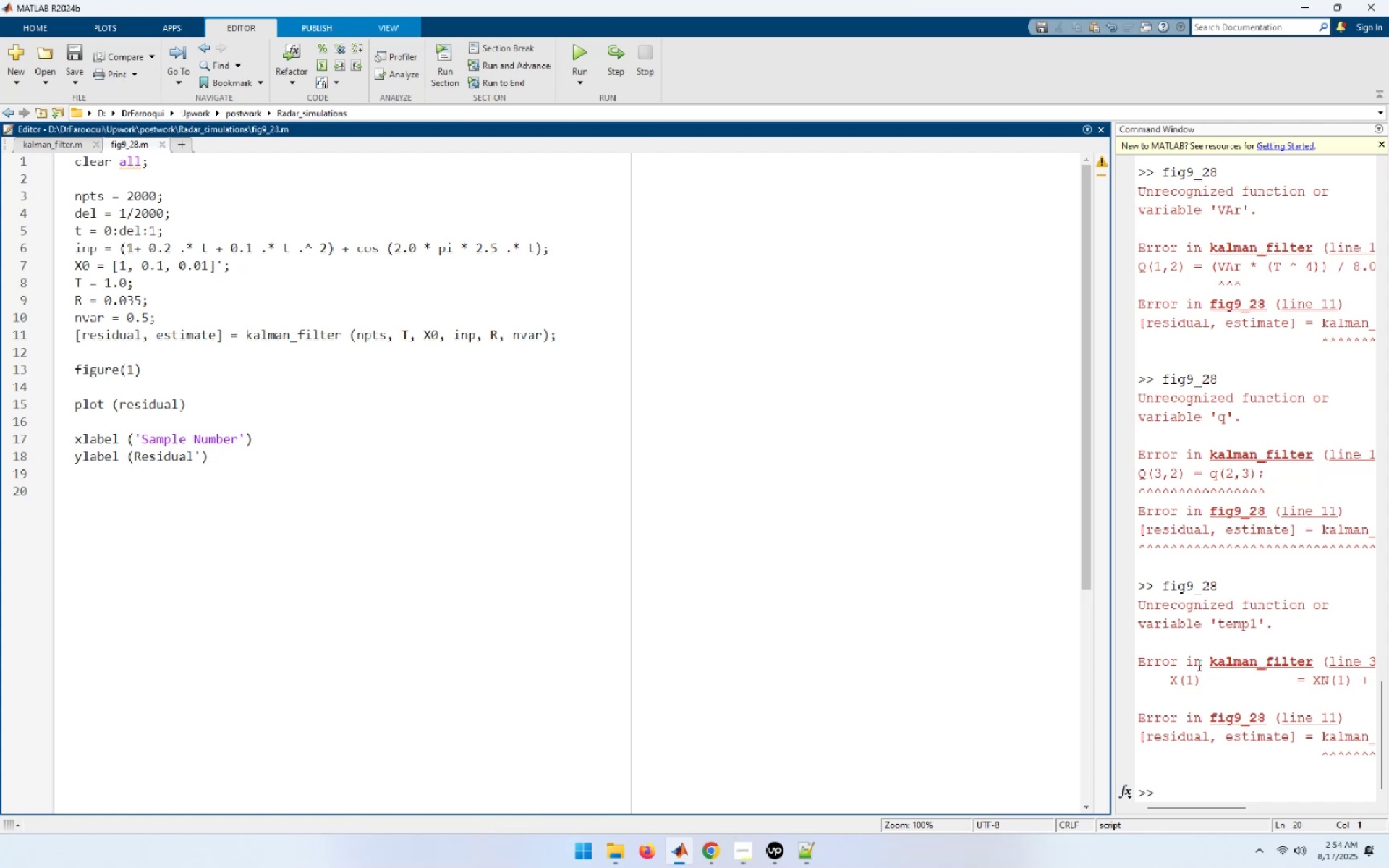 
left_click([48, 140])
 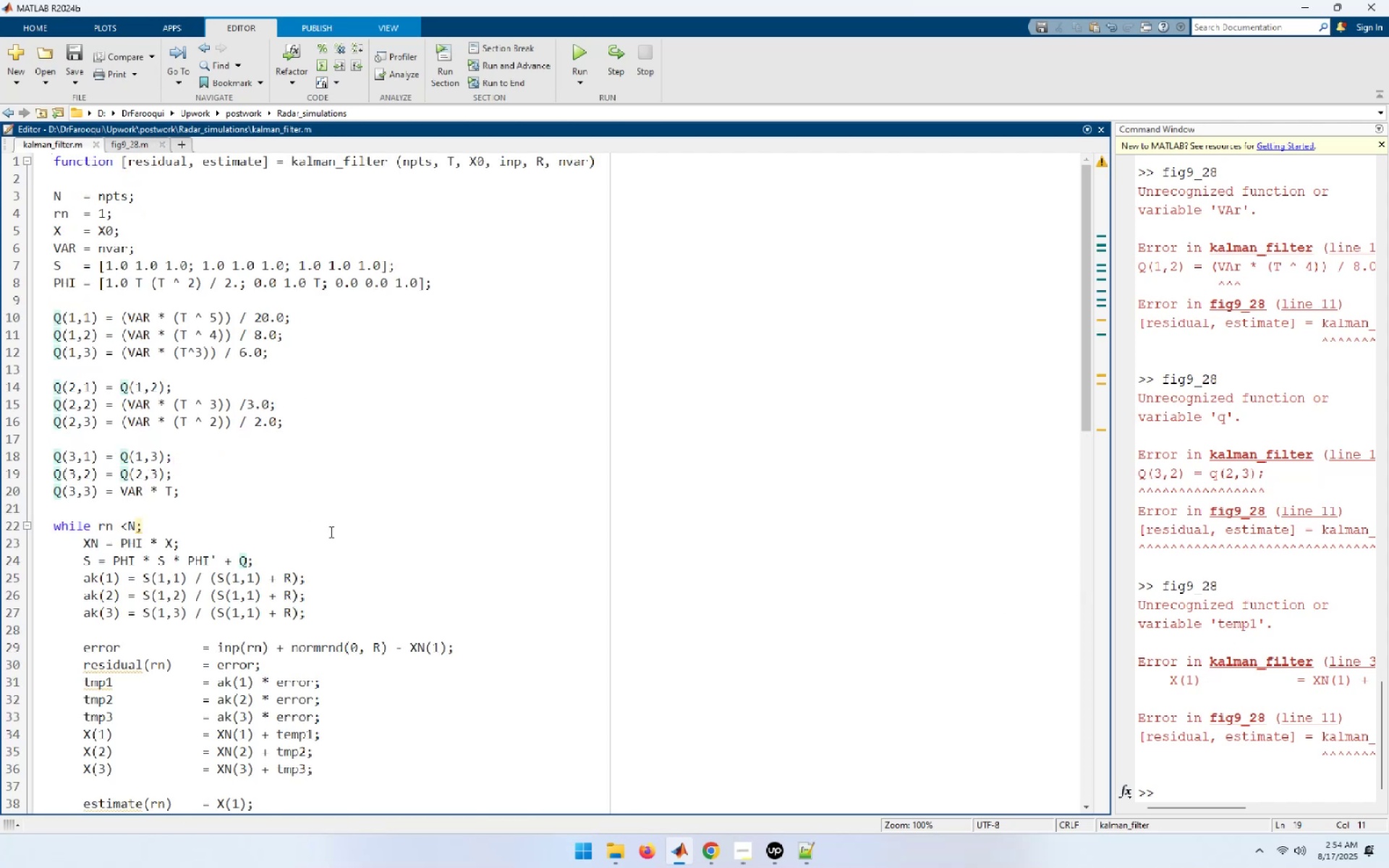 
scroll: coordinate [292, 434], scroll_direction: up, amount: 6.0
 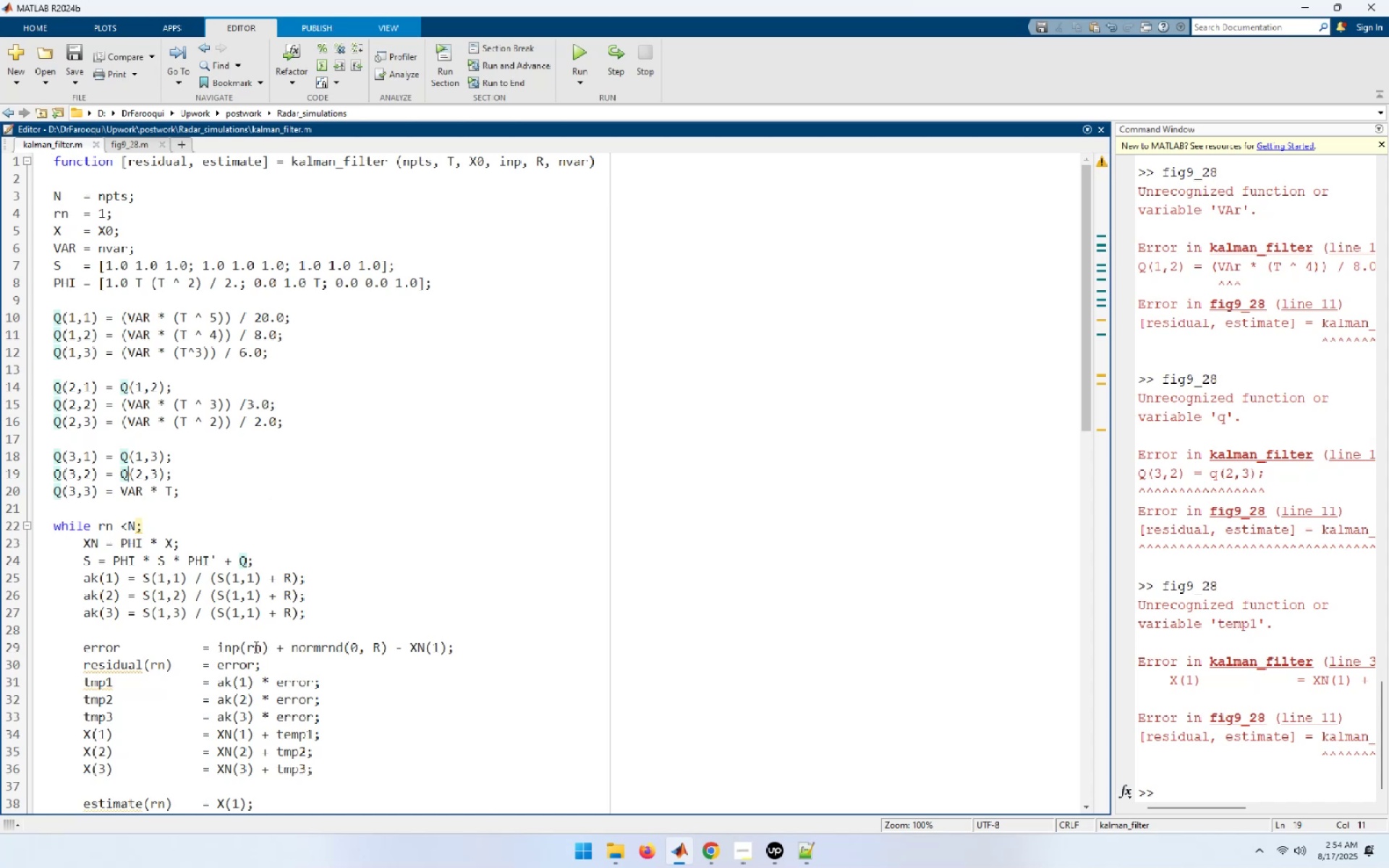 
wait(9.56)
 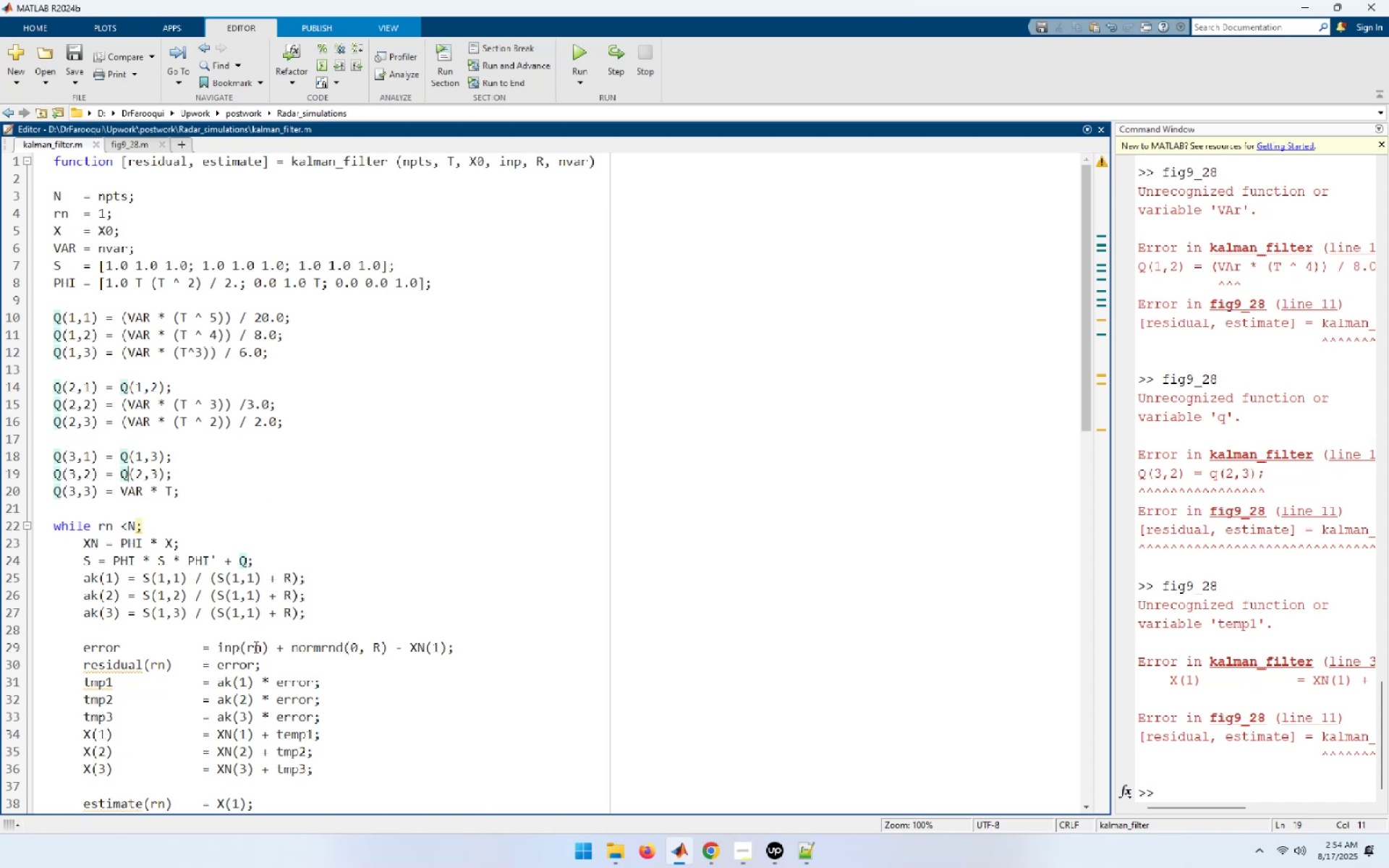 
scroll: coordinate [211, 535], scroll_direction: down, amount: 7.0
 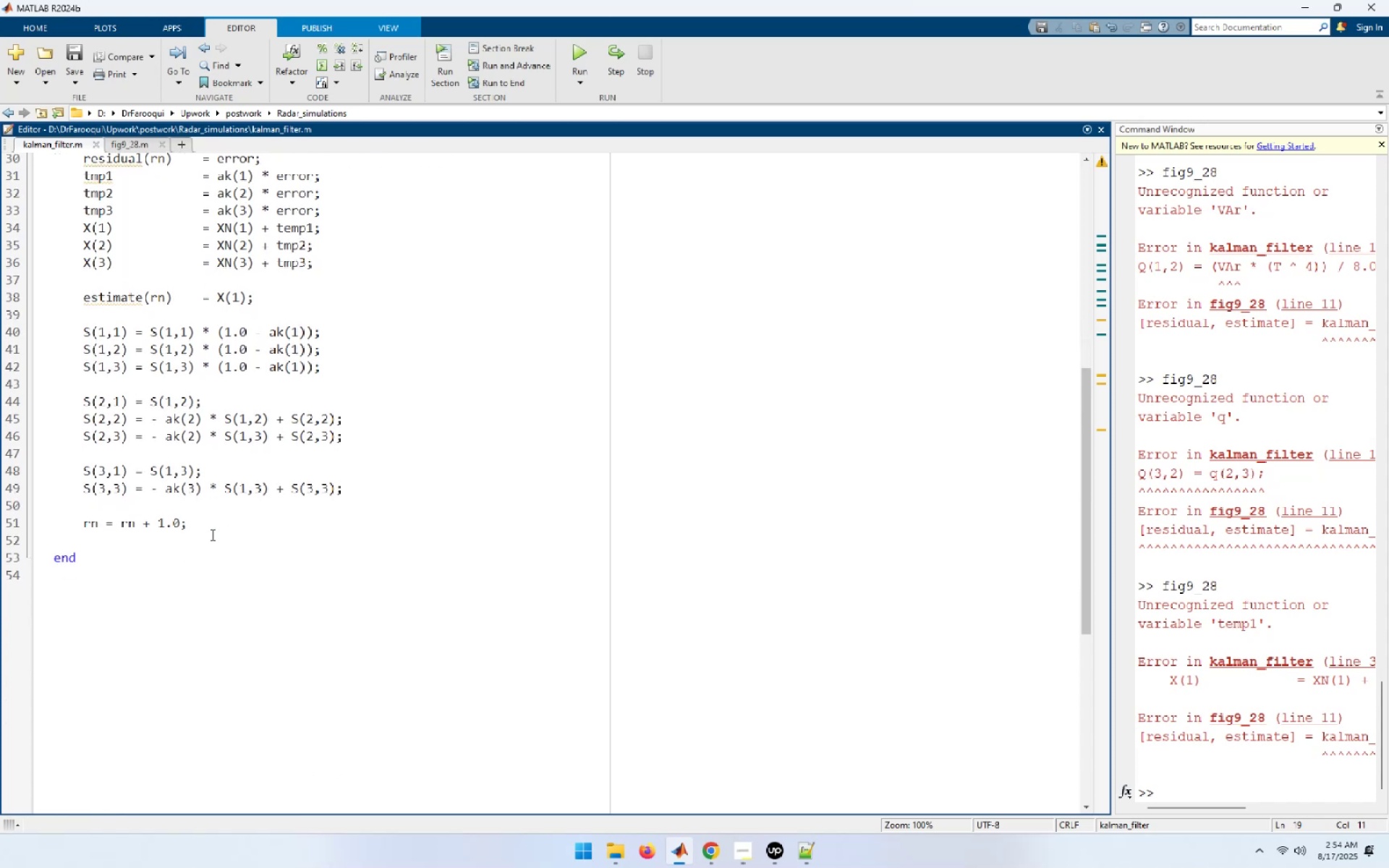 
scroll: coordinate [211, 535], scroll_direction: up, amount: 3.0
 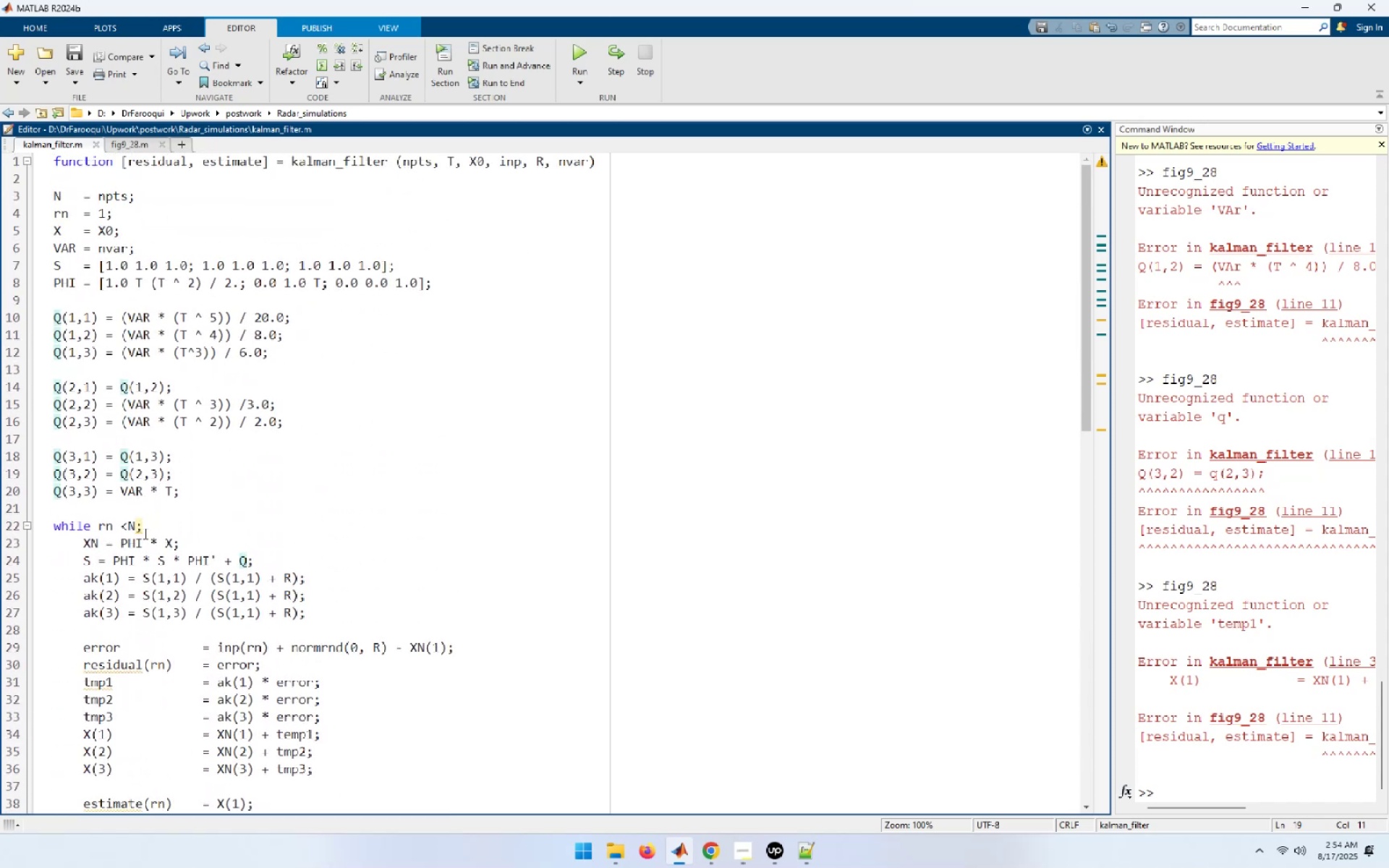 
wait(7.67)
 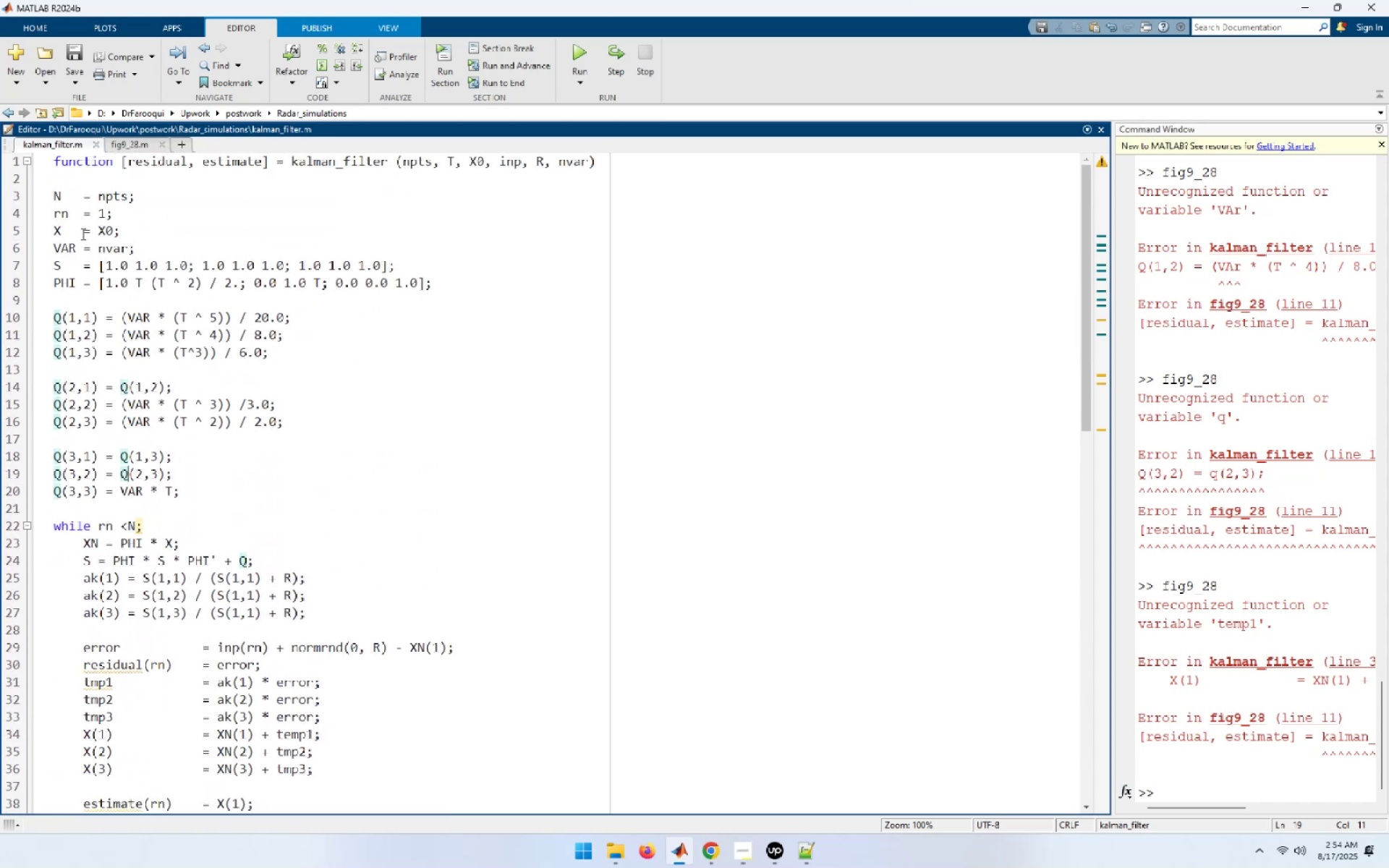 
left_click([287, 737])
 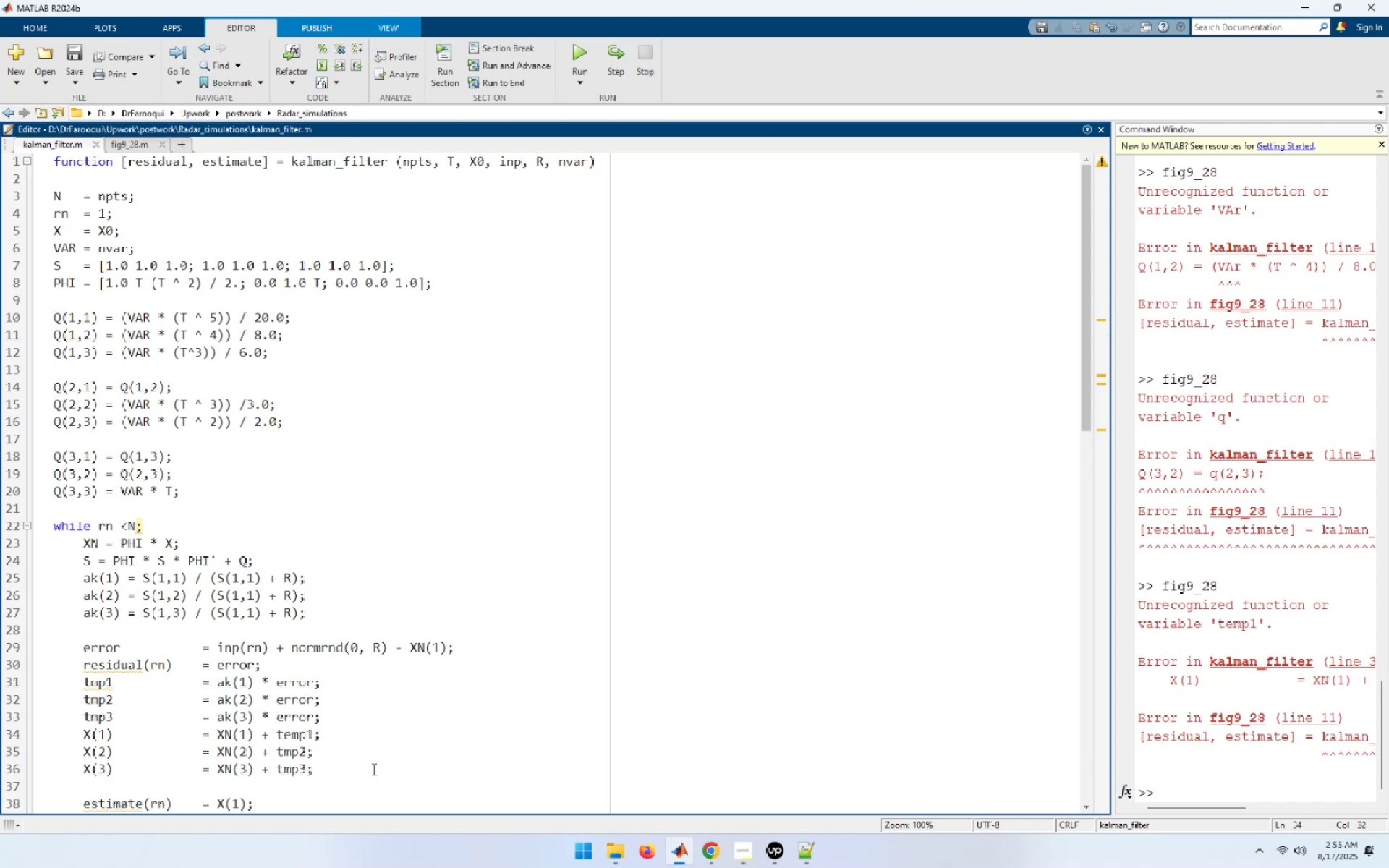 
key(Delete)
 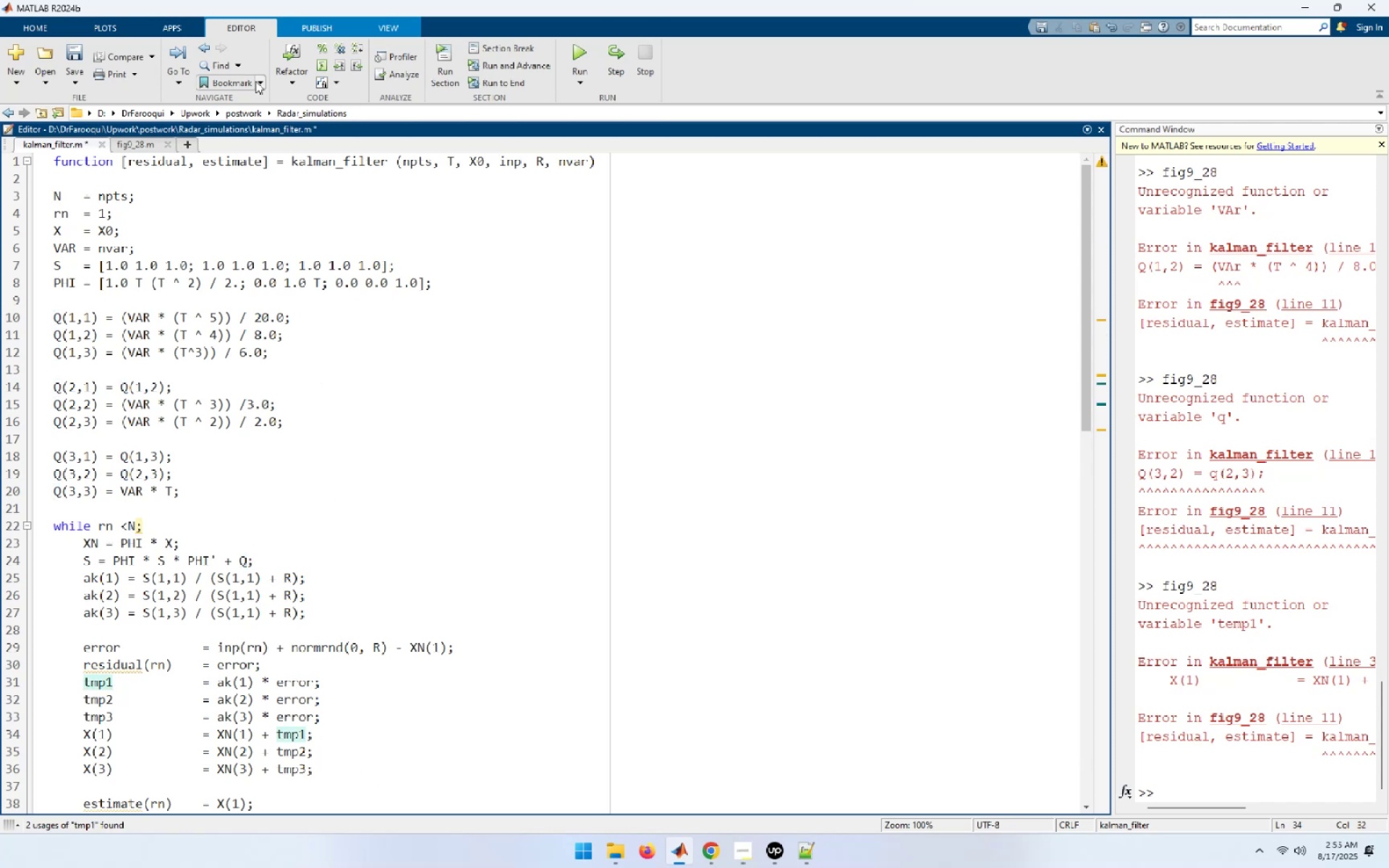 
left_click([137, 140])
 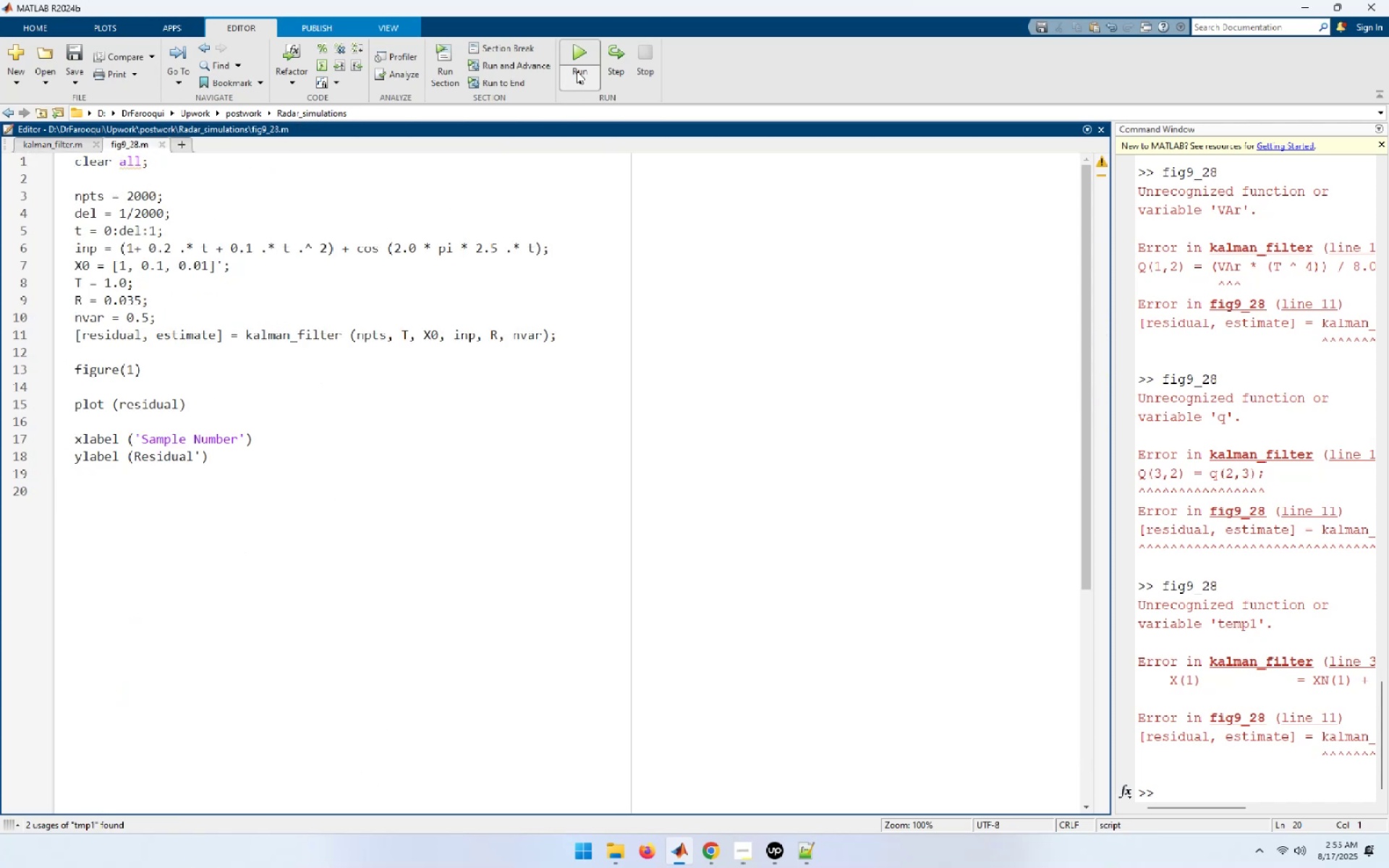 
left_click([576, 55])
 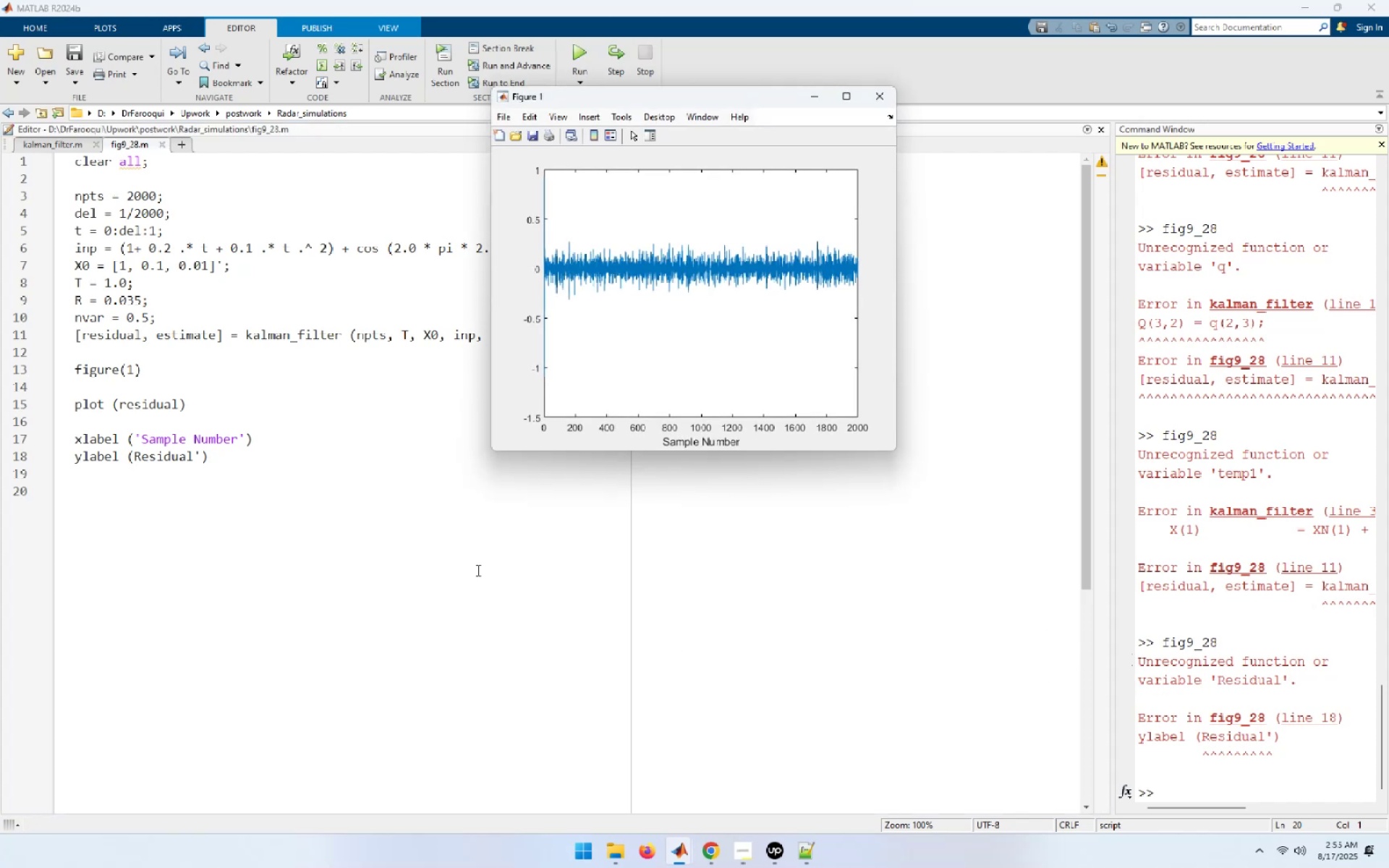 
wait(17.22)
 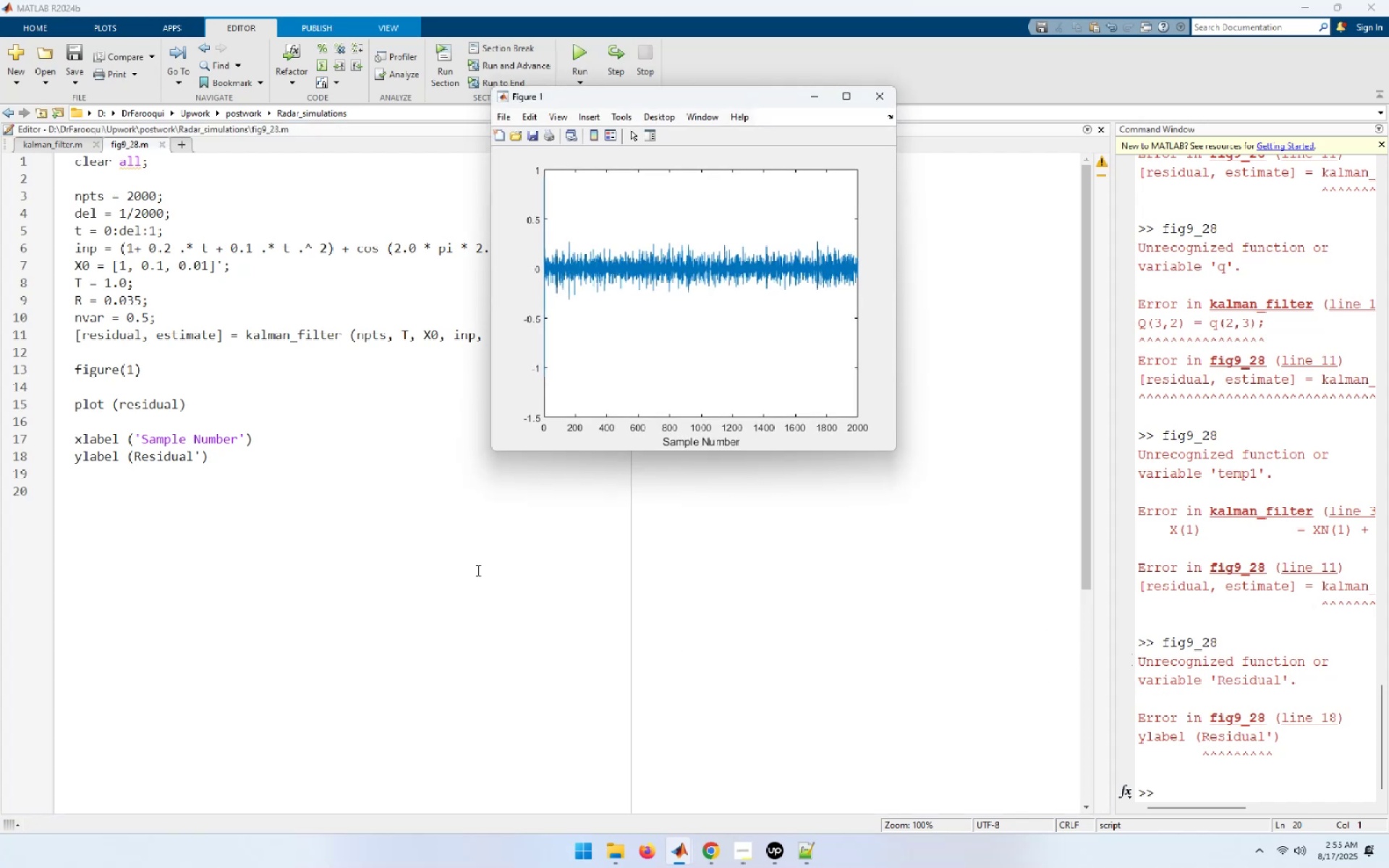 
left_click([876, 98])
 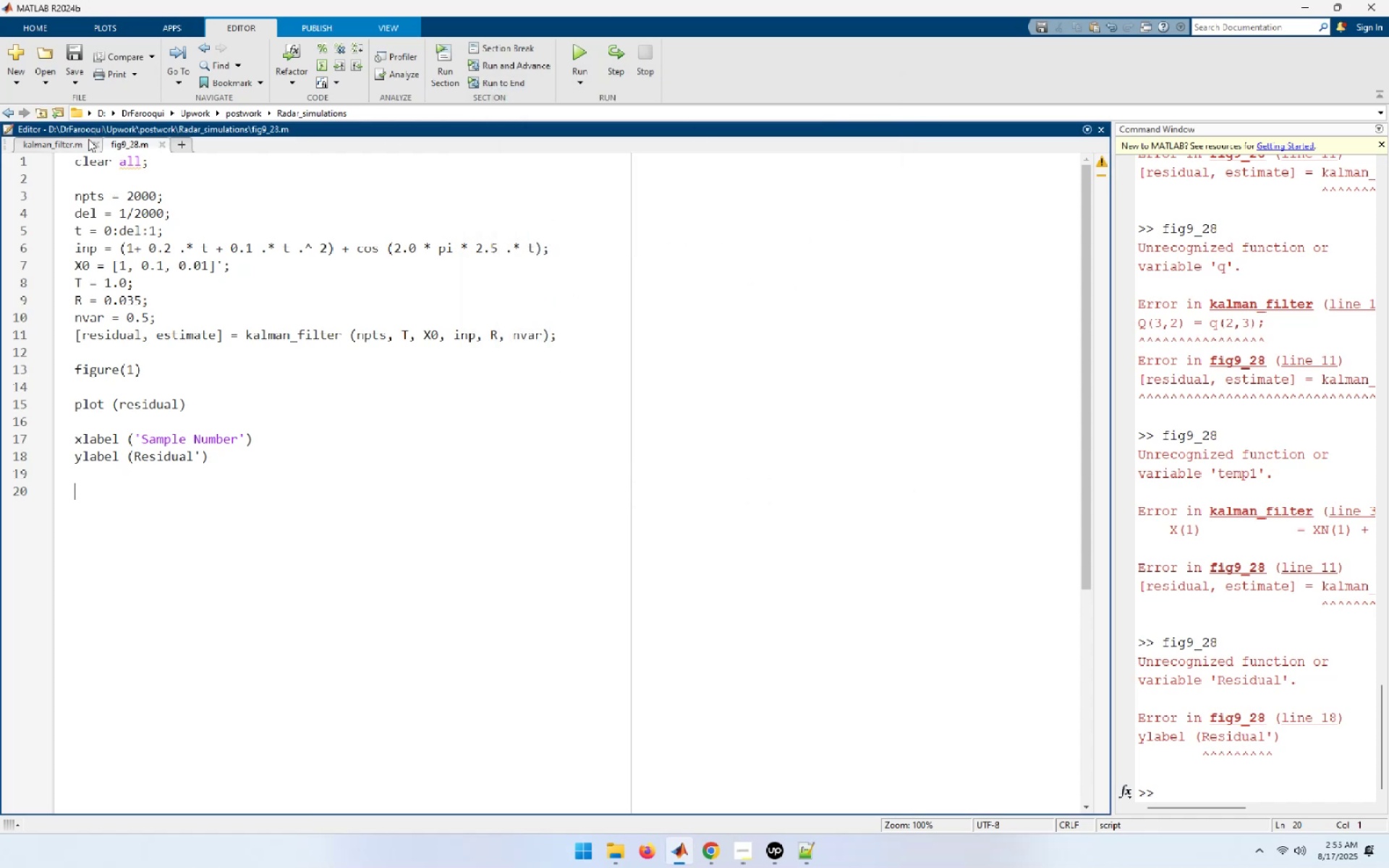 
left_click([52, 140])
 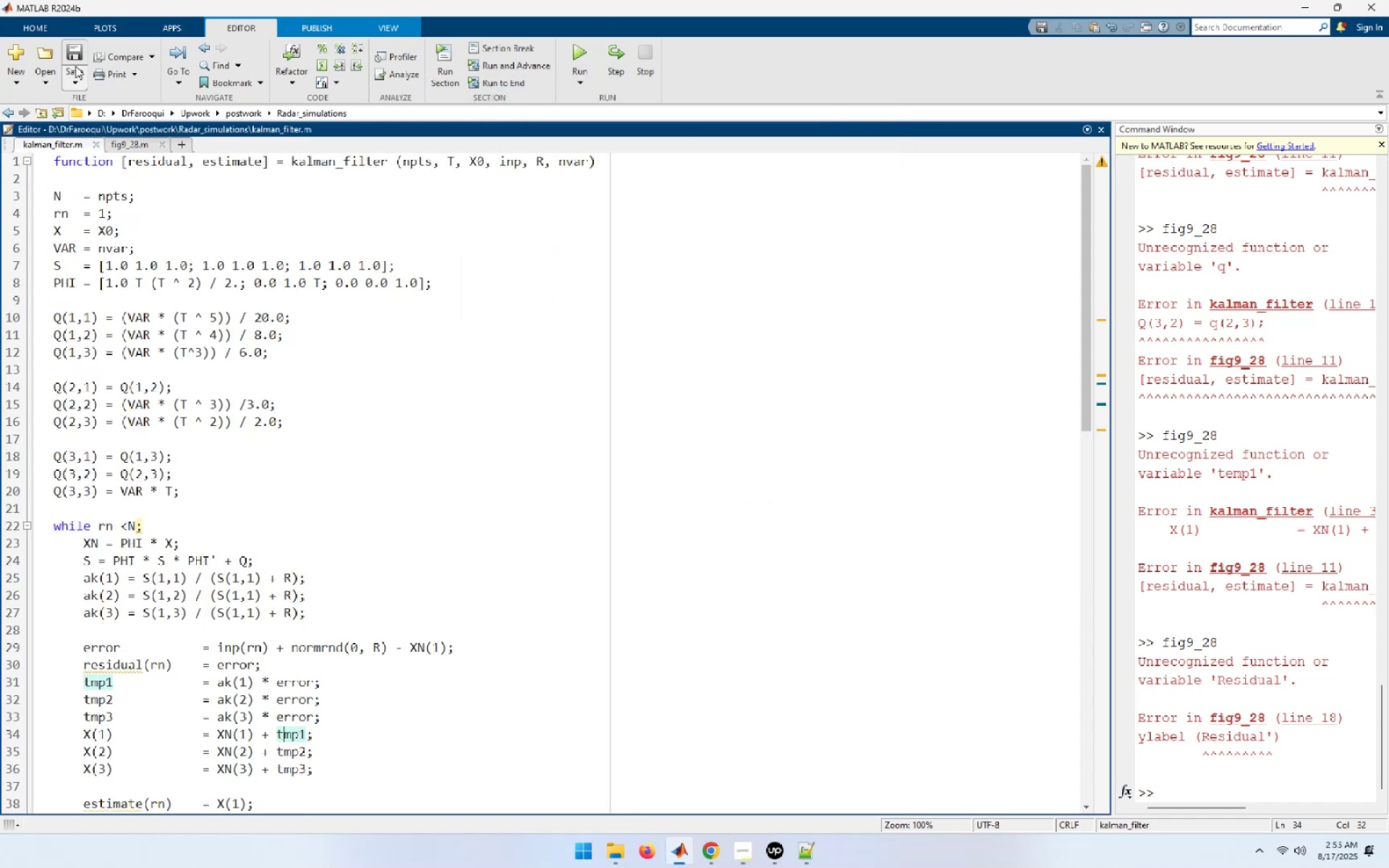 
left_click([72, 52])
 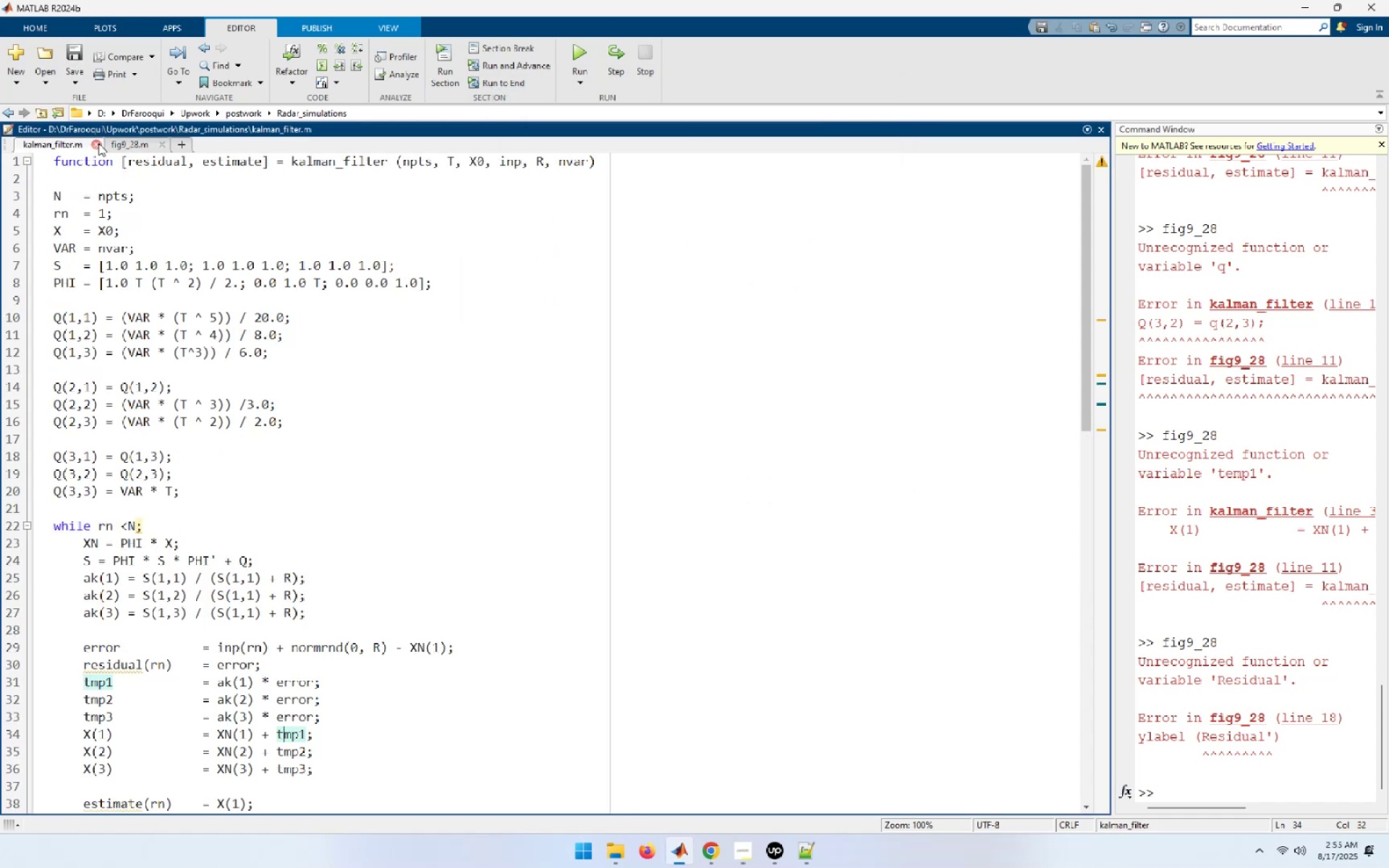 
left_click([95, 144])
 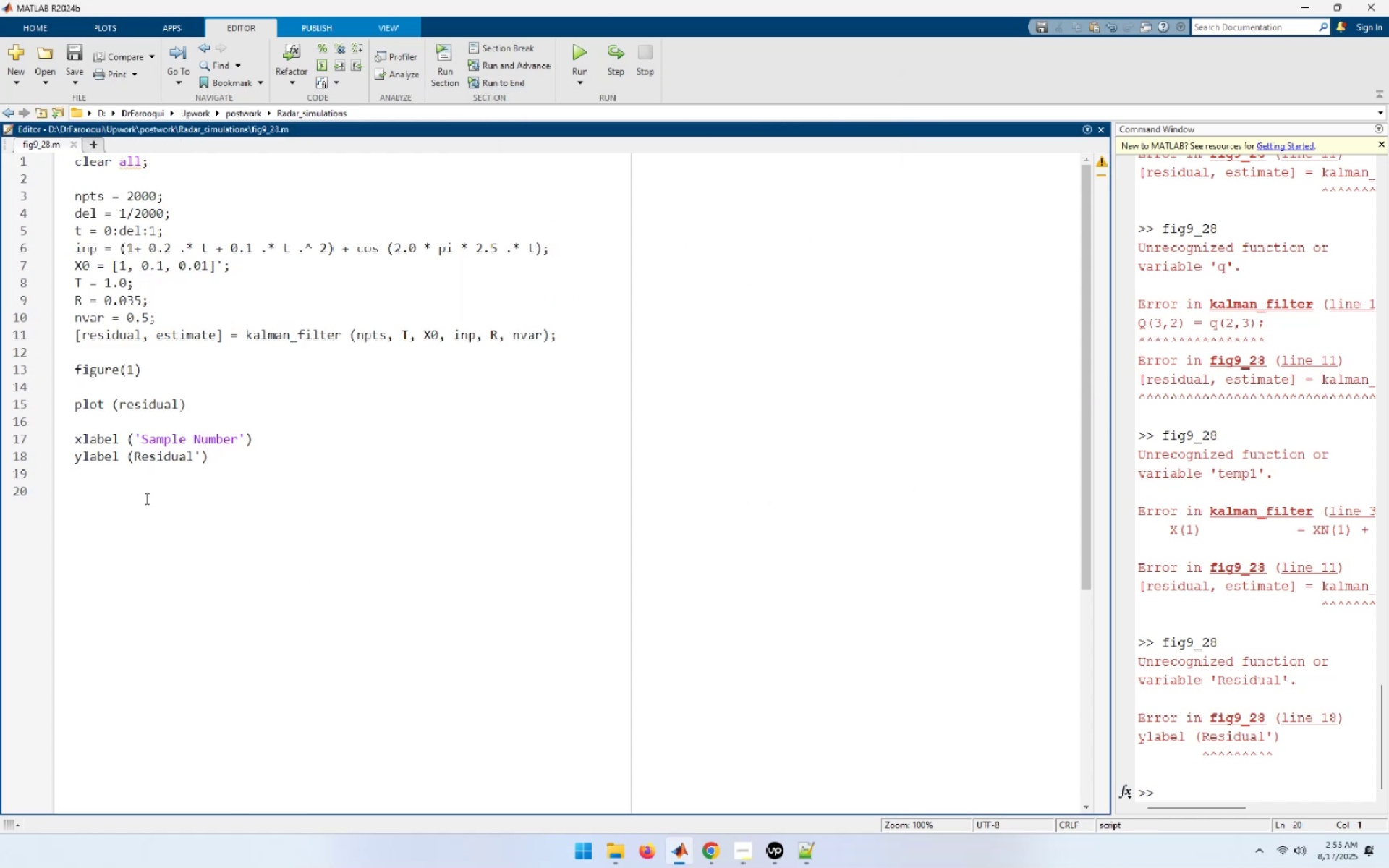 
left_click([137, 455])
 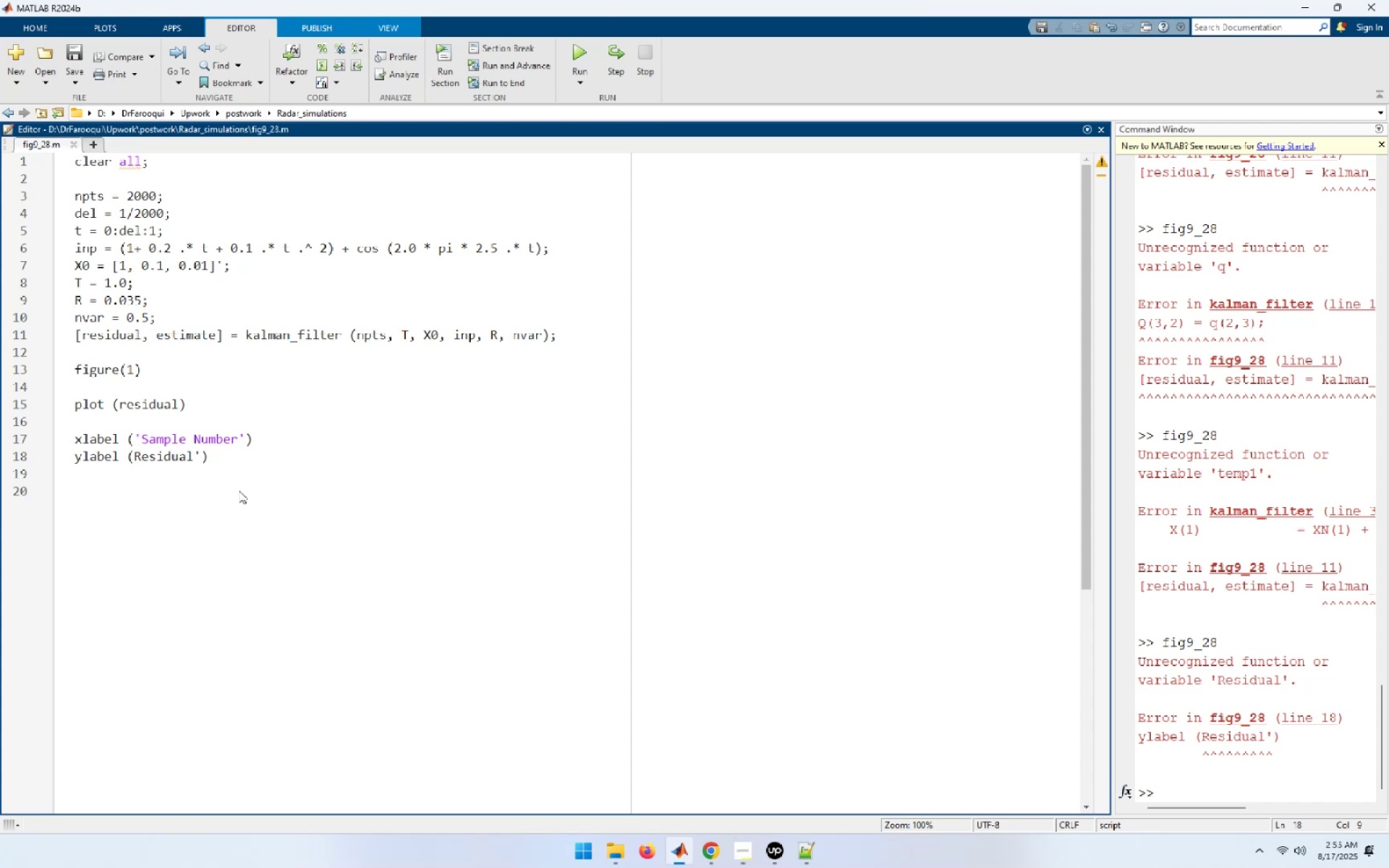 
key(Quote)
 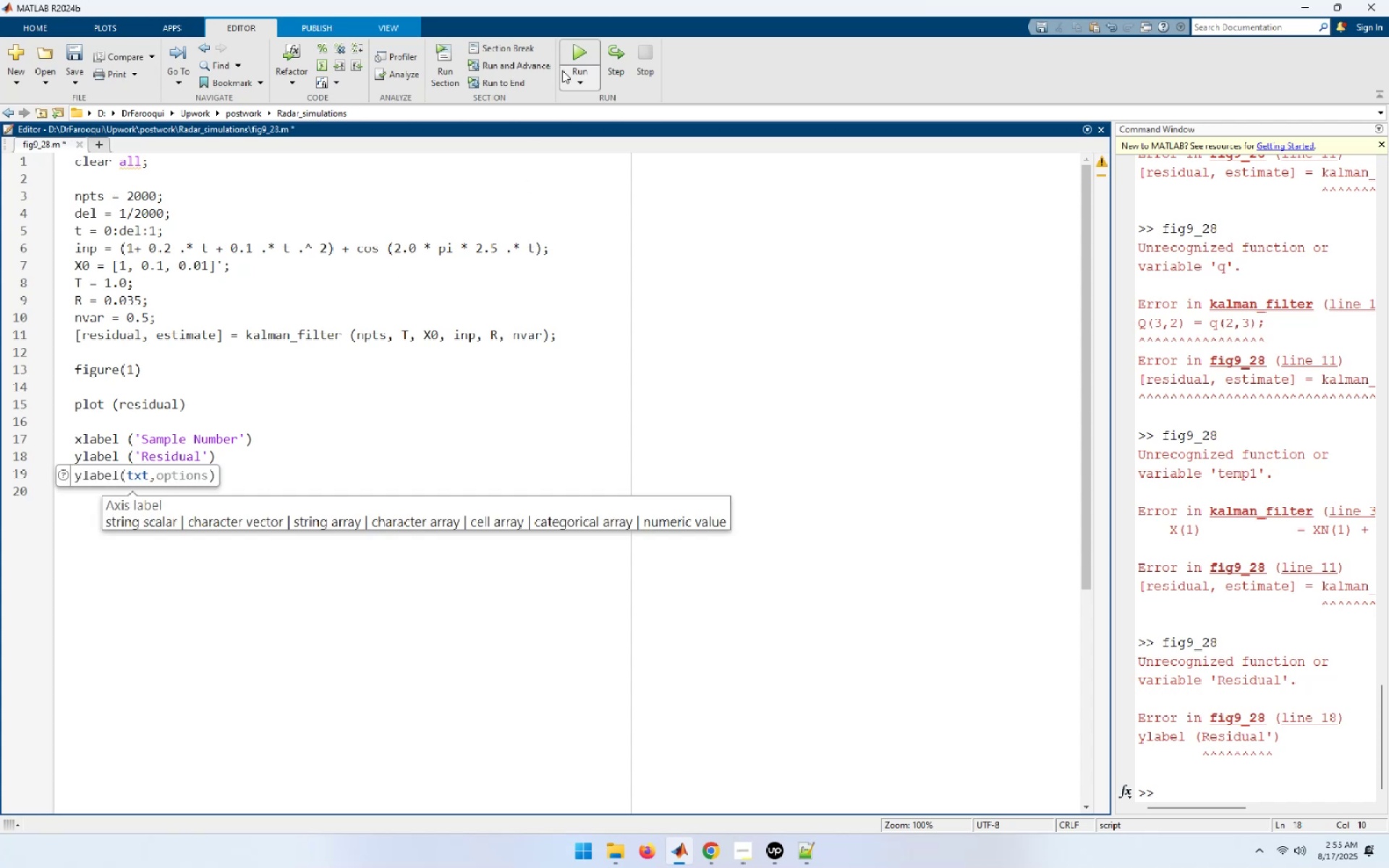 
left_click([575, 56])
 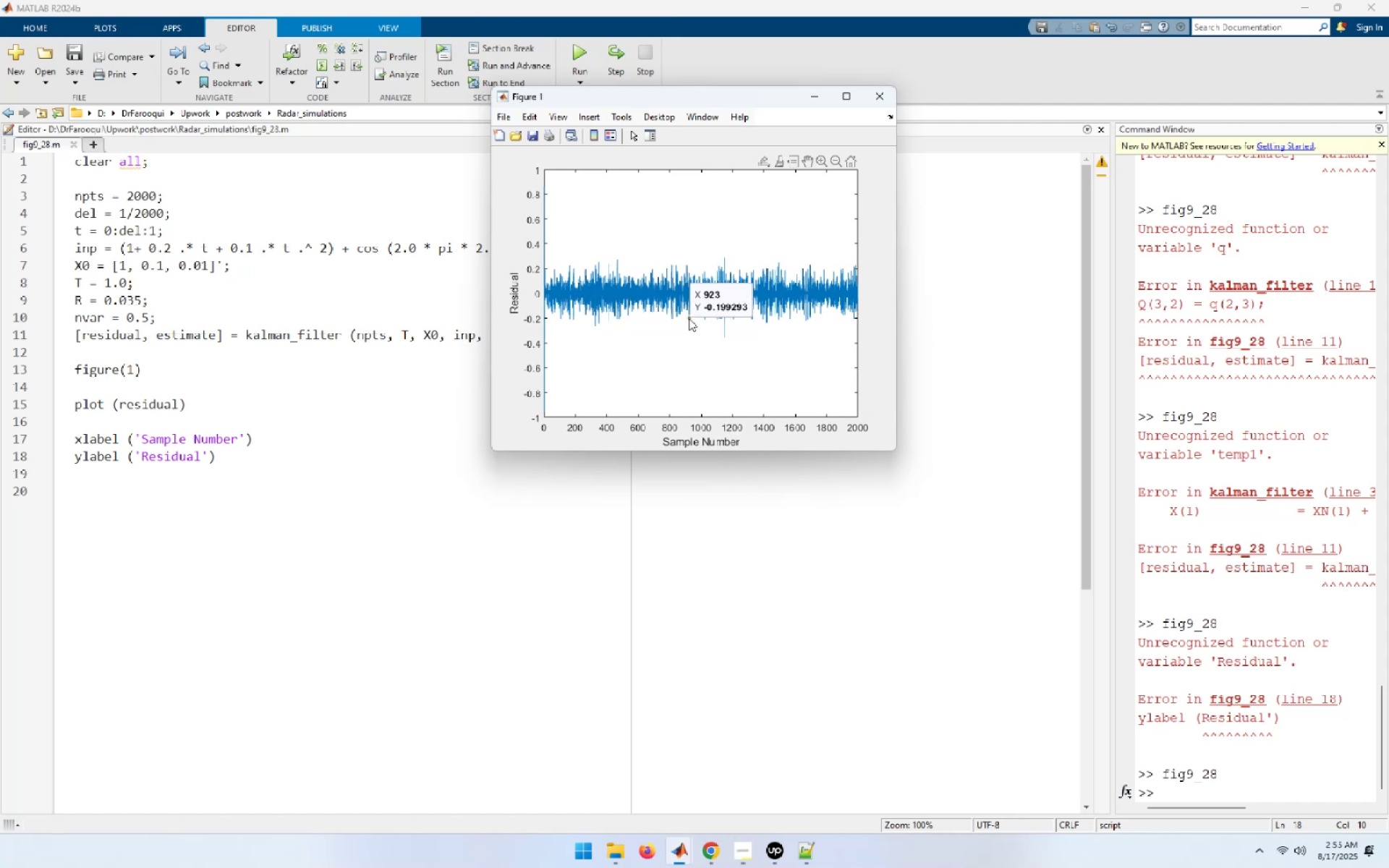 
wait(15.94)
 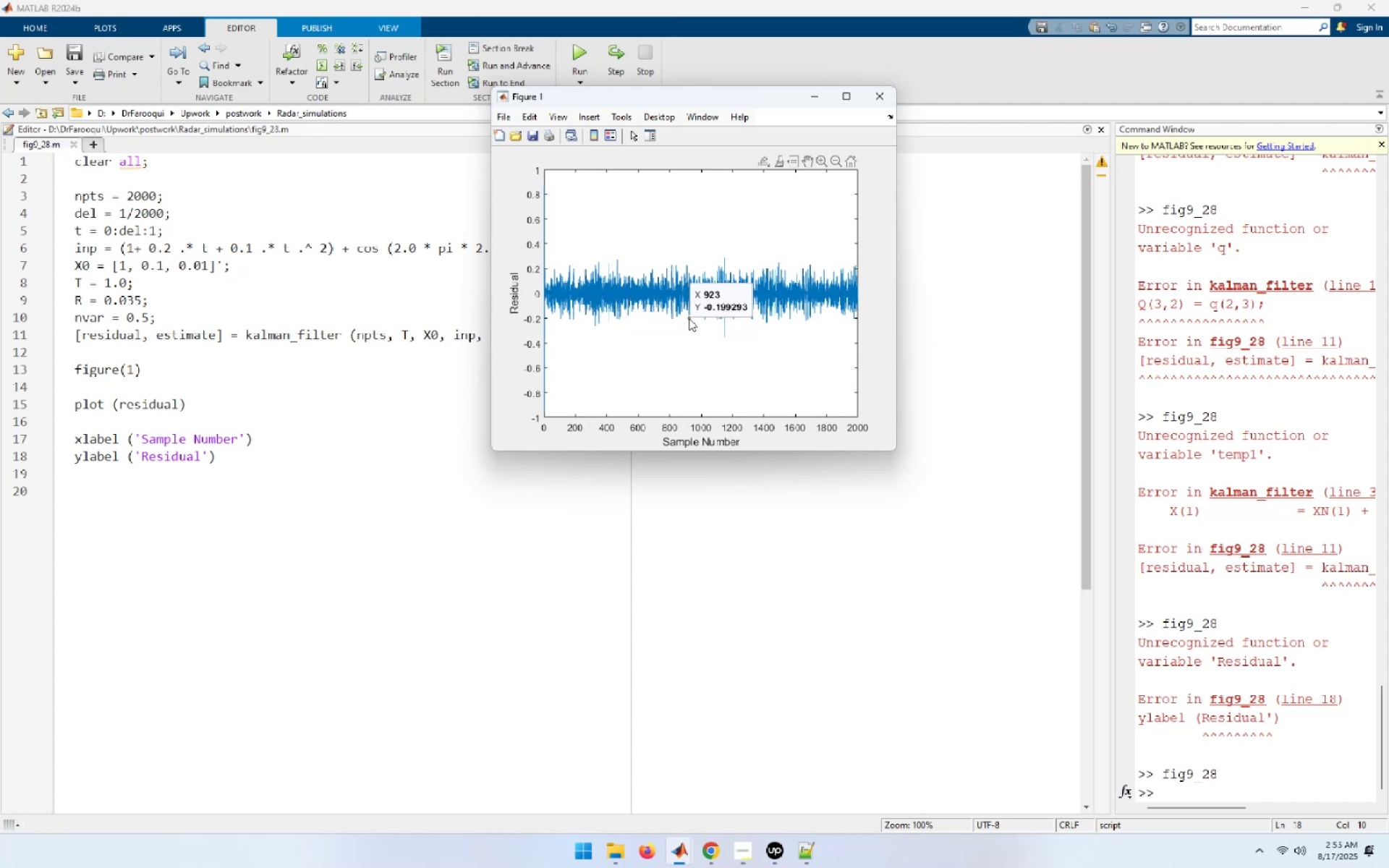 
left_click_drag(start_coordinate=[668, 336], to_coordinate=[681, 276])
 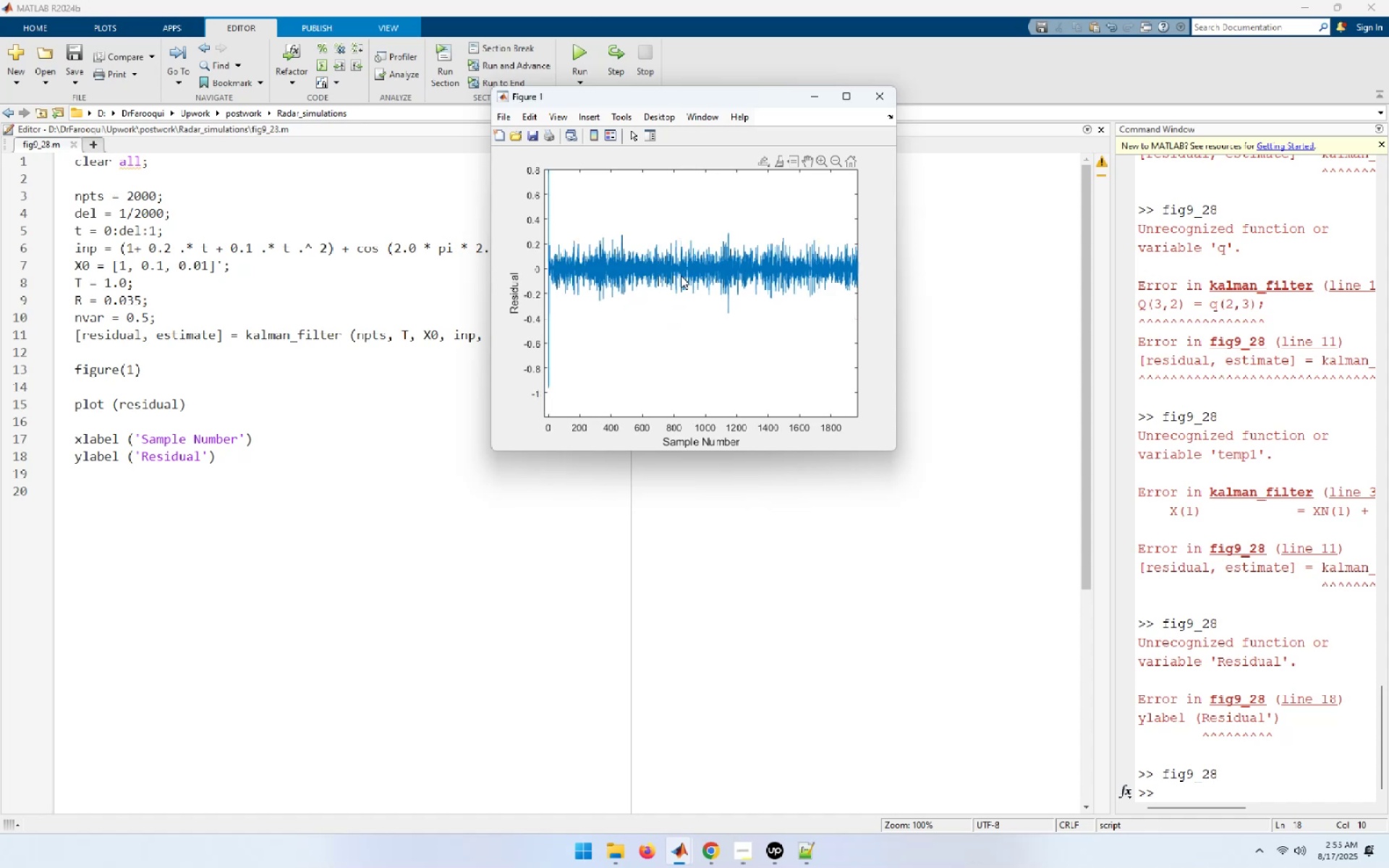 
scroll: coordinate [681, 276], scroll_direction: down, amount: 7.0
 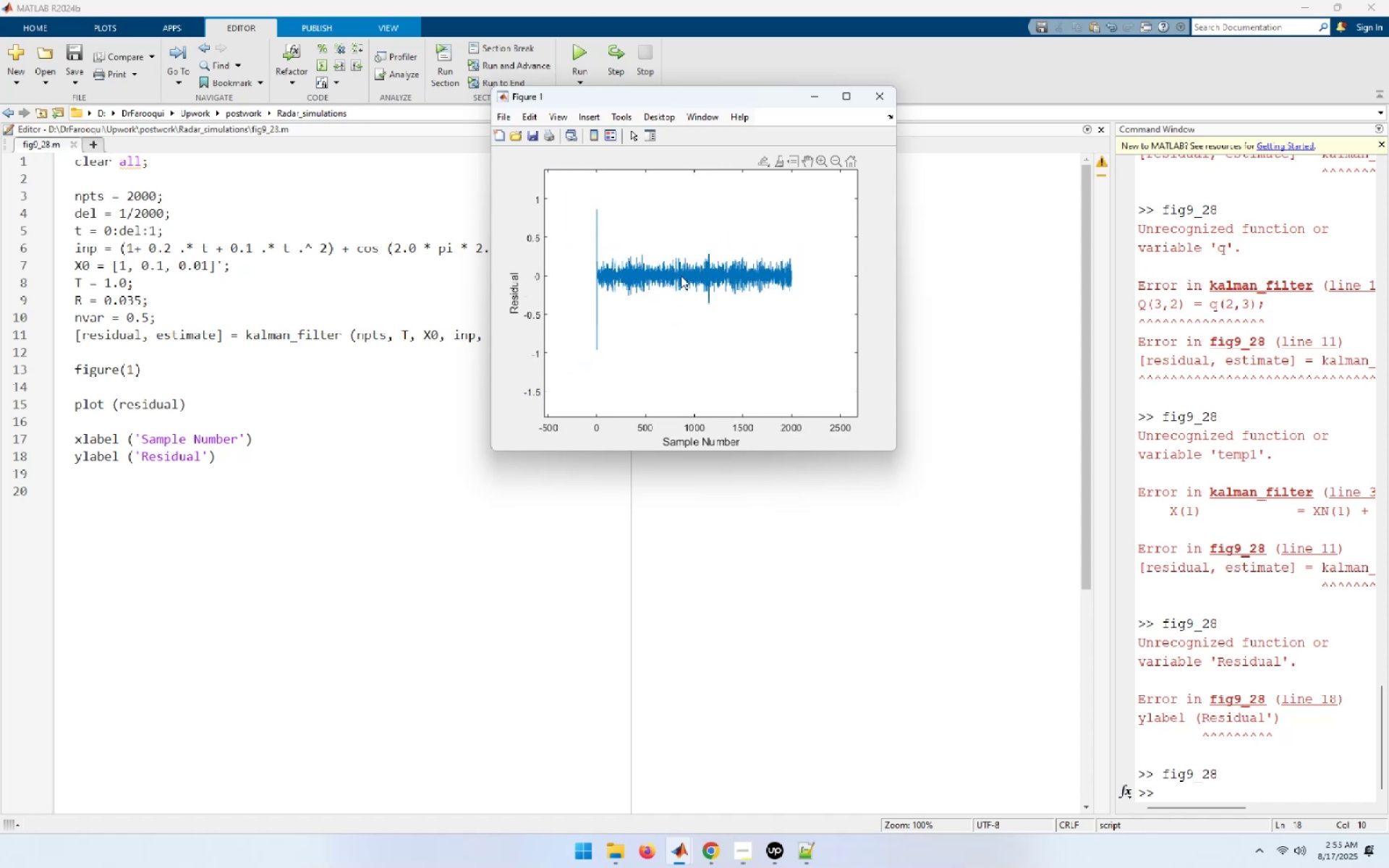 
left_click_drag(start_coordinate=[681, 276], to_coordinate=[740, 277])
 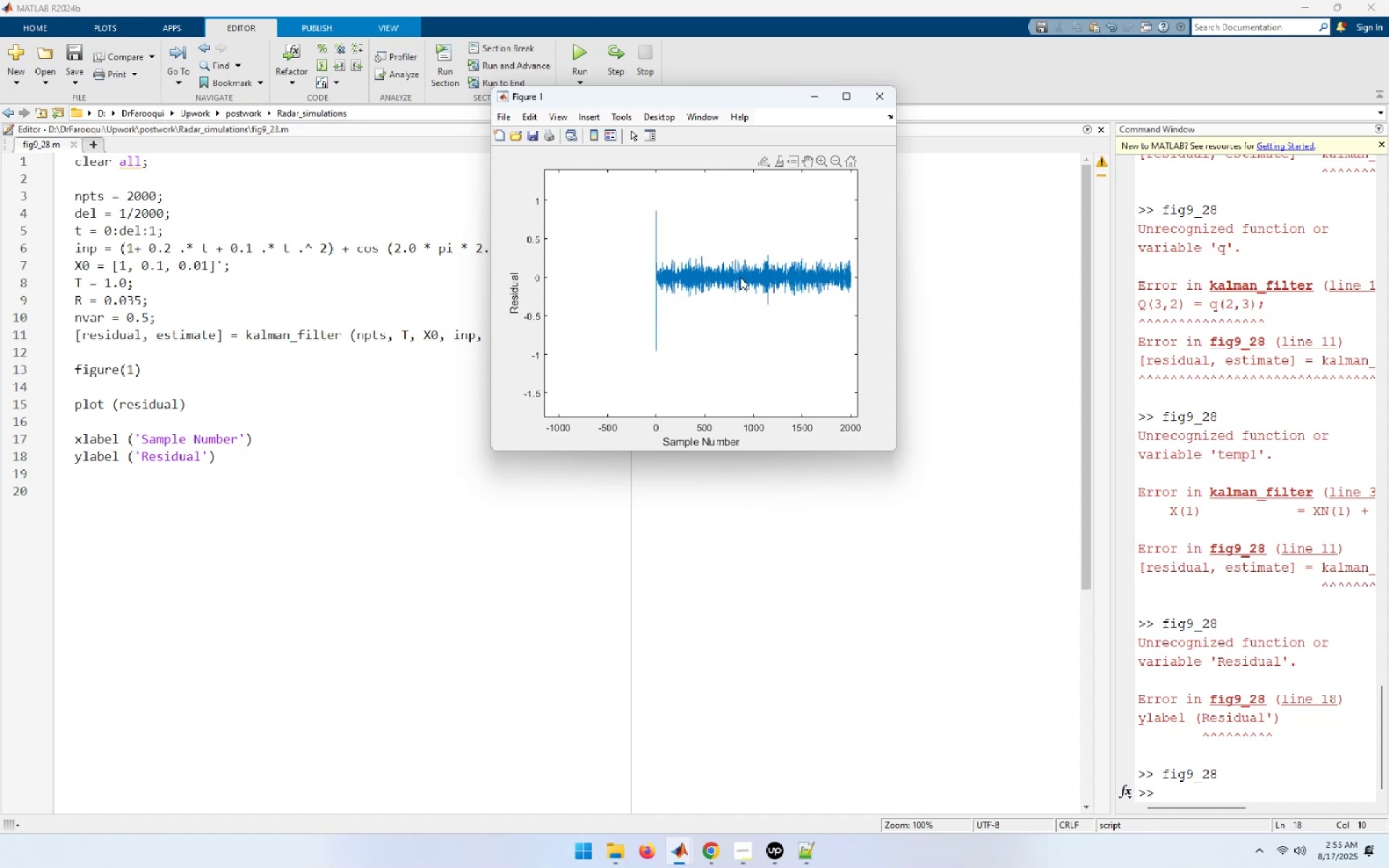 
wait(8.53)
 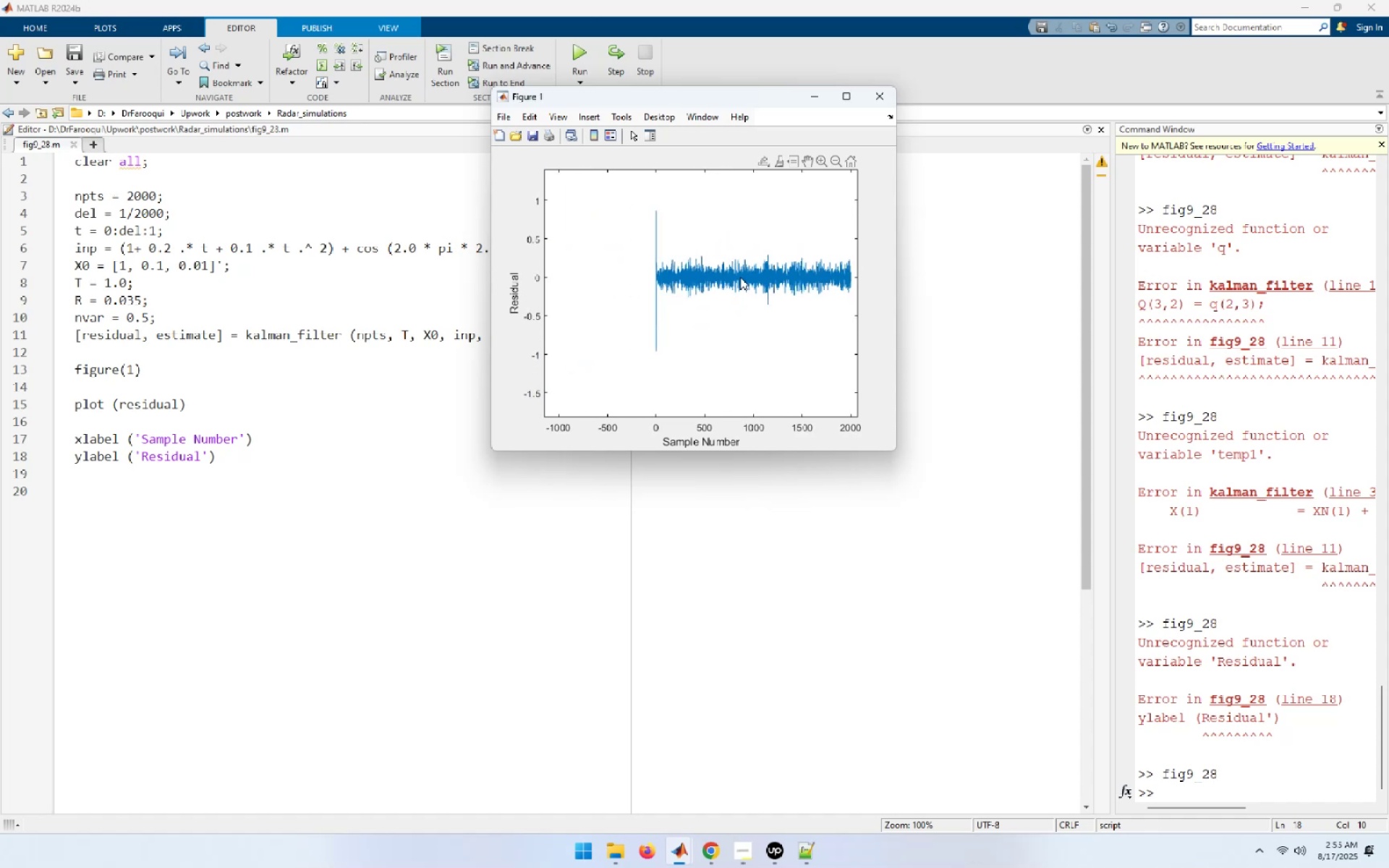 
left_click([880, 97])
 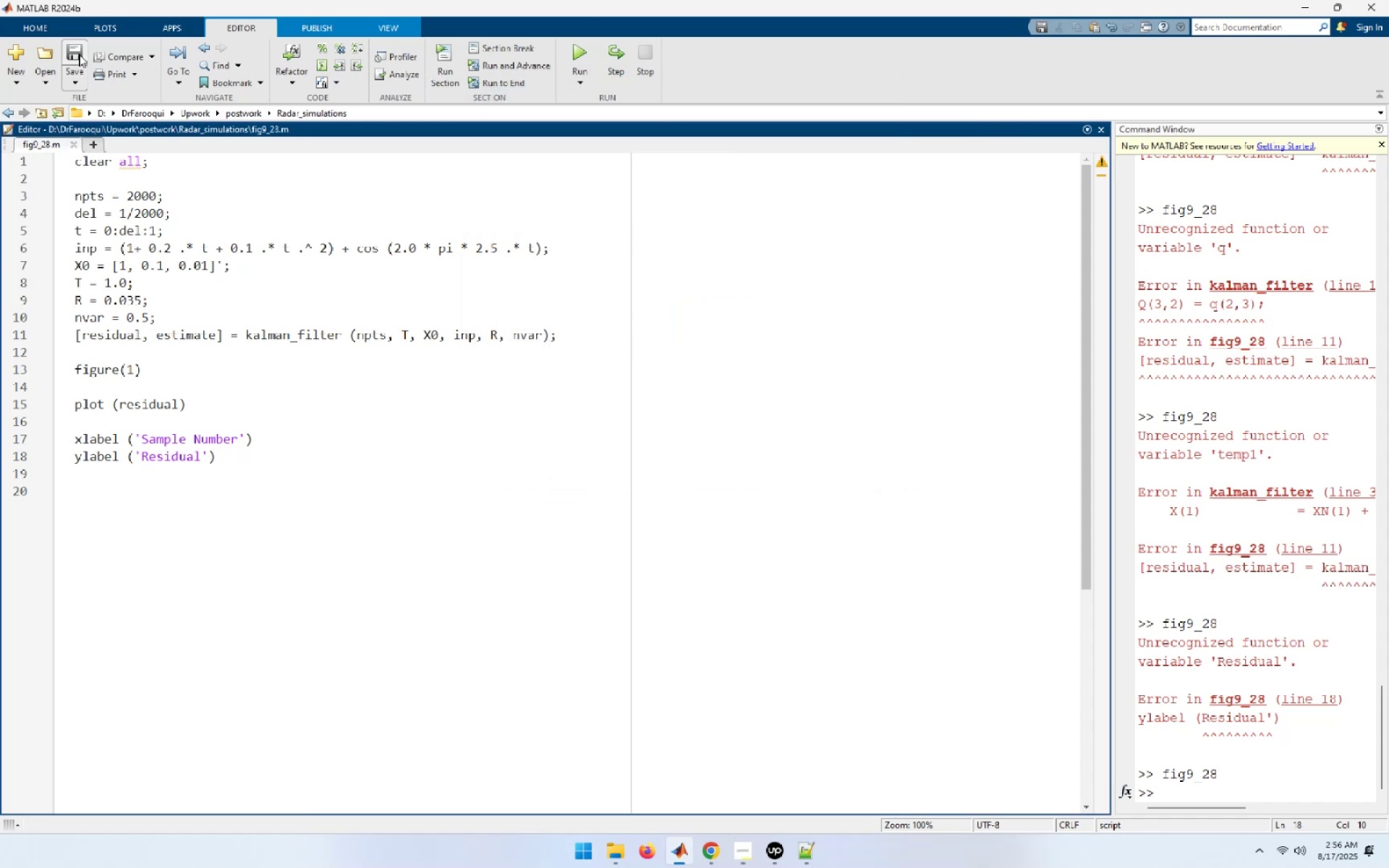 
left_click([76, 51])
 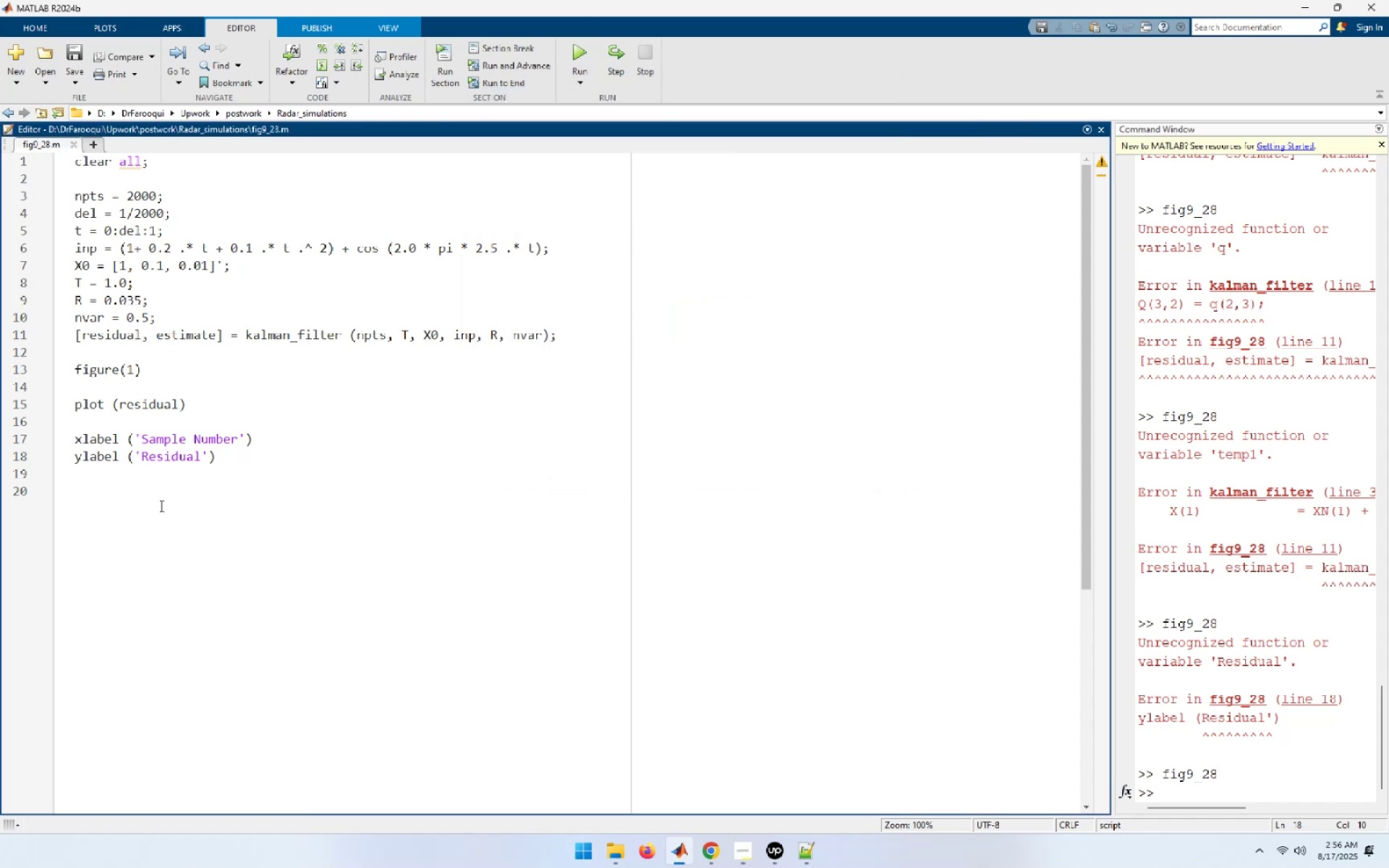 
left_click([103, 490])
 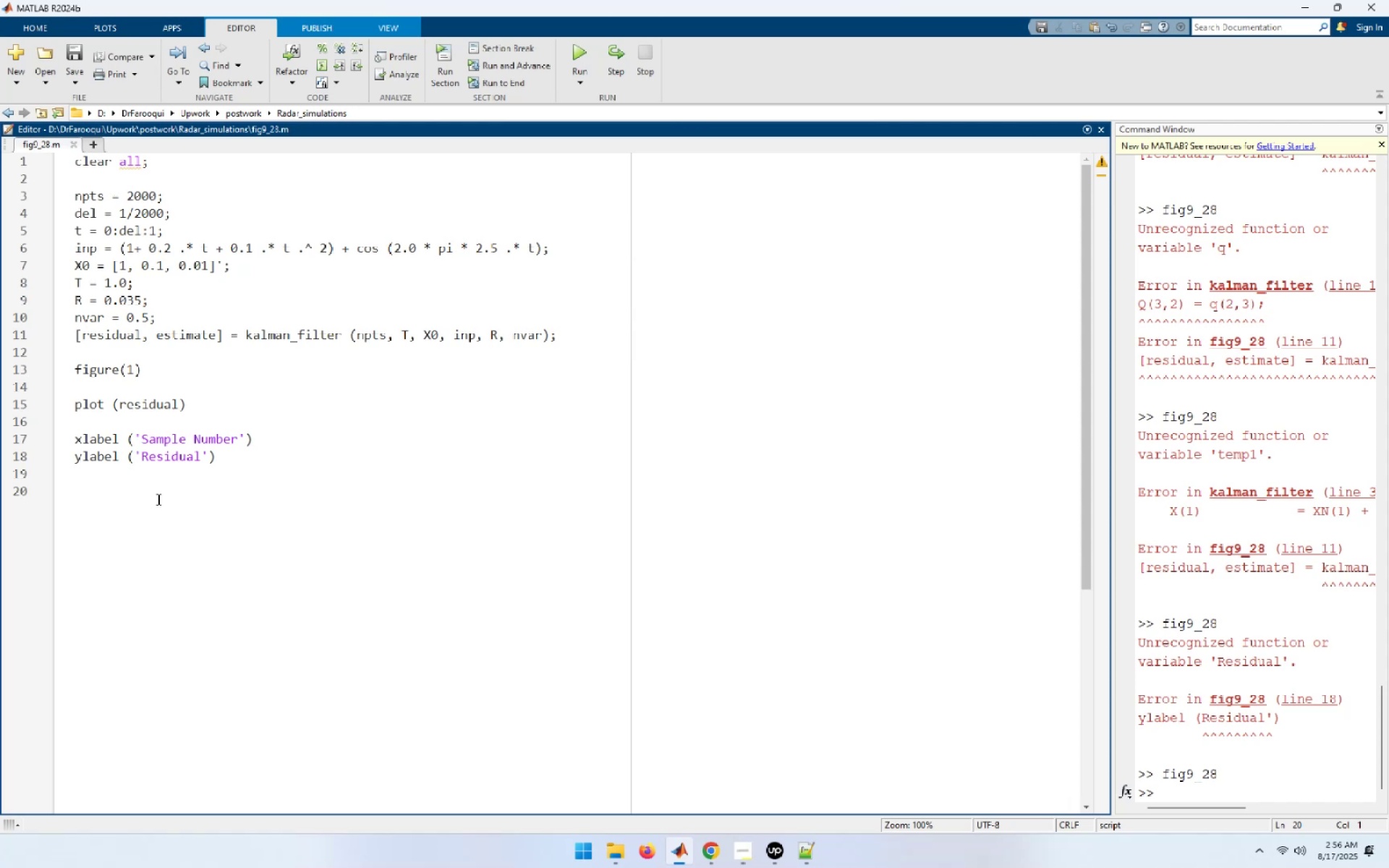 
wait(16.9)
 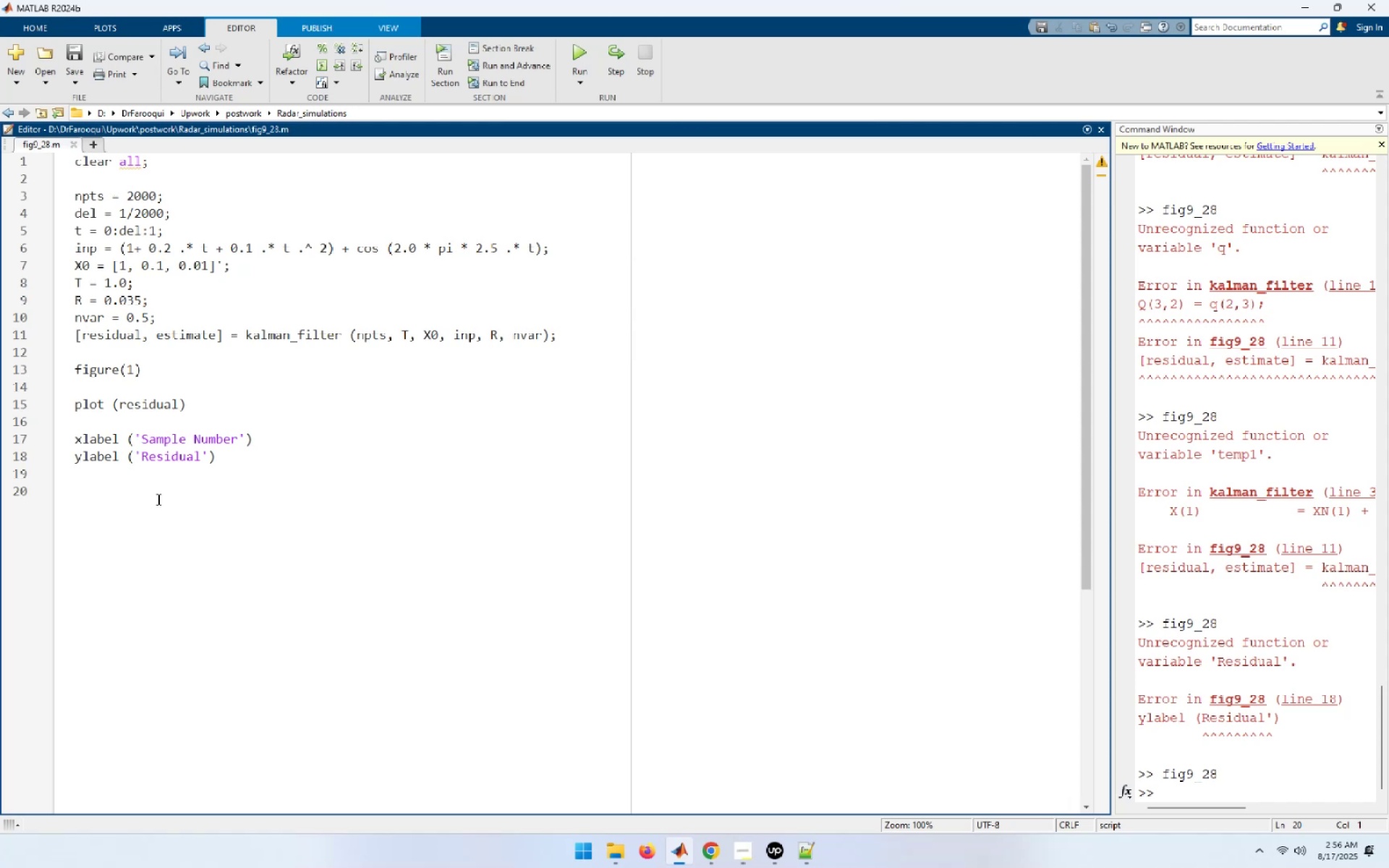 
type(figure(2))
 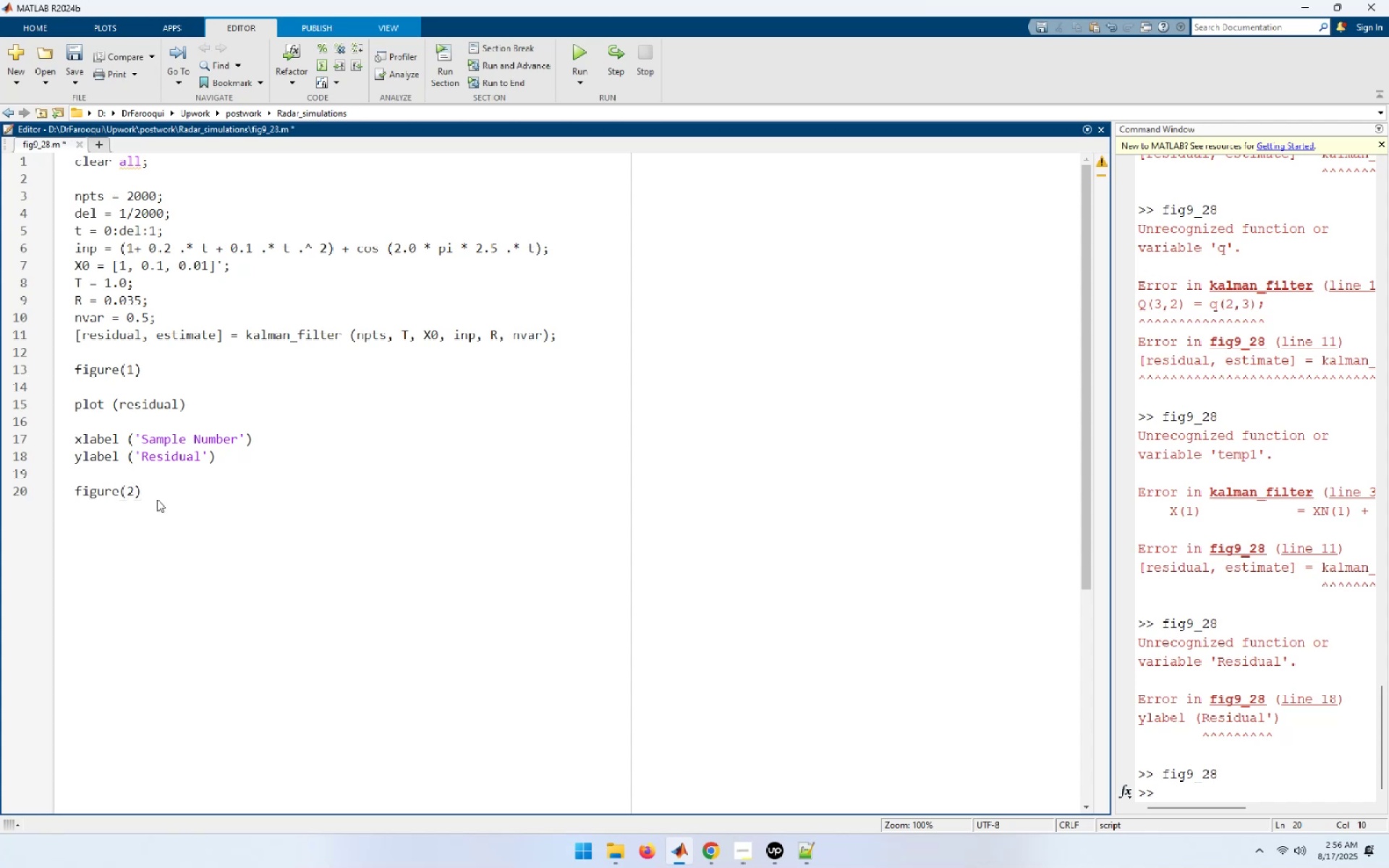 
key(Enter)
 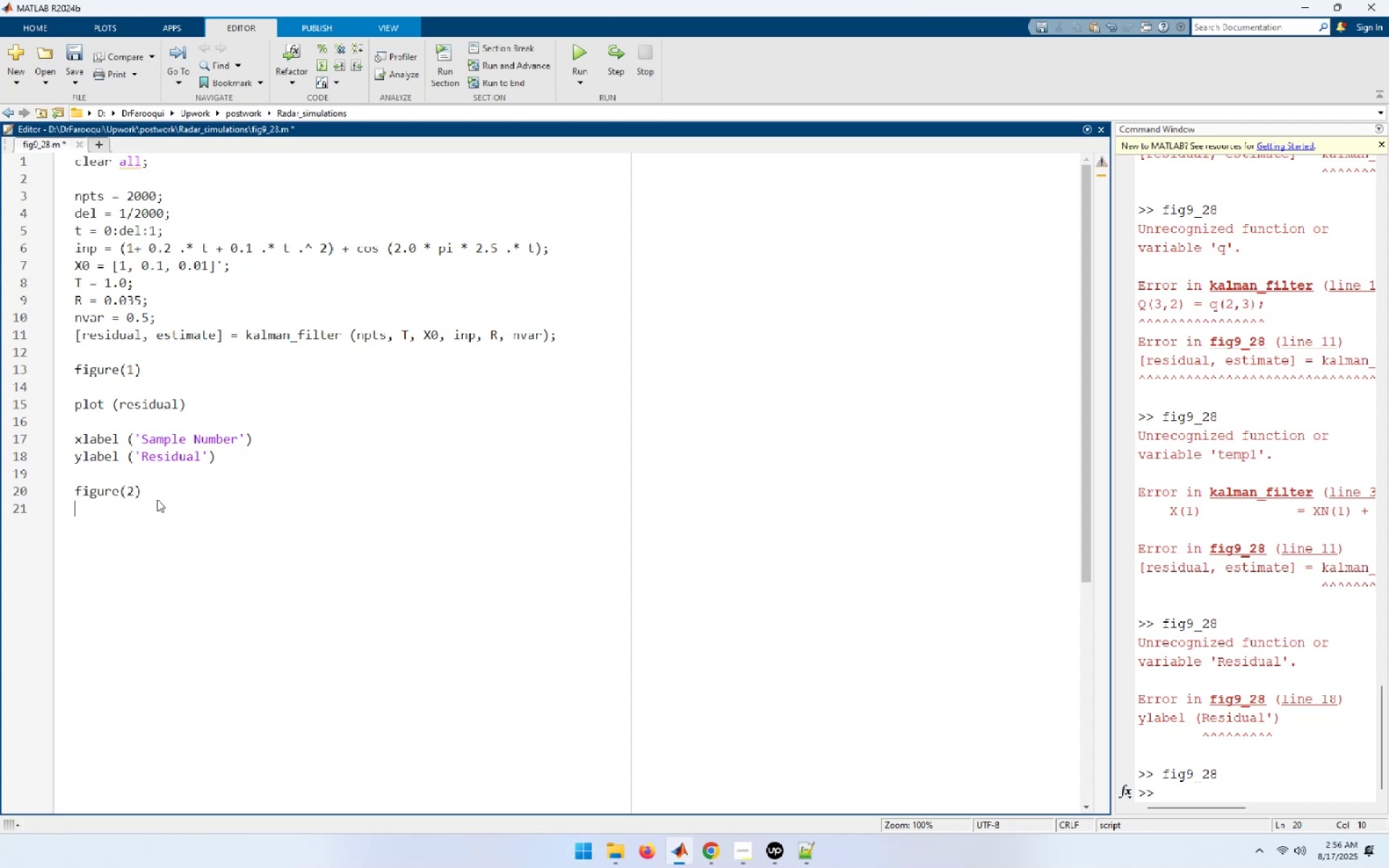 
key(Enter)
 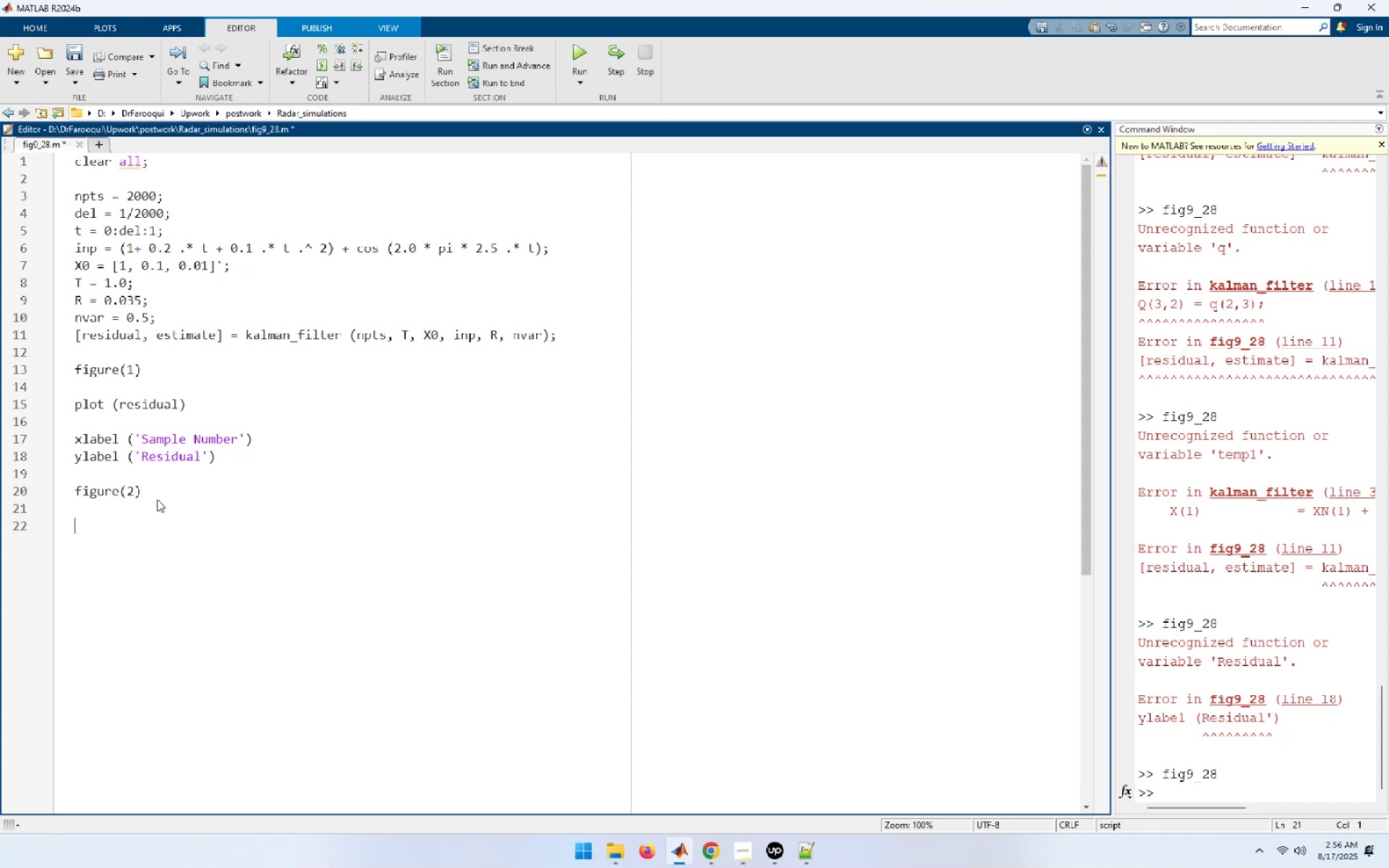 
type(subplot (2,1,1))
 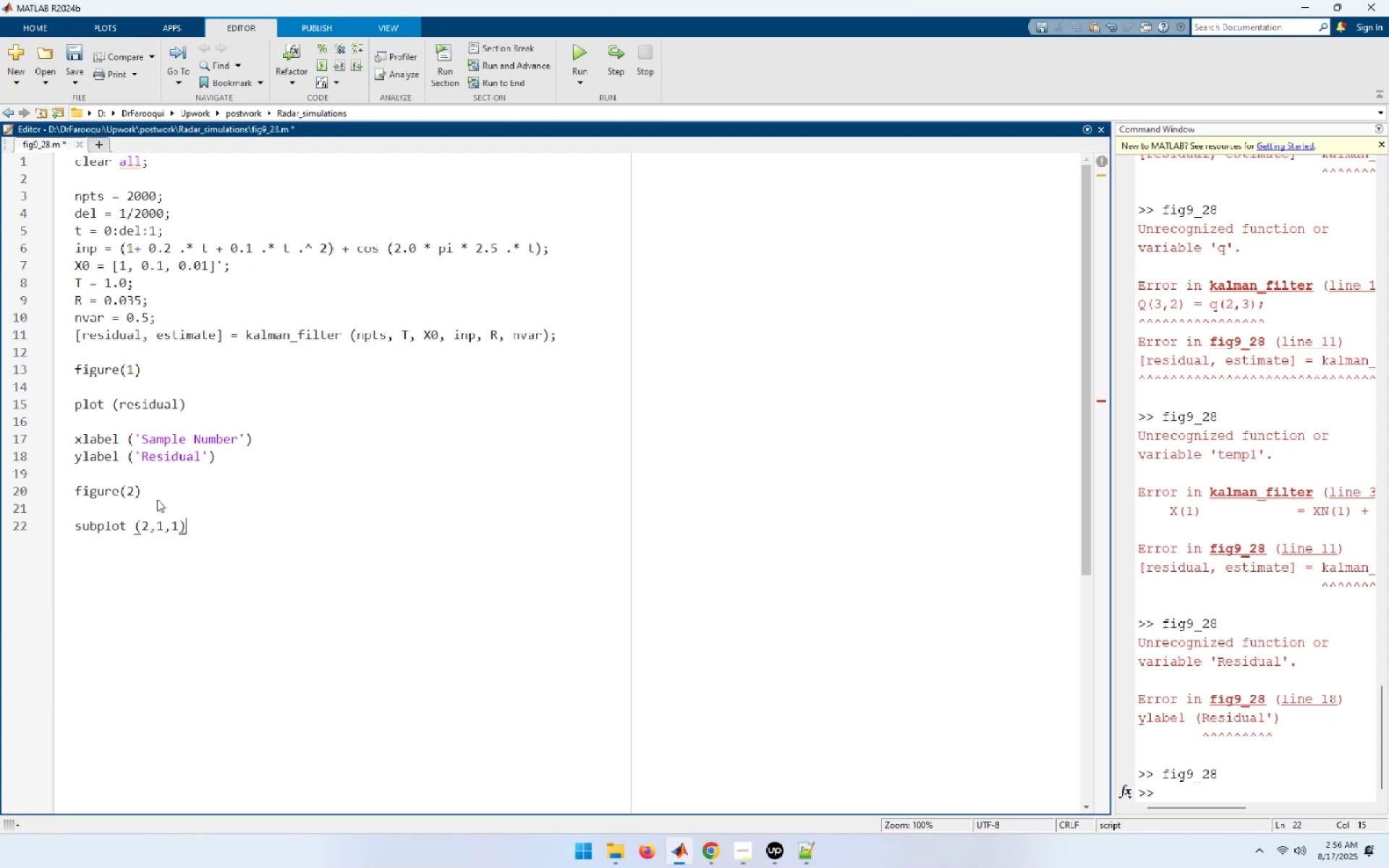 
key(Enter)
 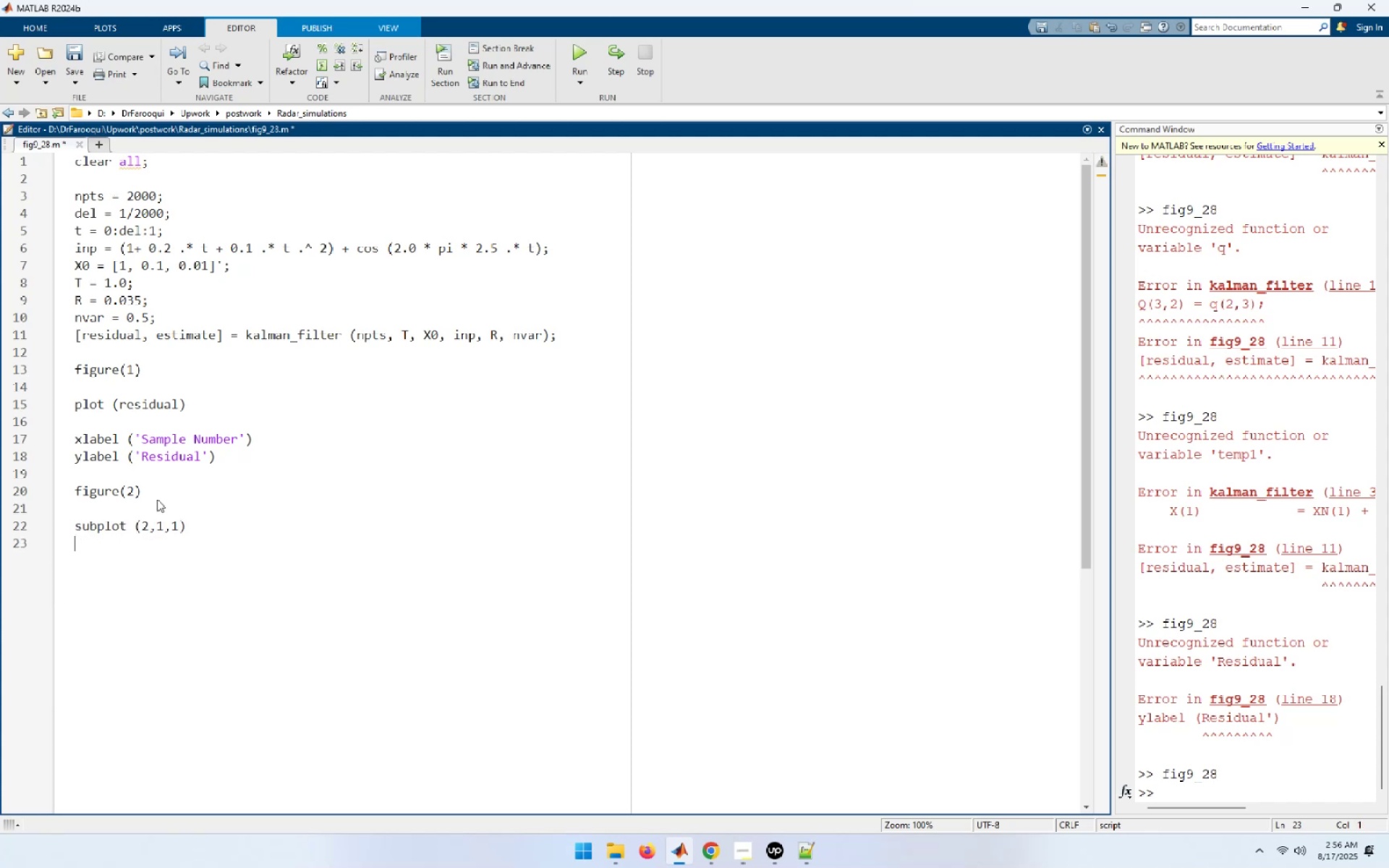 
key(Enter)
 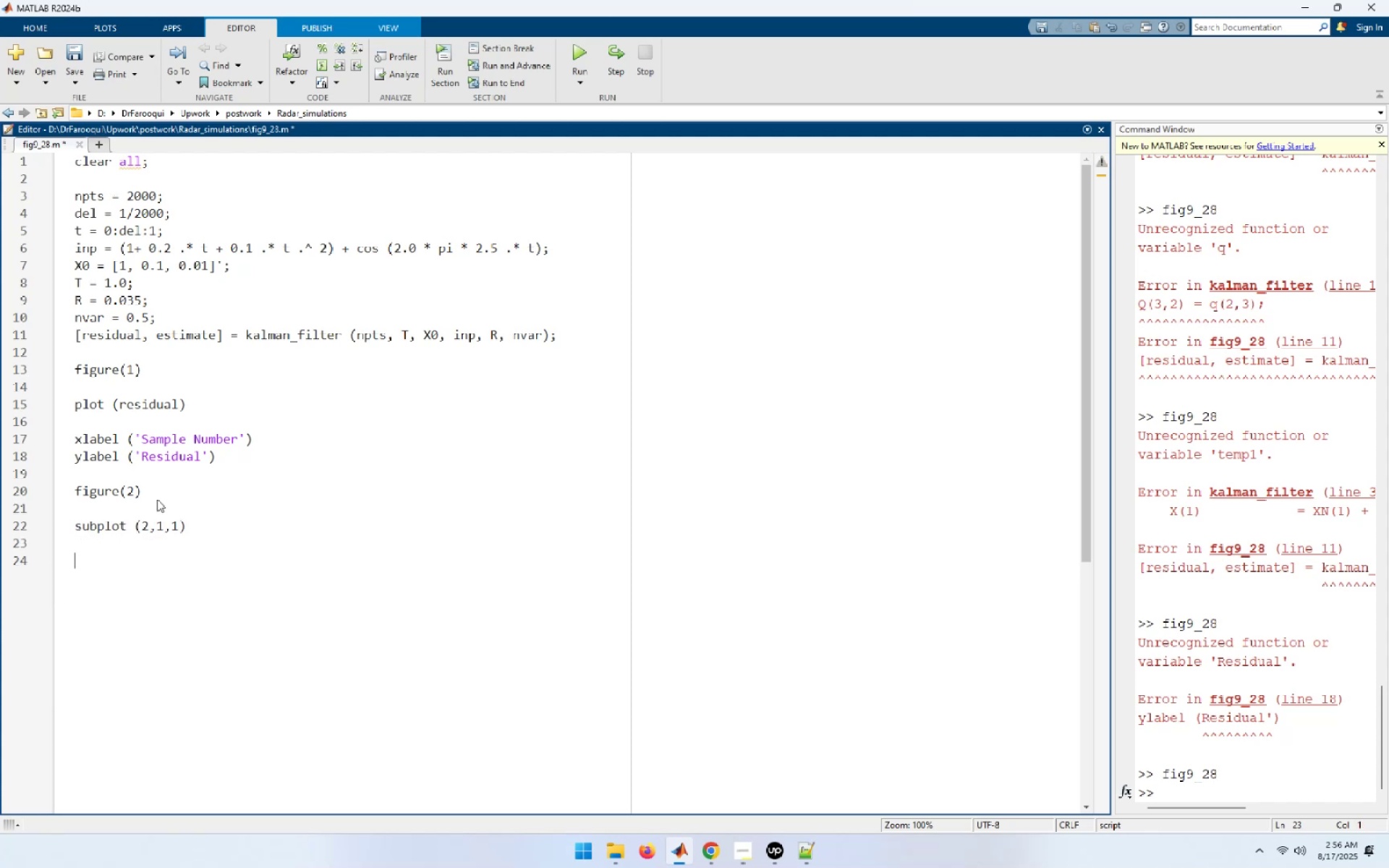 
type(plot(inp))
 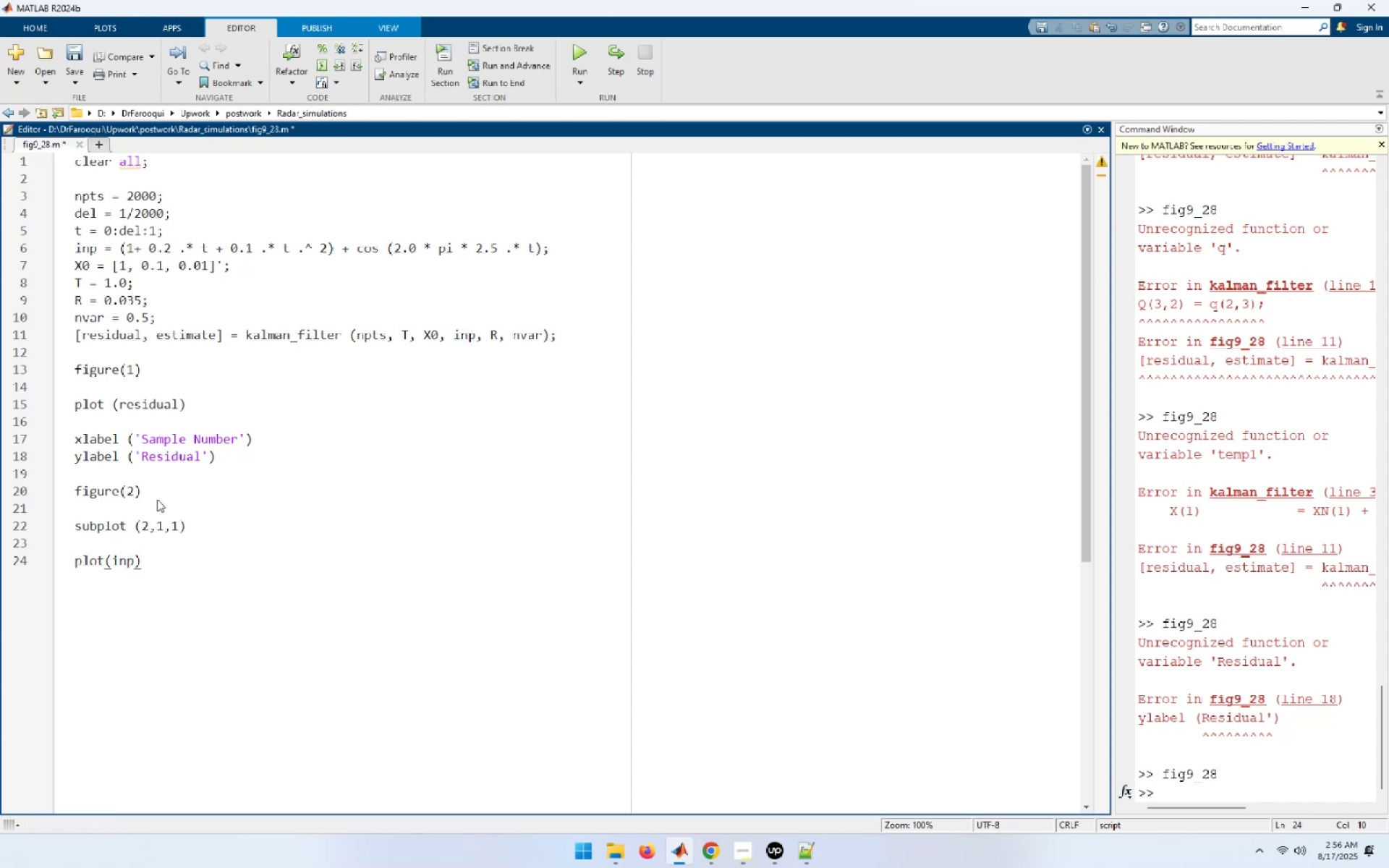 
key(Enter)
 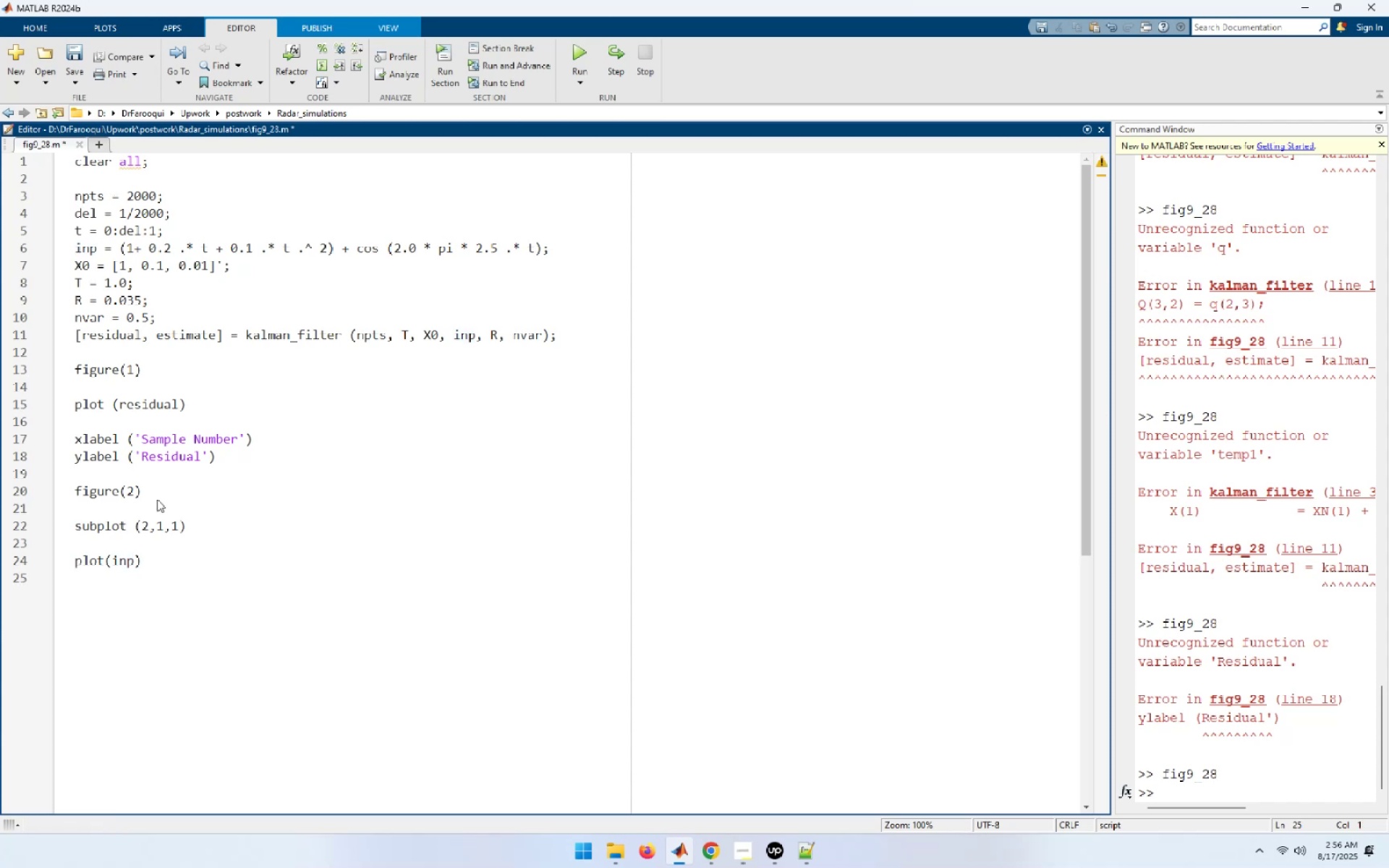 
key(Enter)
 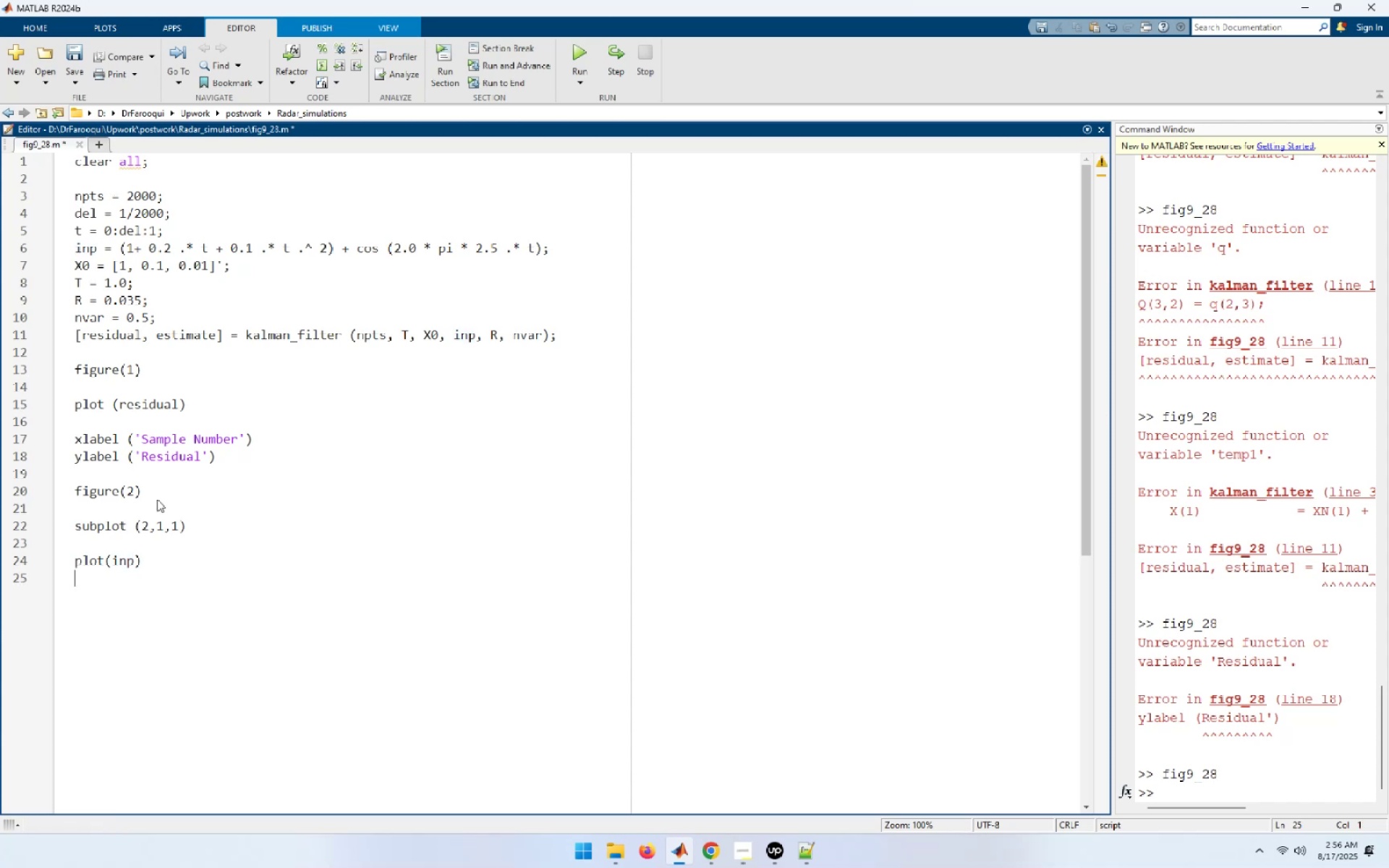 
type(axis i)
key(Backspace)
type(tight)
 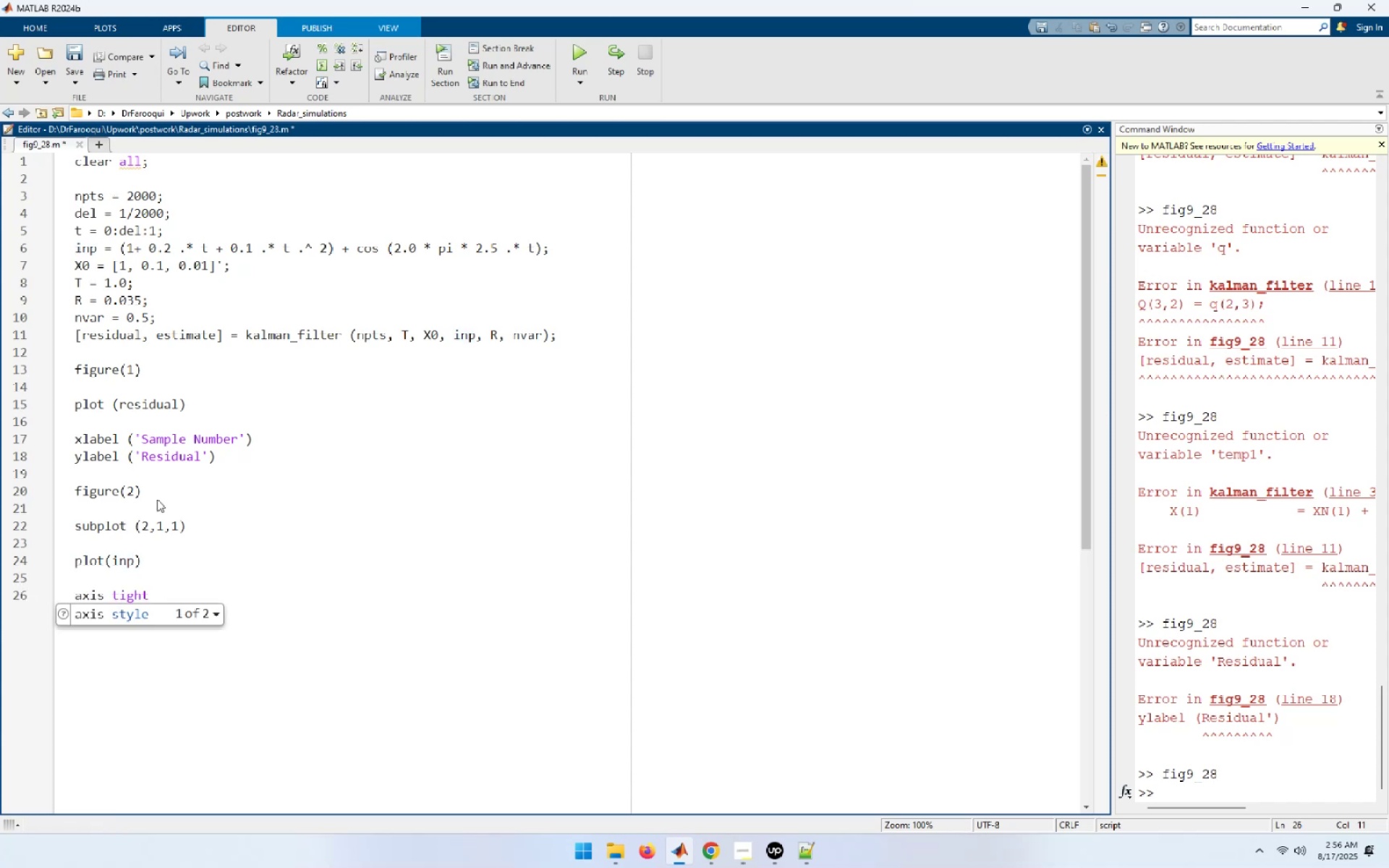 
key(Enter)
 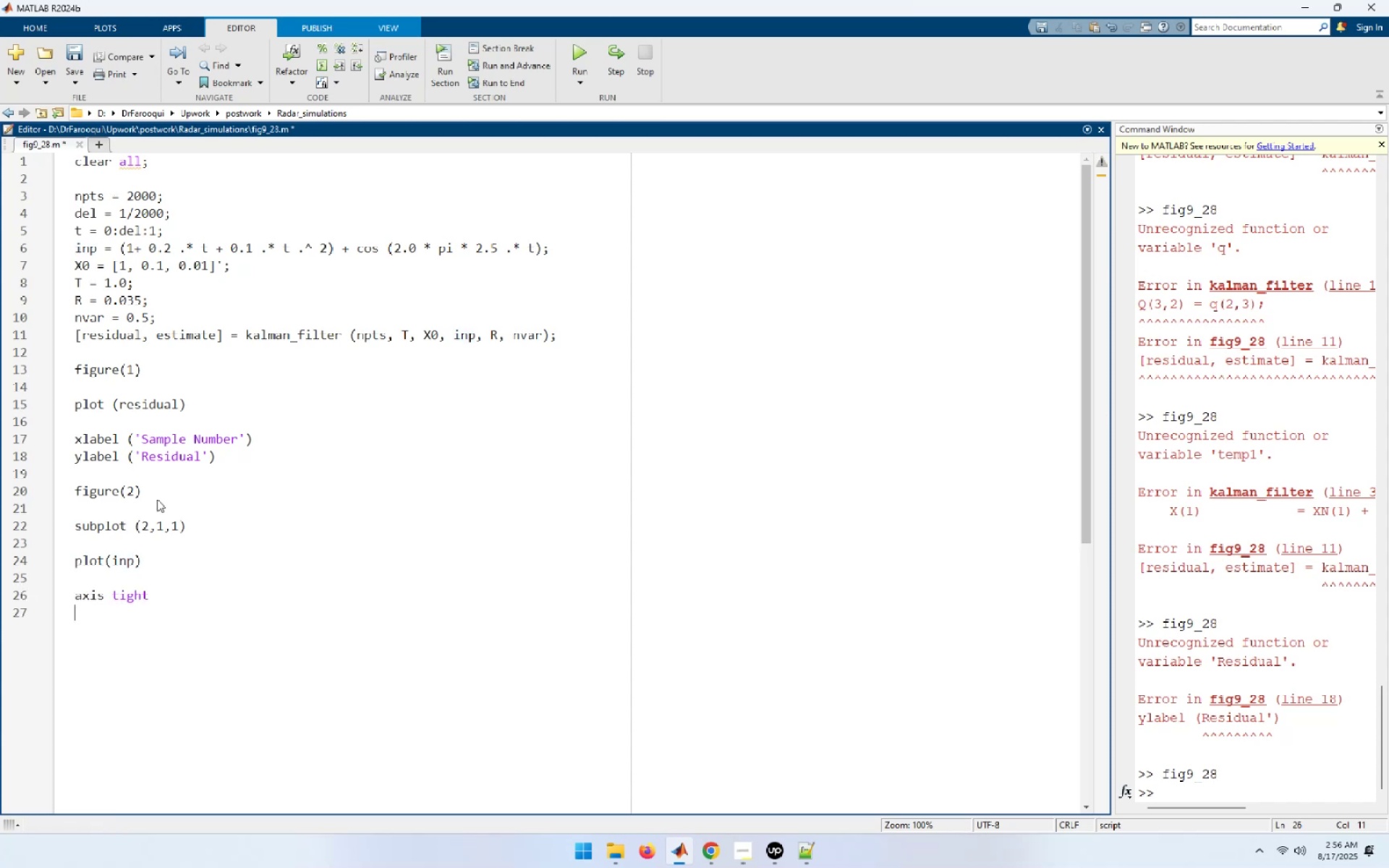 
key(Enter)
 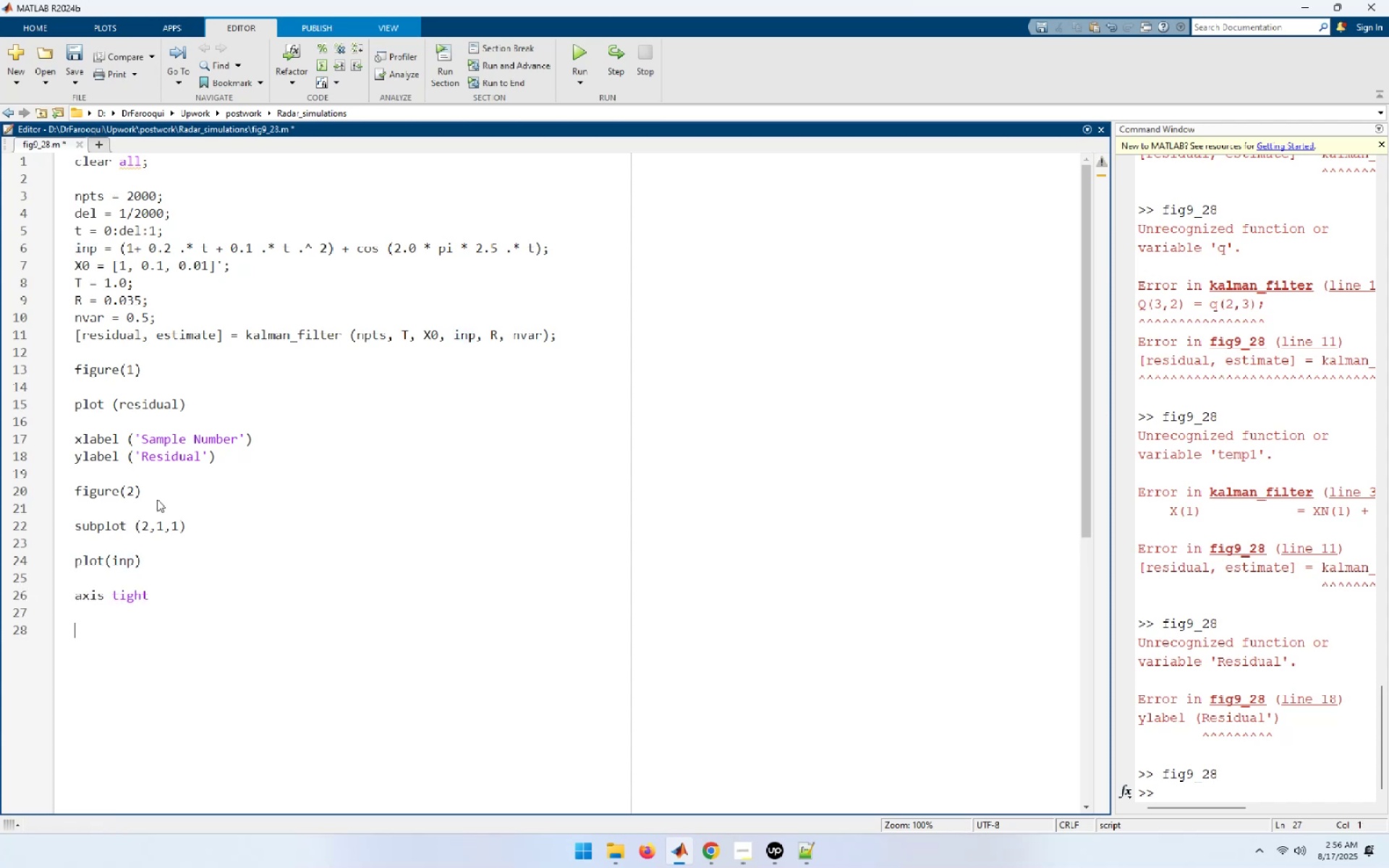 
type(ylabel ('Position - Trut'))
 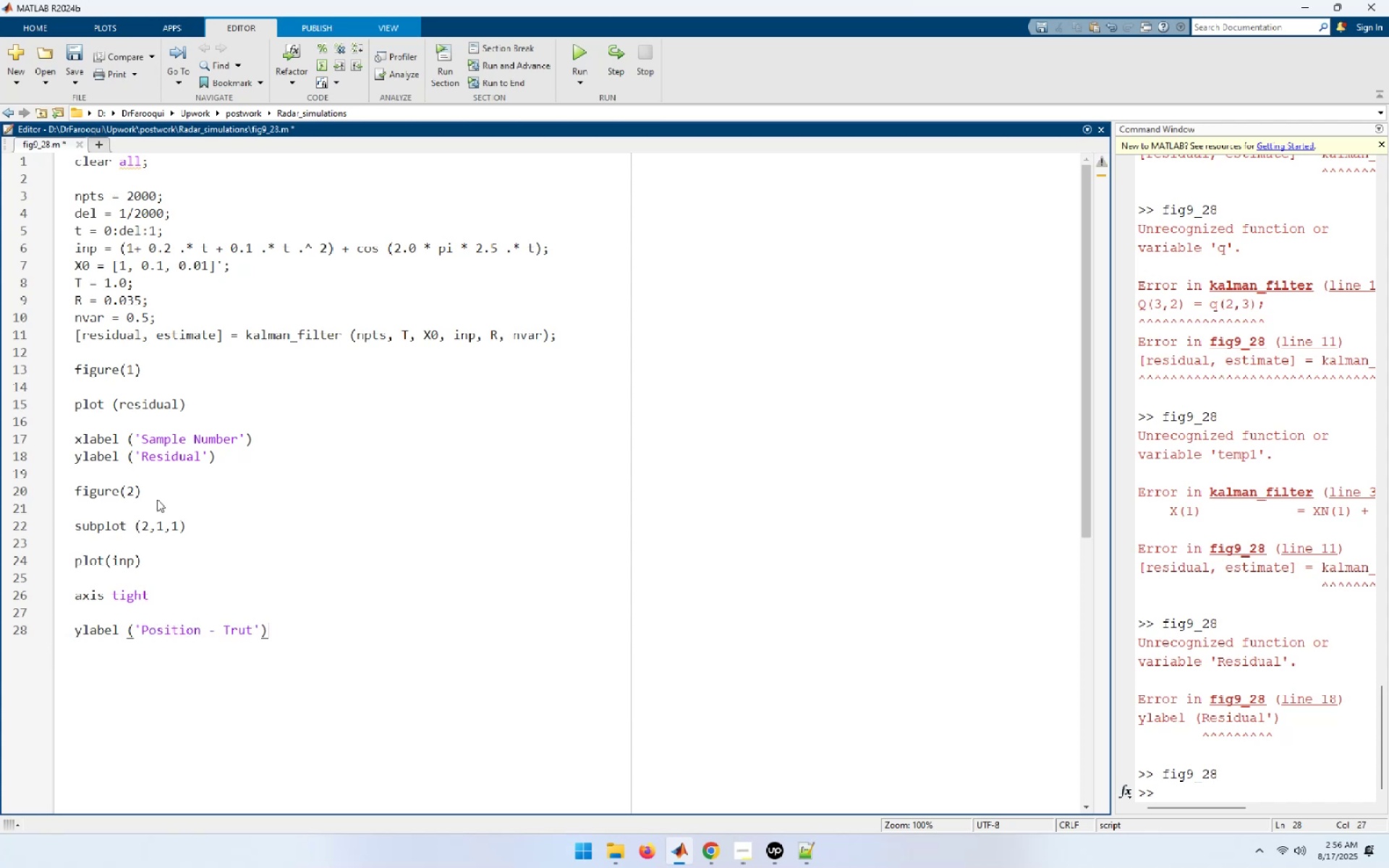 
key(Enter)
 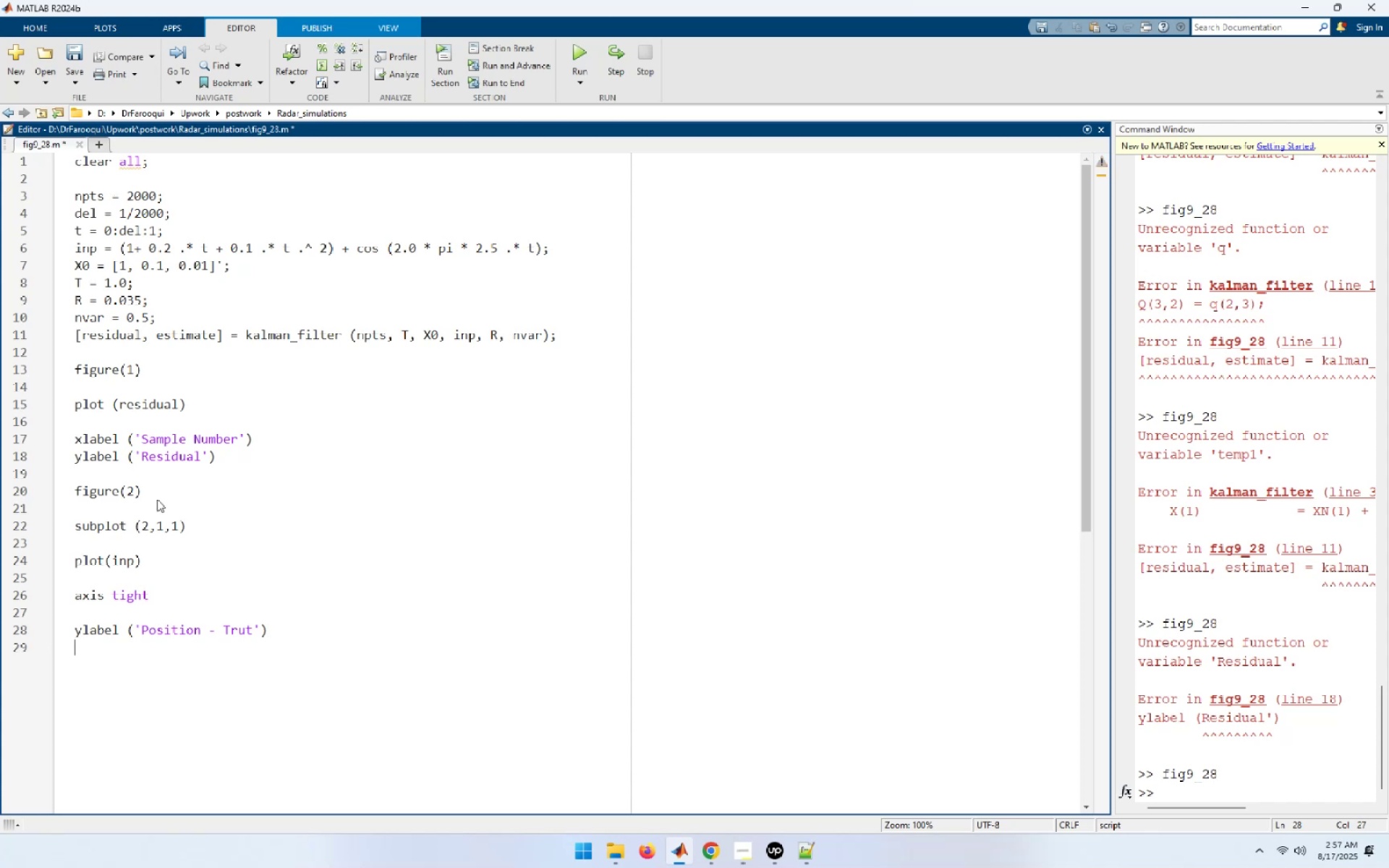 
key(Enter)
 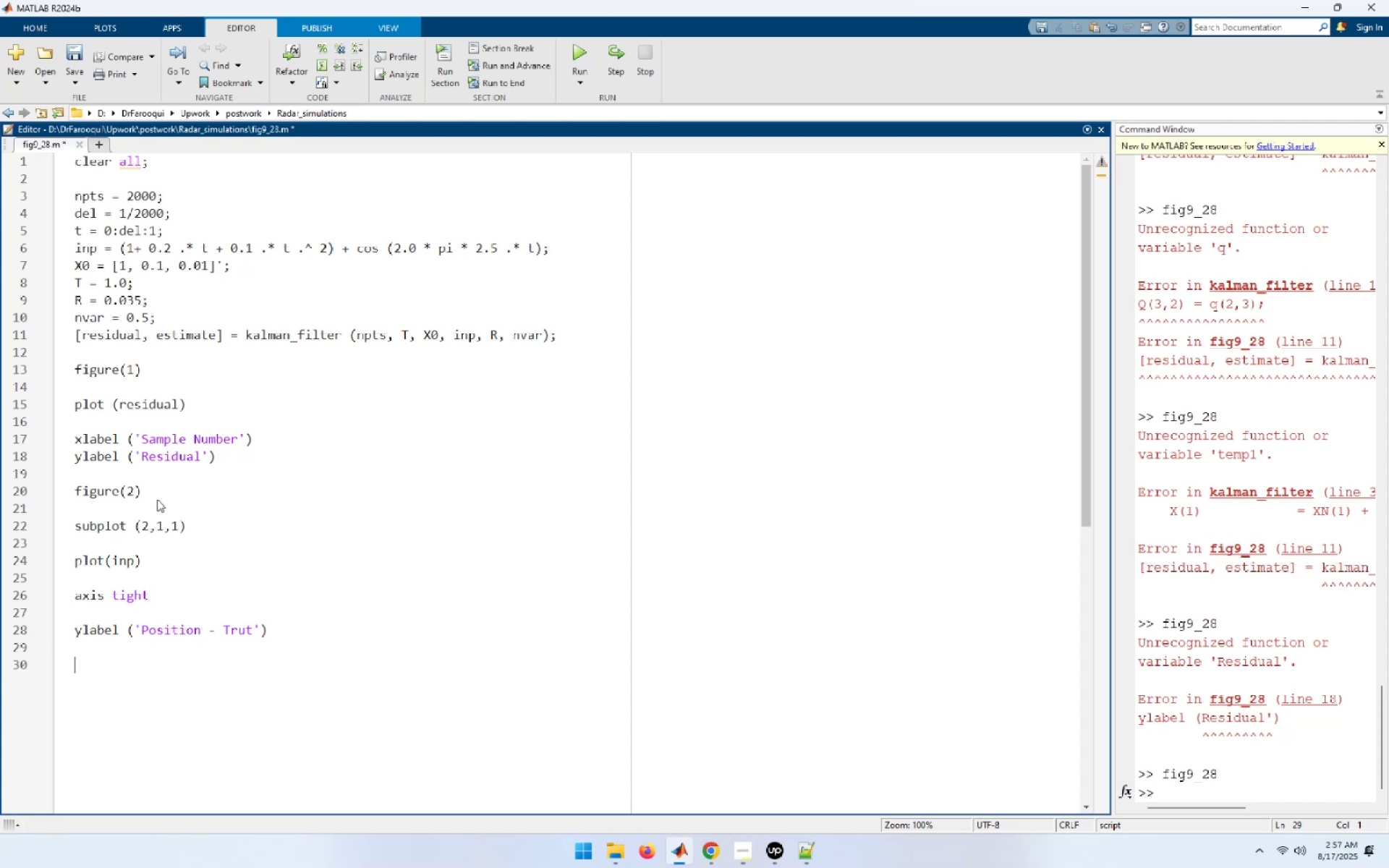 
key(Control+S)
 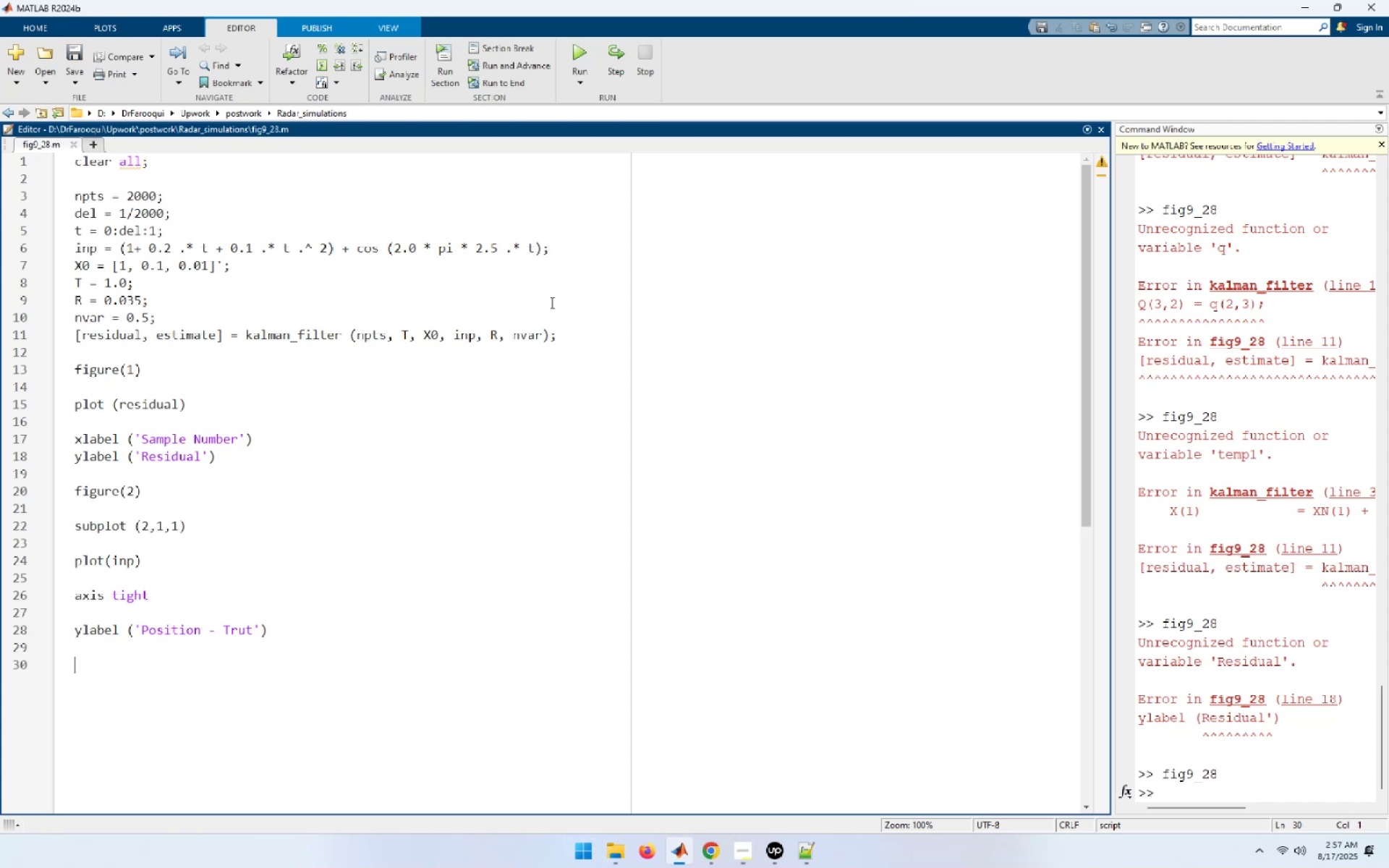 
left_click([587, 46])
 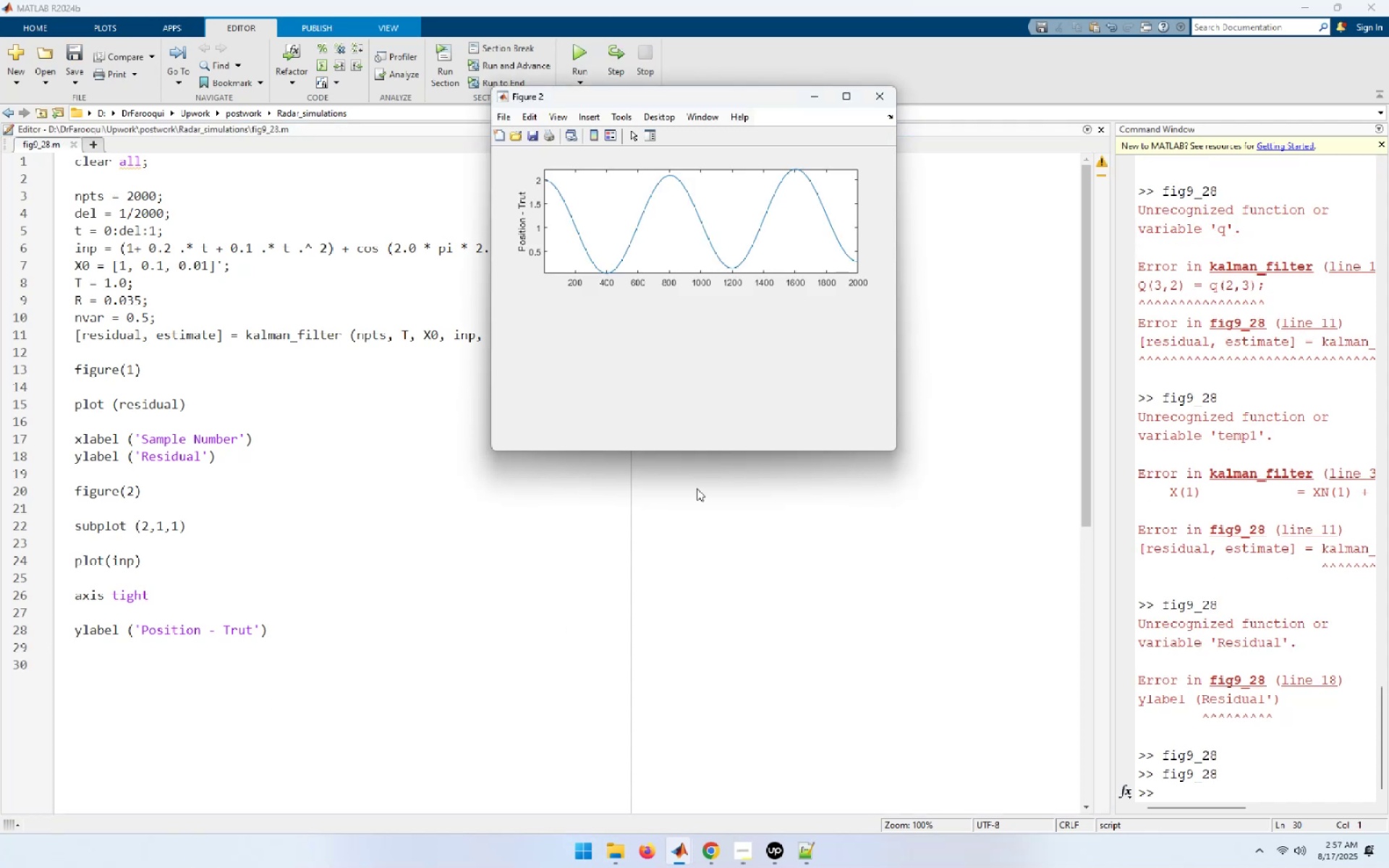 
wait(5.88)
 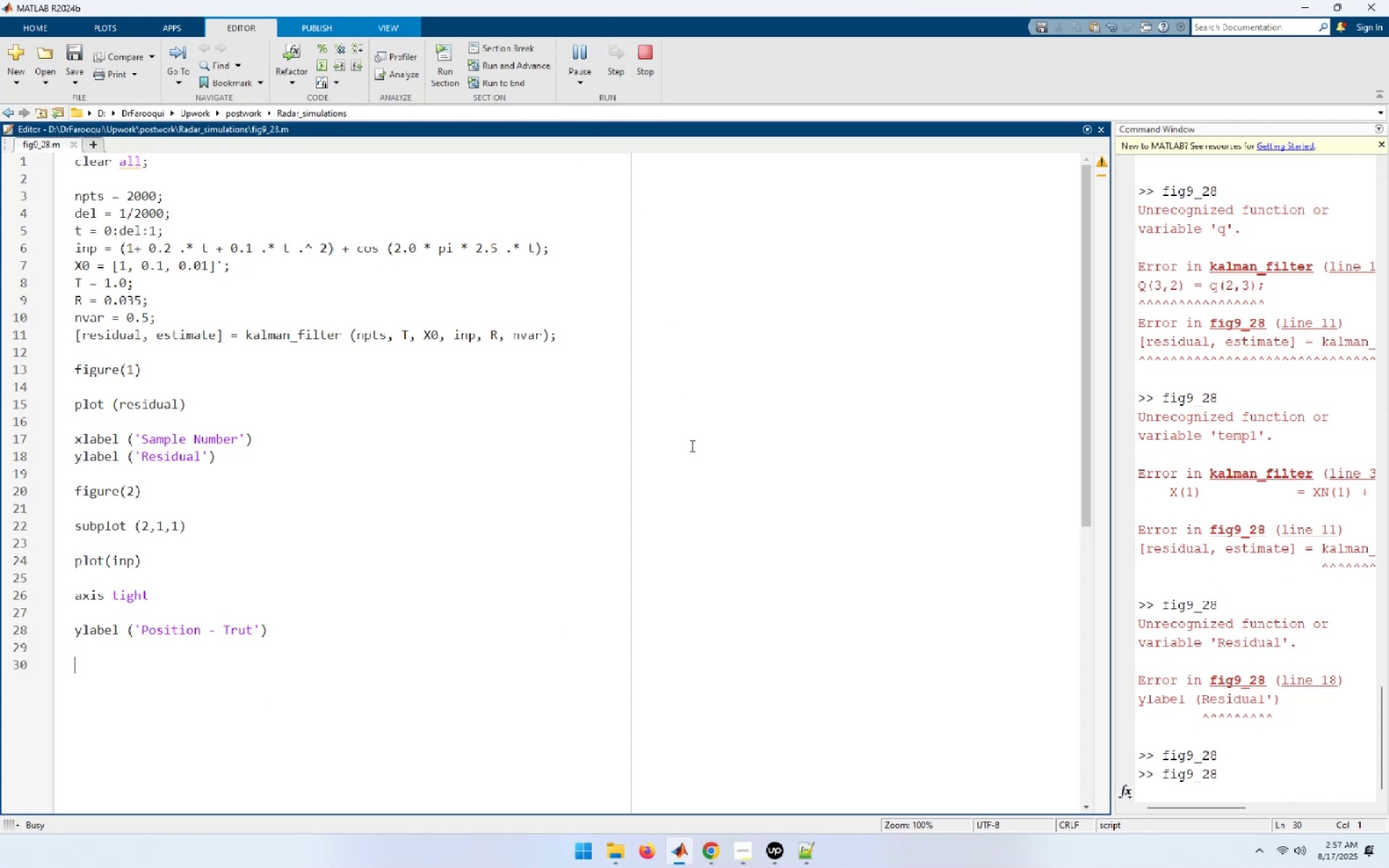 
left_click_drag(start_coordinate=[691, 96], to_coordinate=[872, 165])
 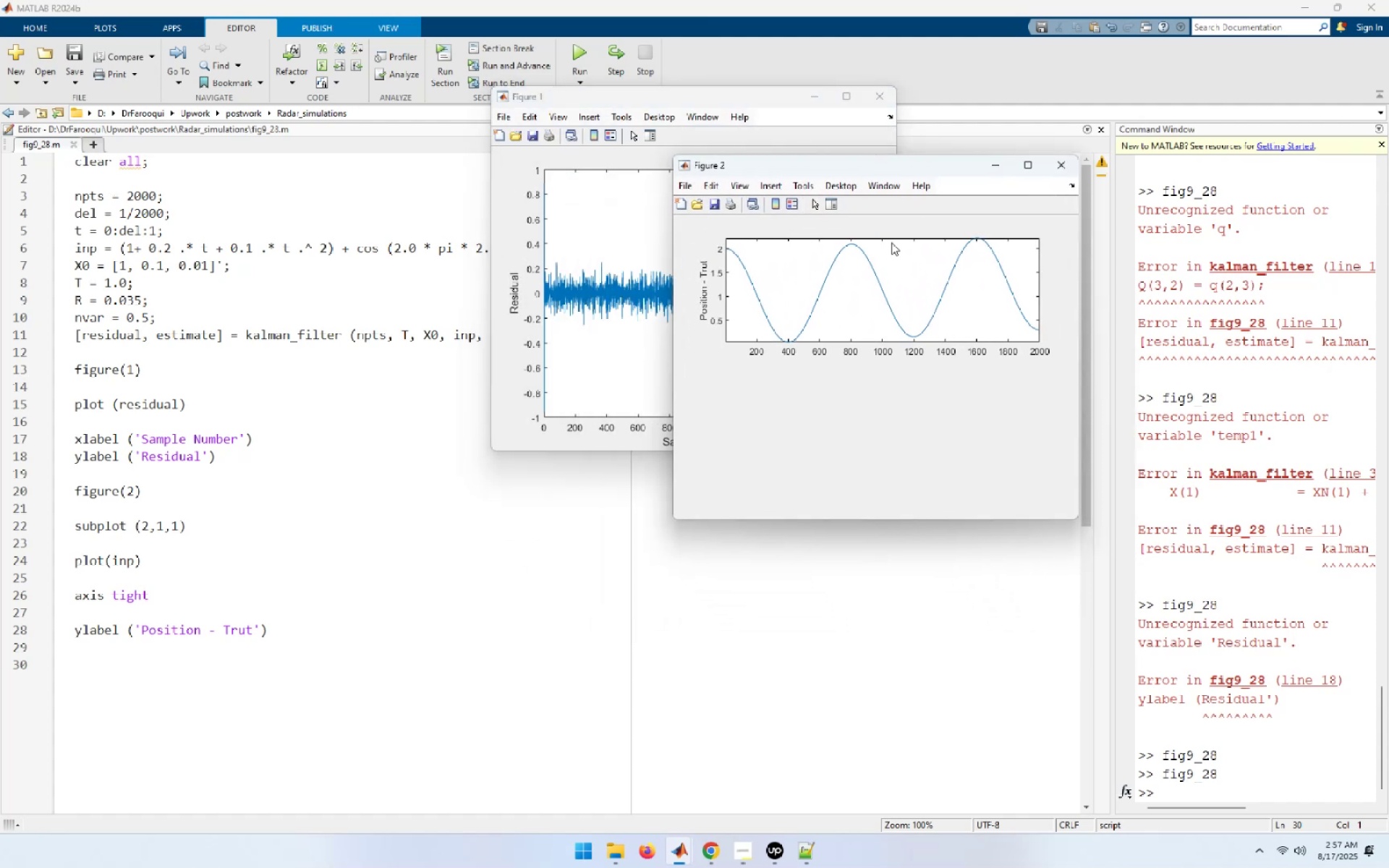 
wait(6.03)
 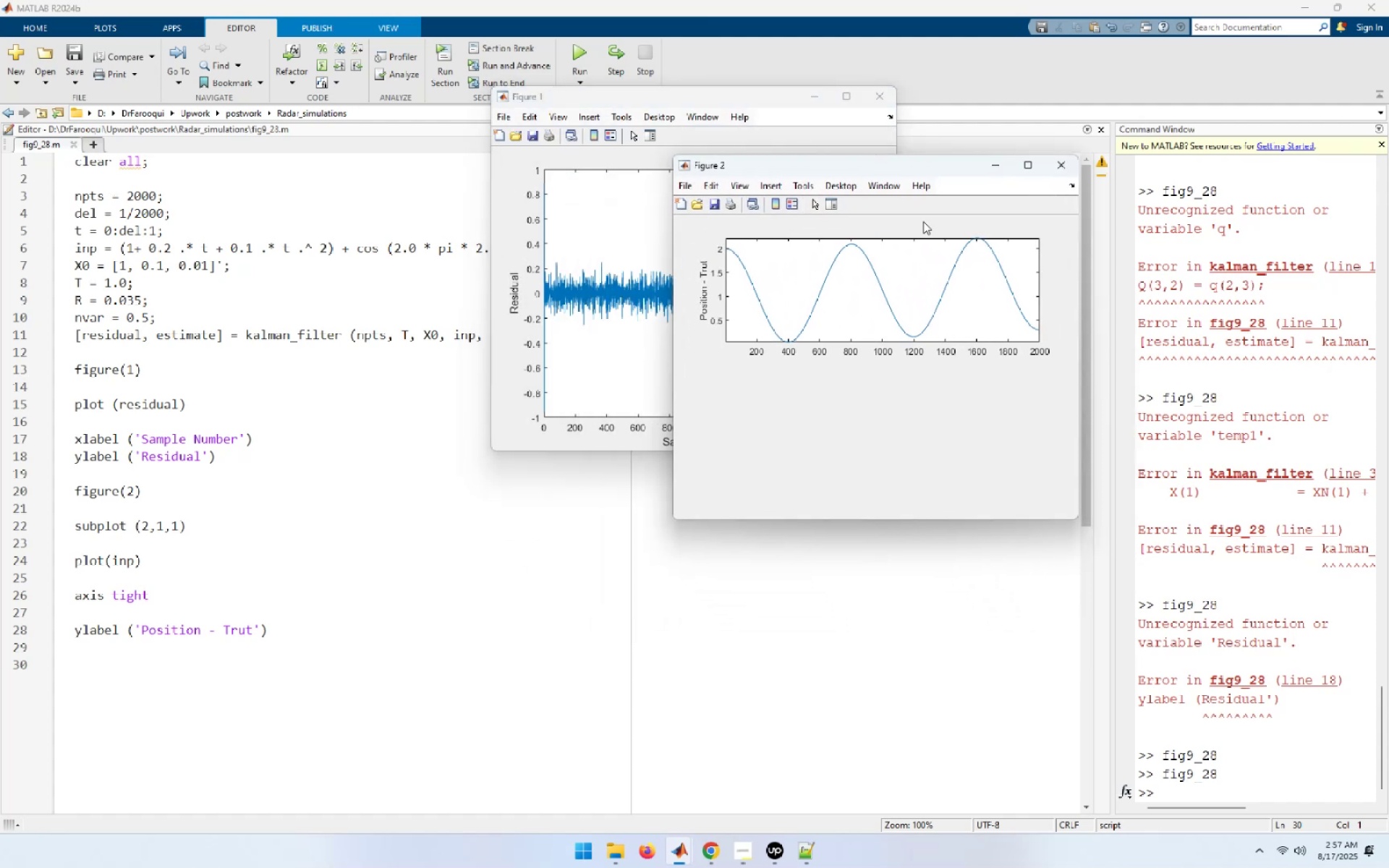 
left_click([252, 629])
 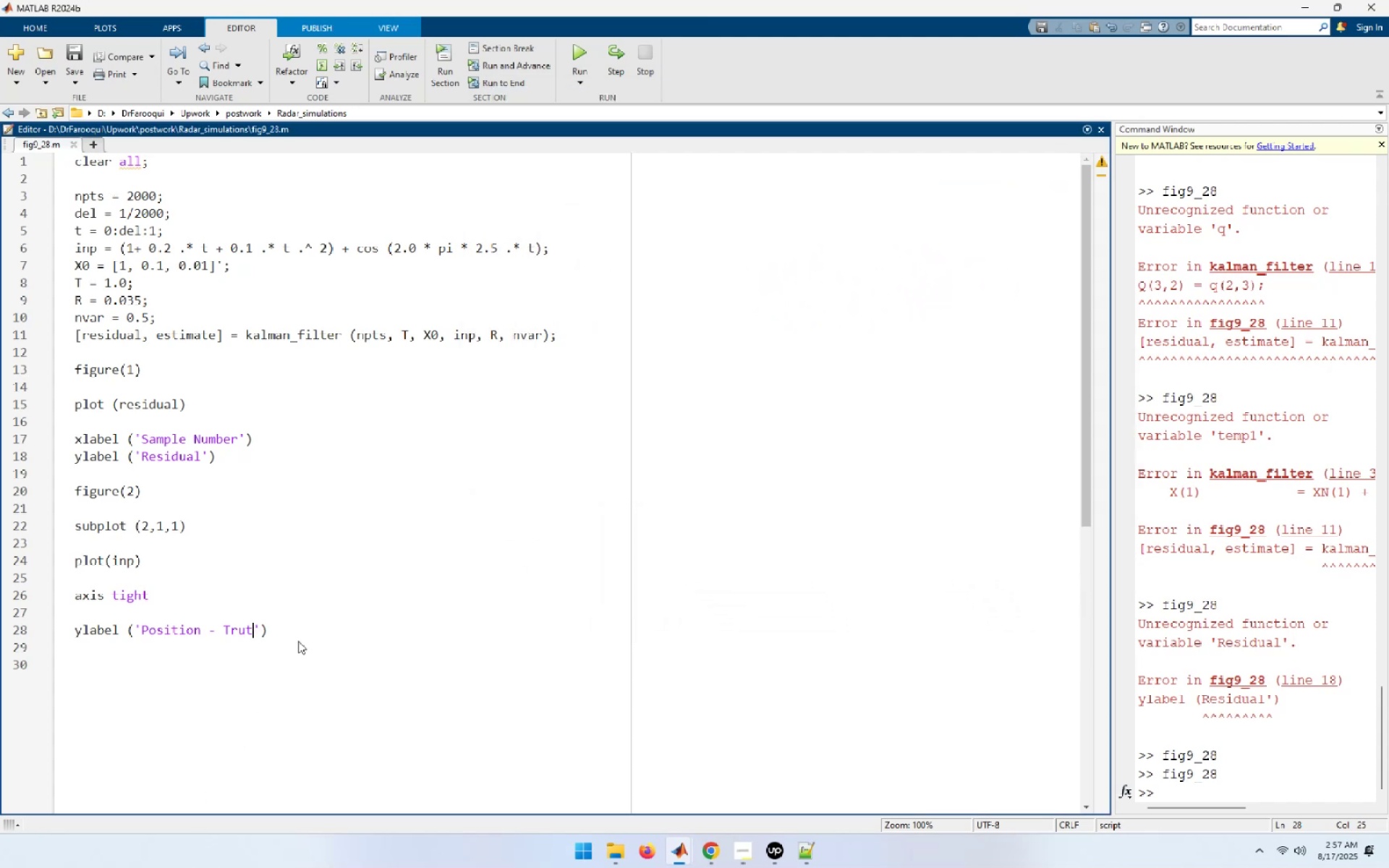 
key(H)
 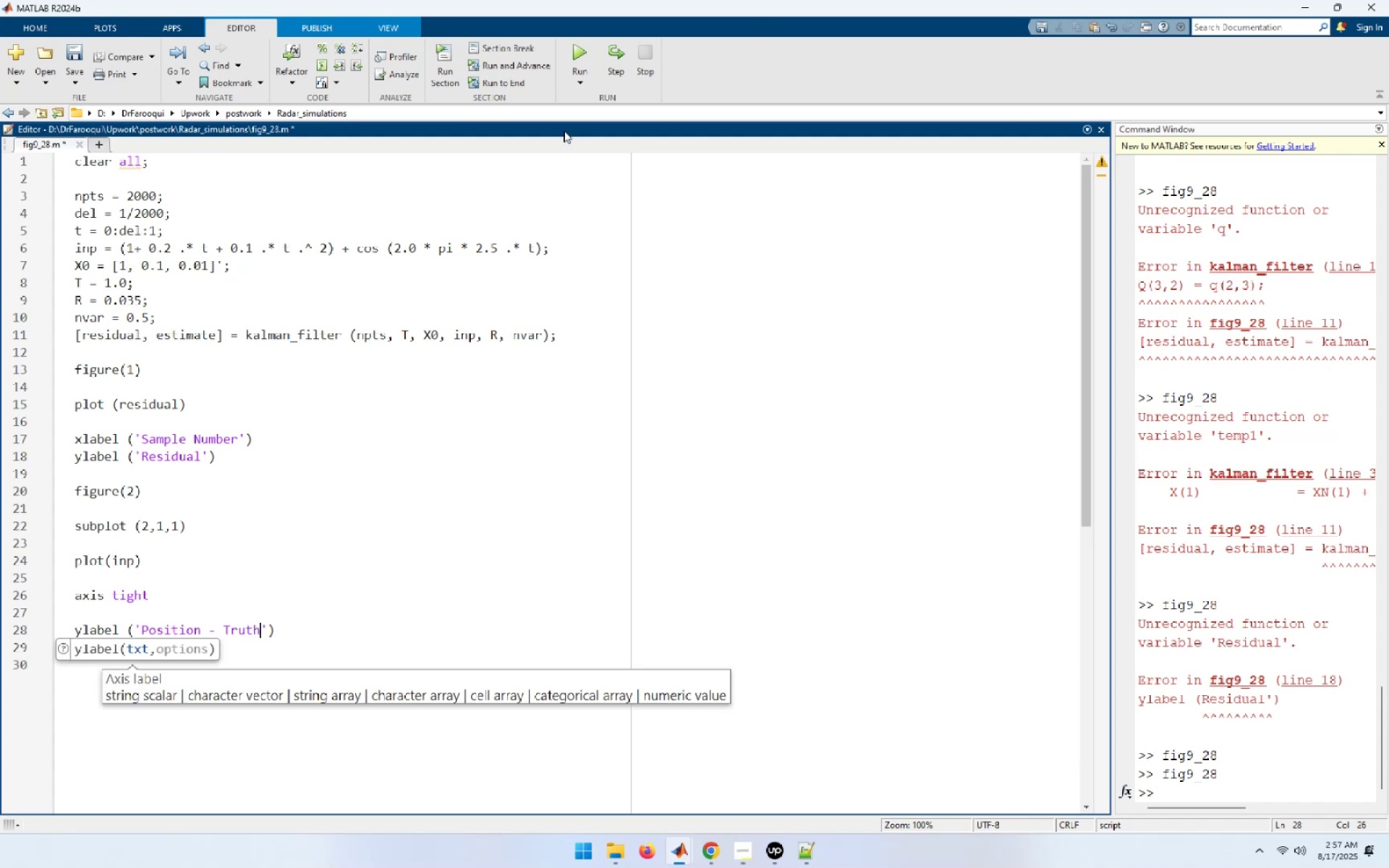 
left_click([576, 46])
 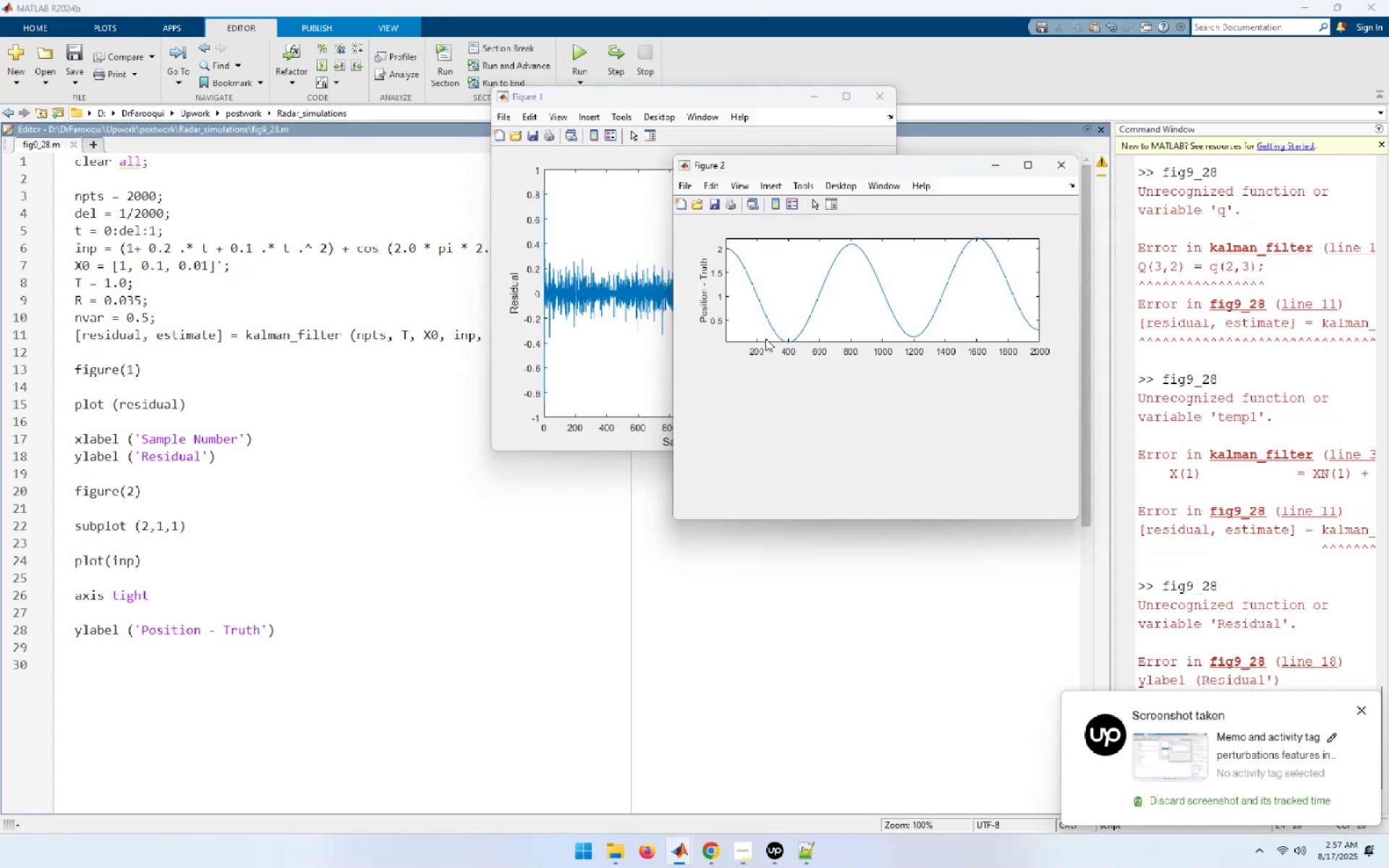 
wait(7.76)
 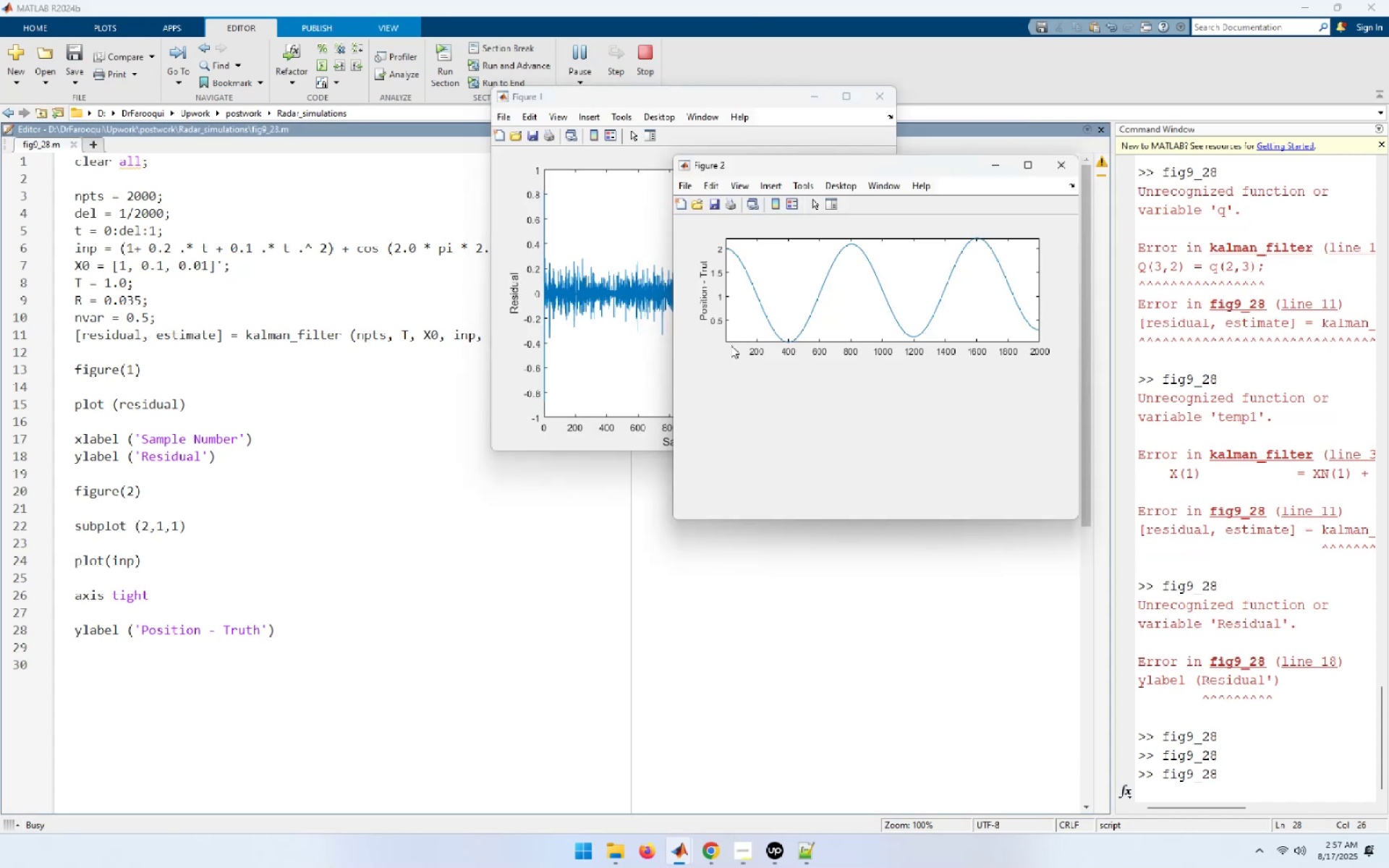 
left_click([1060, 169])
 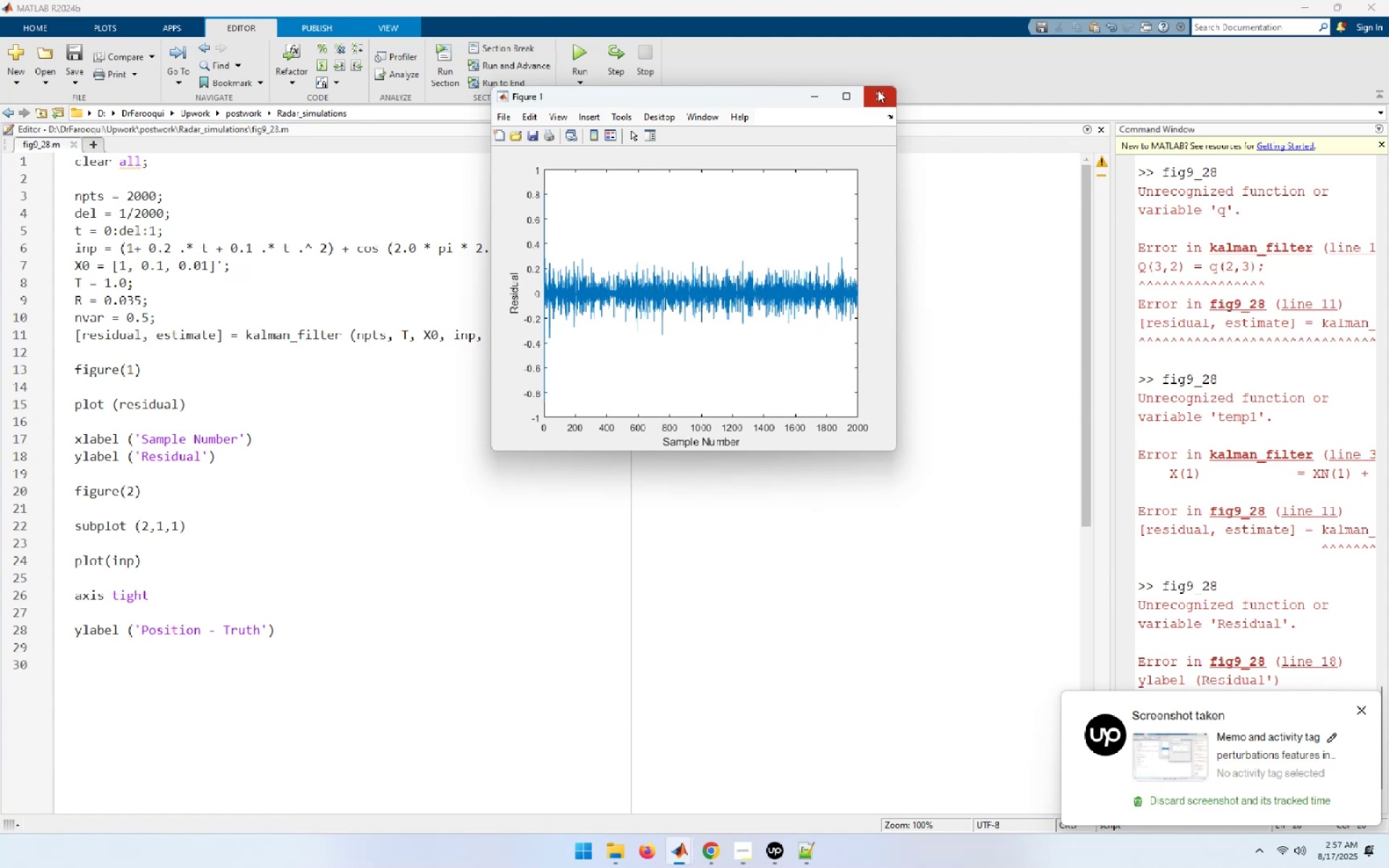 
left_click([878, 90])
 